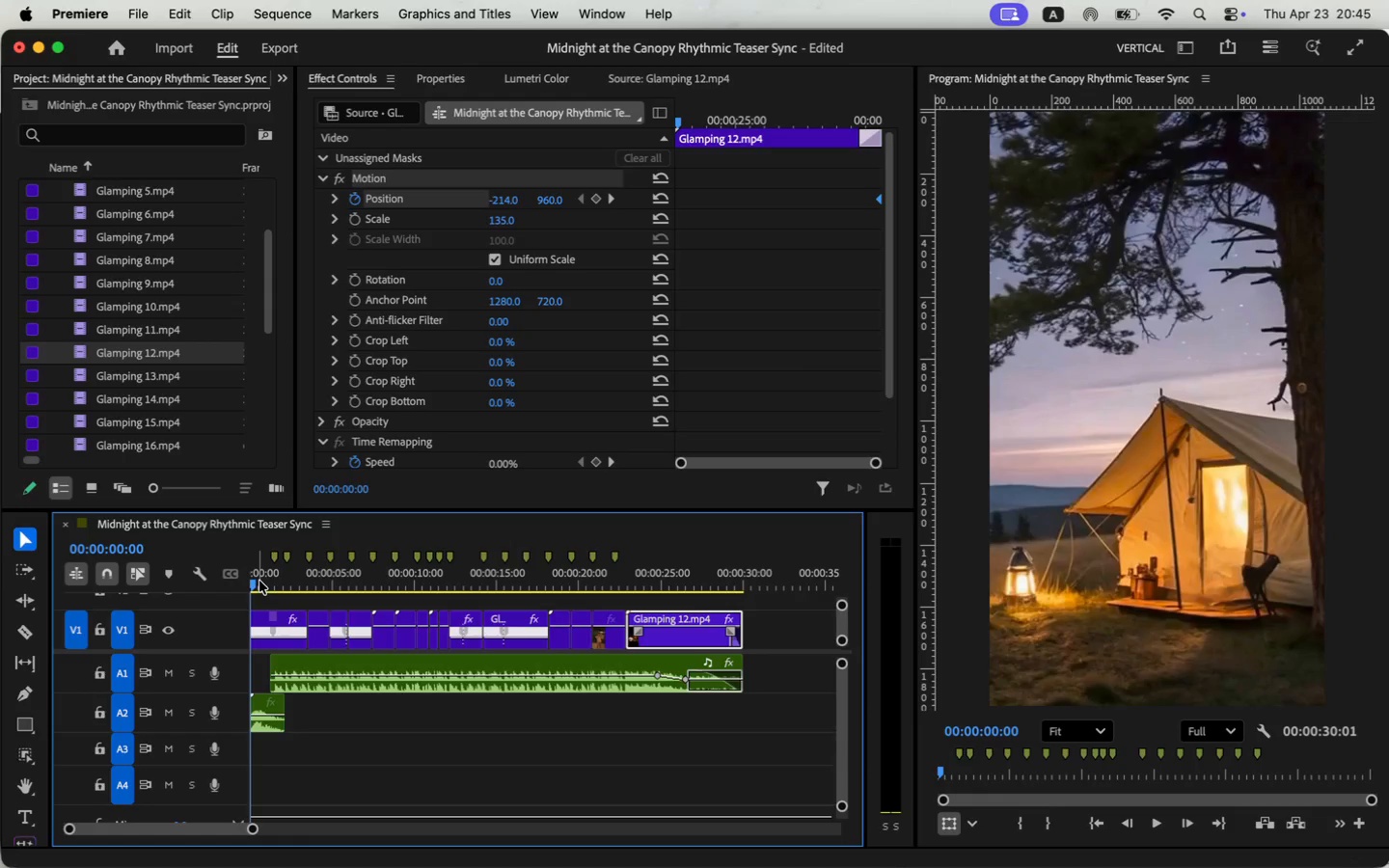 
left_click_drag(start_coordinate=[620, 567], to_coordinate=[202, 576])
 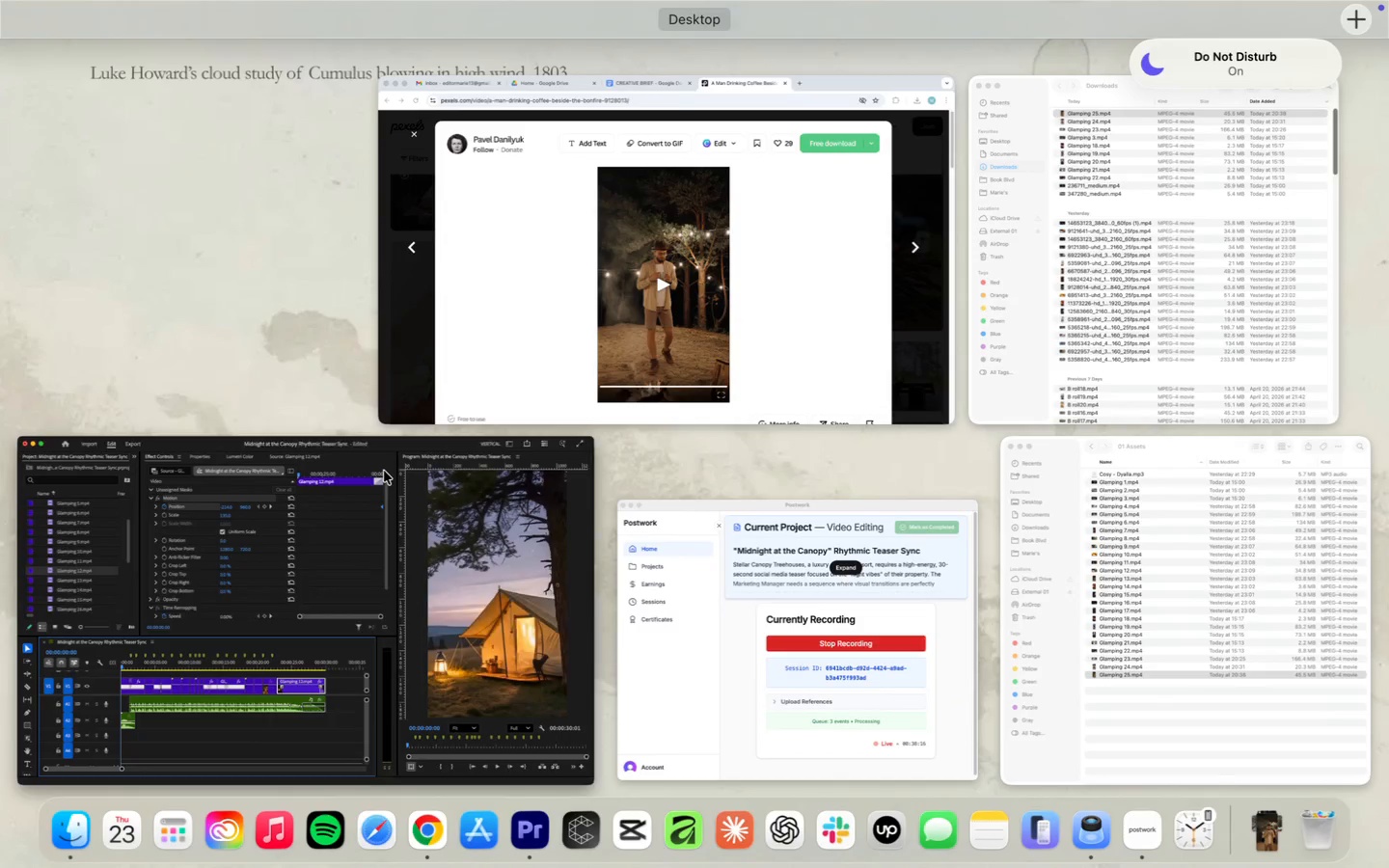 
left_click([835, 368])
 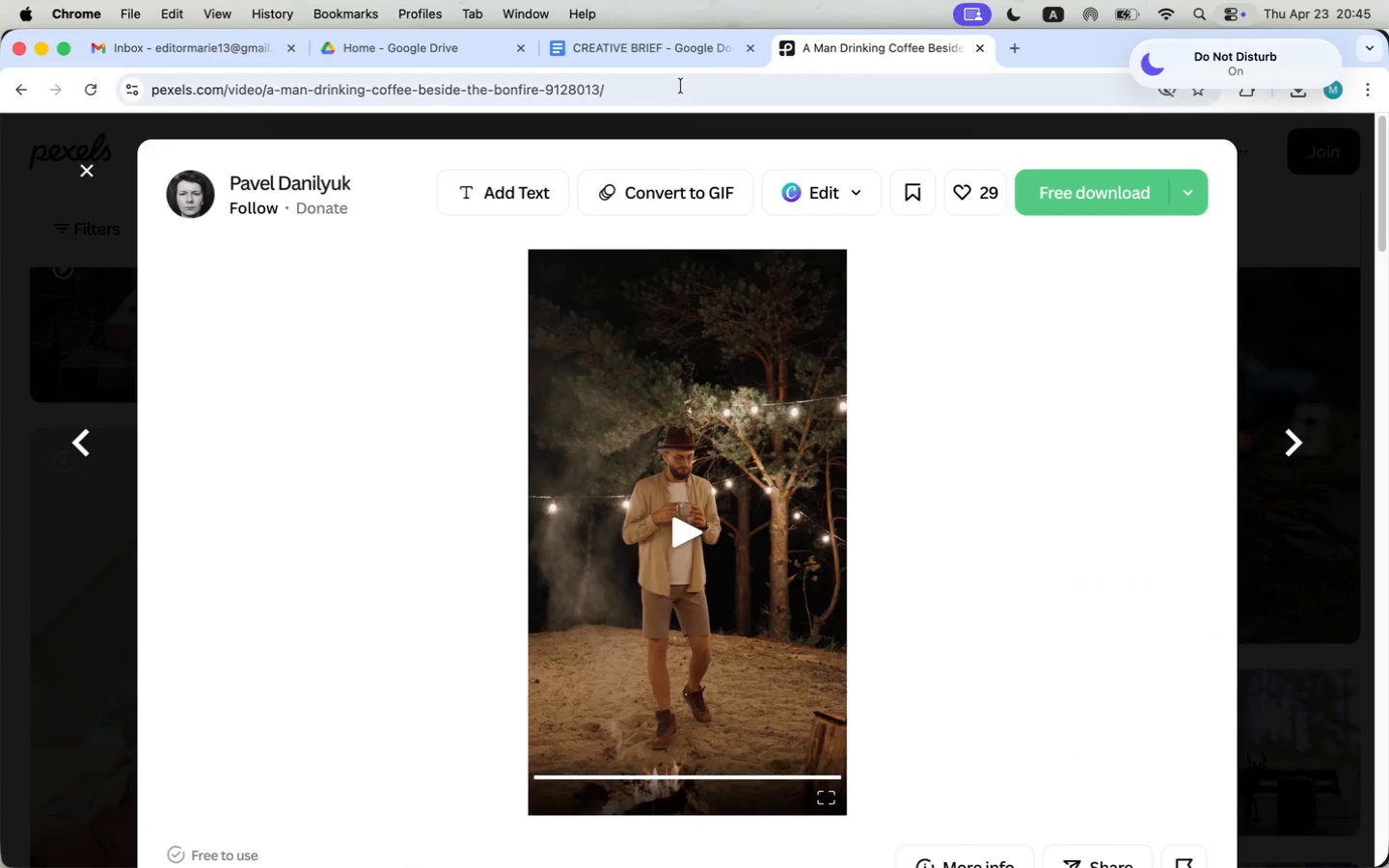 
left_click([687, 47])
 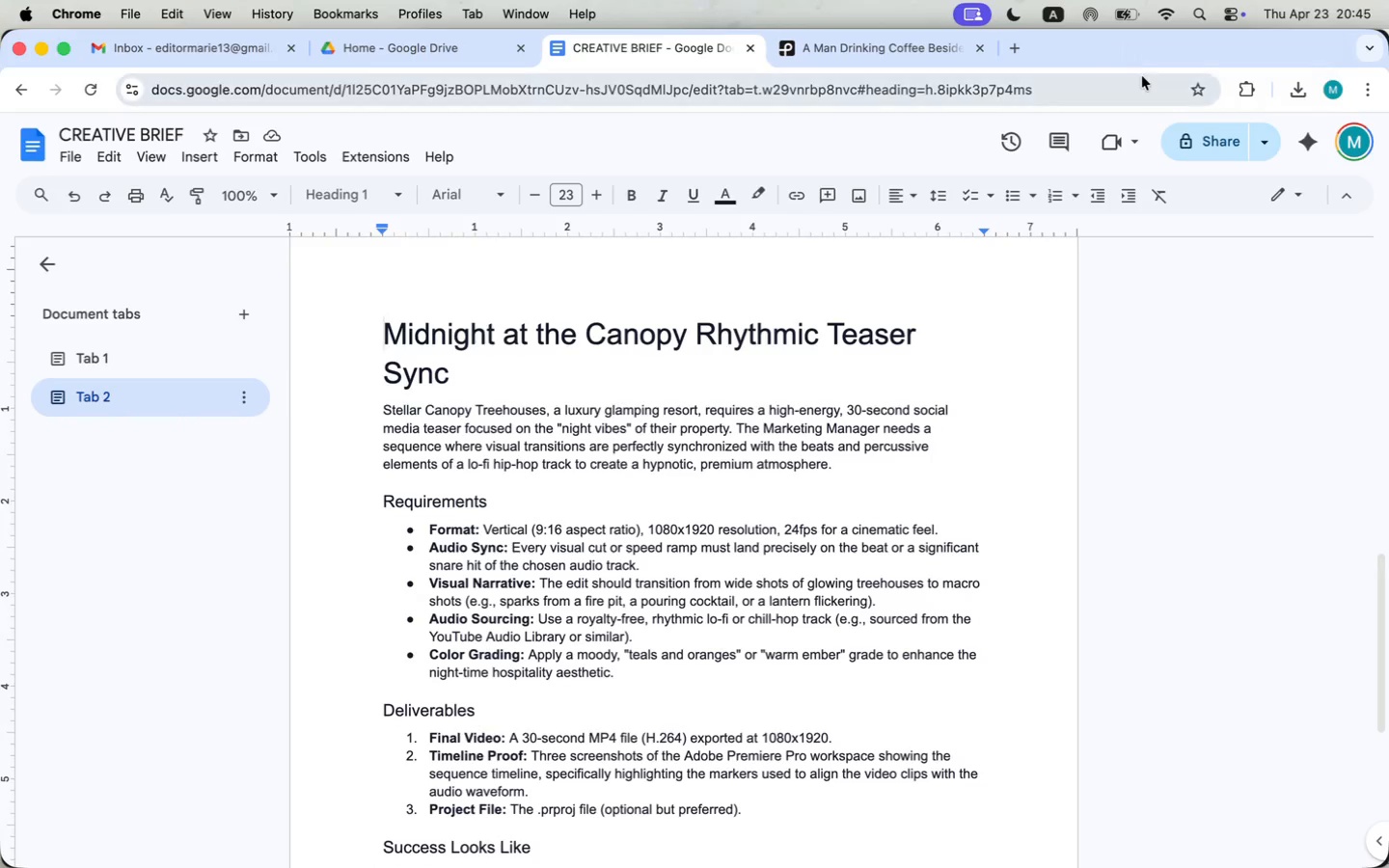 
left_click_drag(start_coordinate=[494, 540], to_coordinate=[779, 675])
 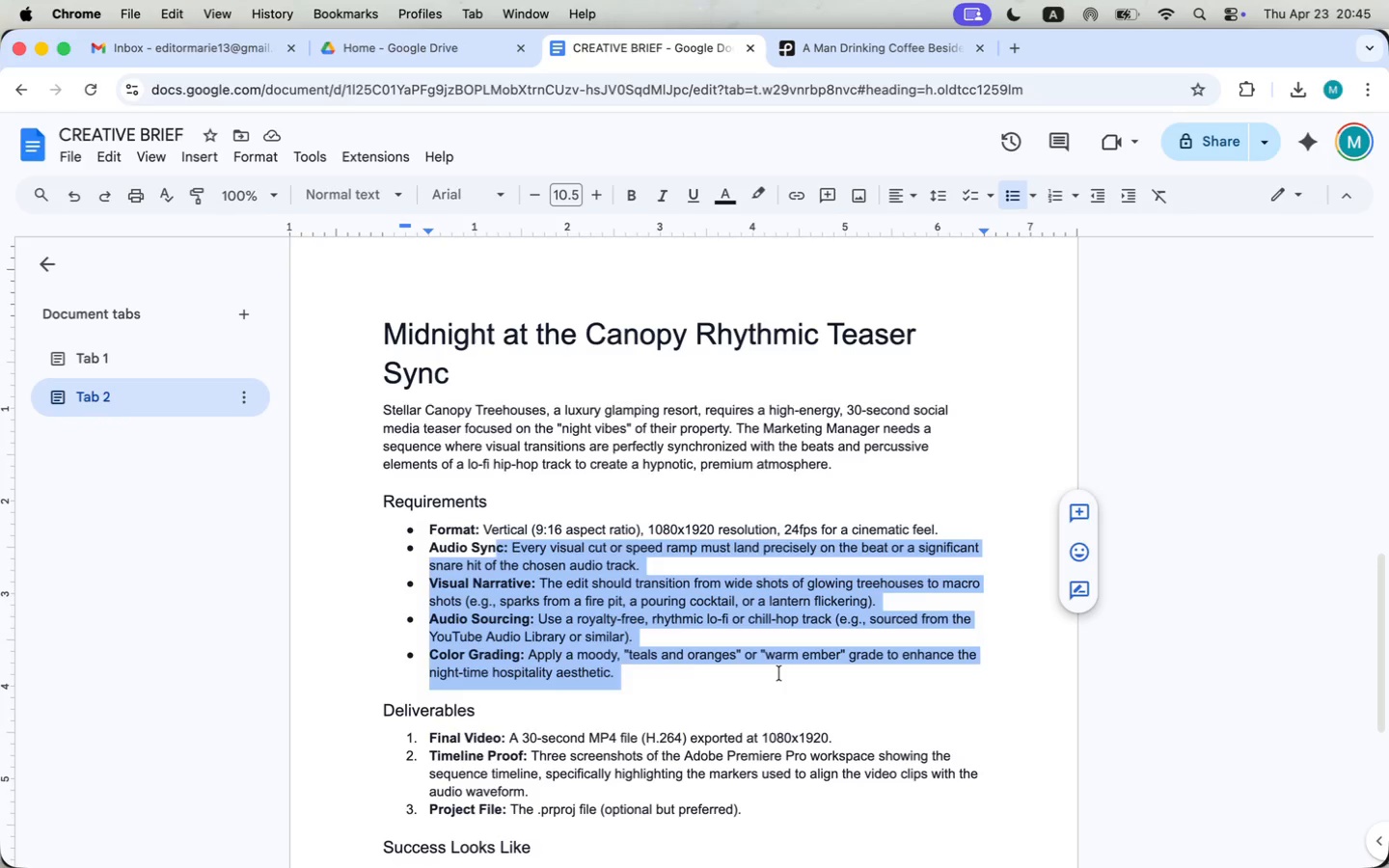 
left_click([366, 334])
 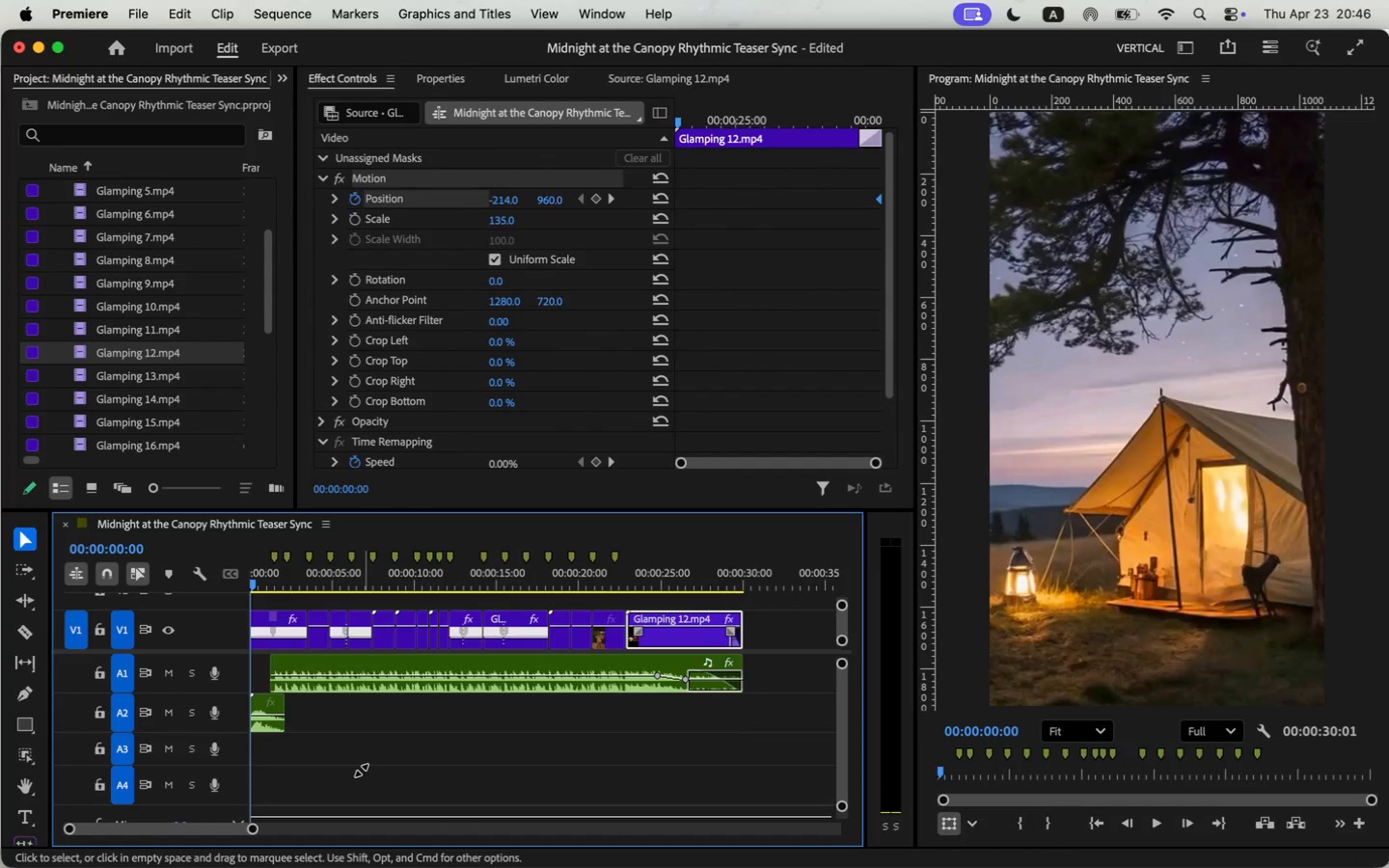 
scroll: coordinate [362, 771], scroll_direction: up, amount: 3.0
 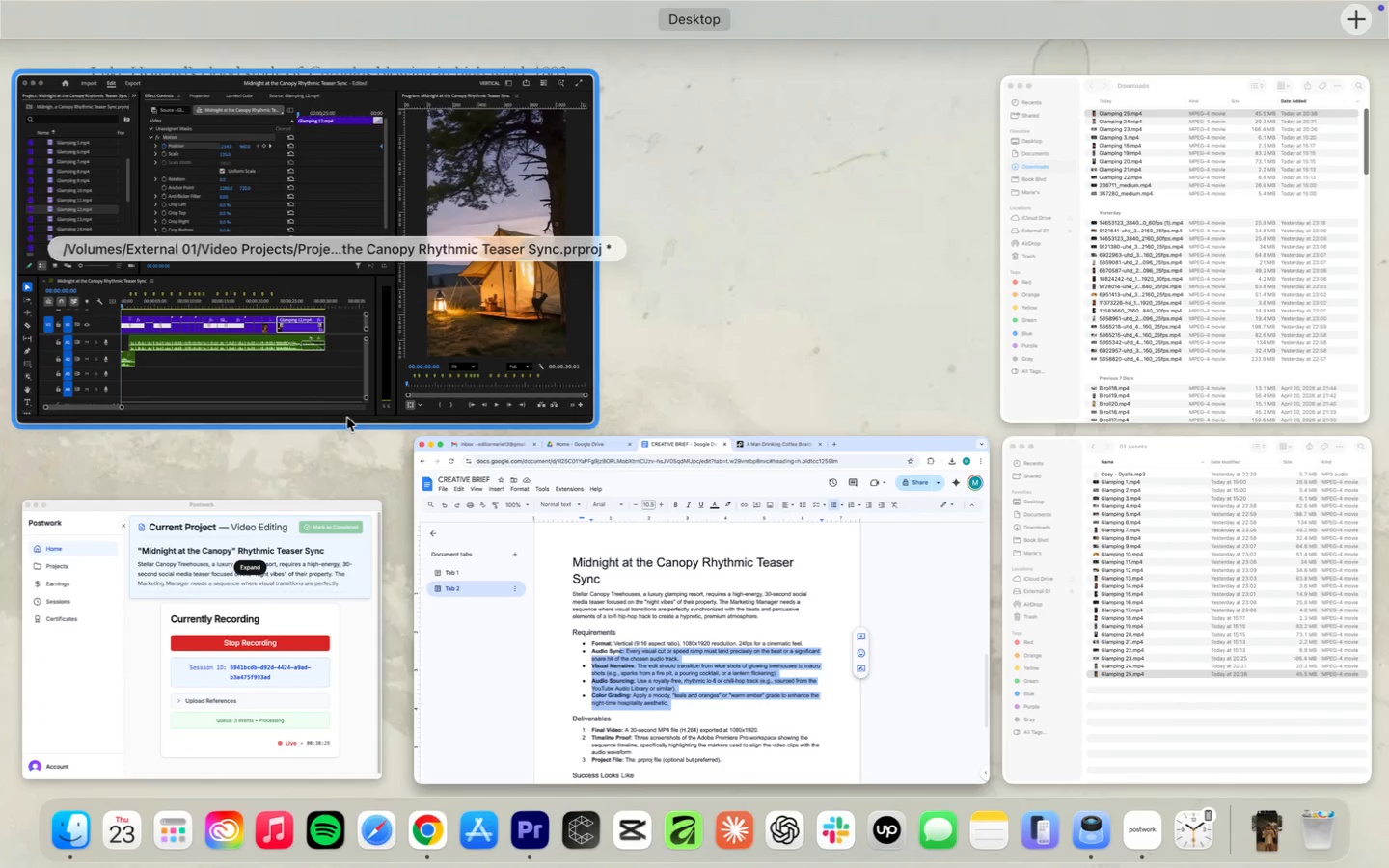 
left_click_drag(start_coordinate=[240, 650], to_coordinate=[240, 699])
 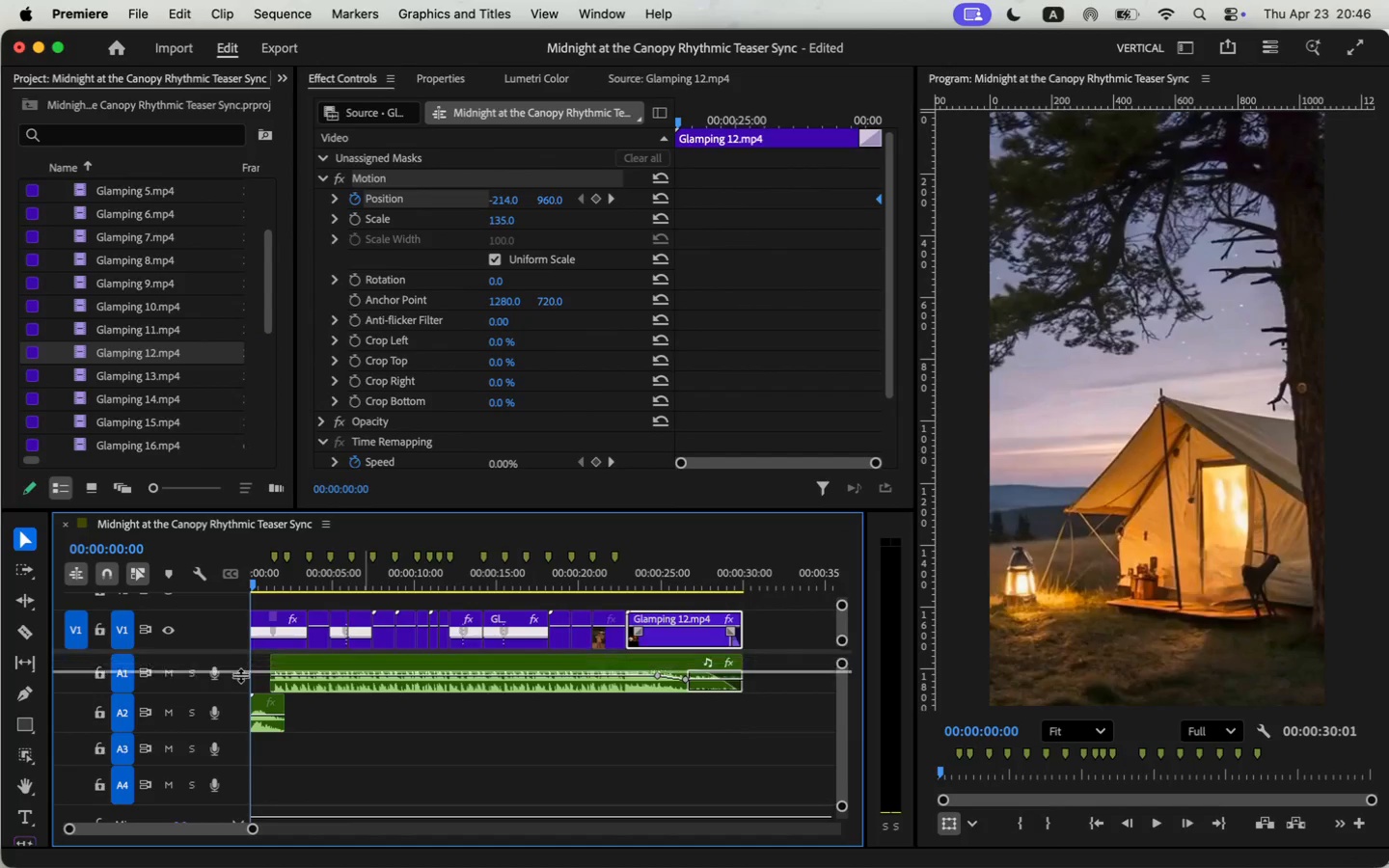 
left_click_drag(start_coordinate=[253, 827], to_coordinate=[246, 829])
 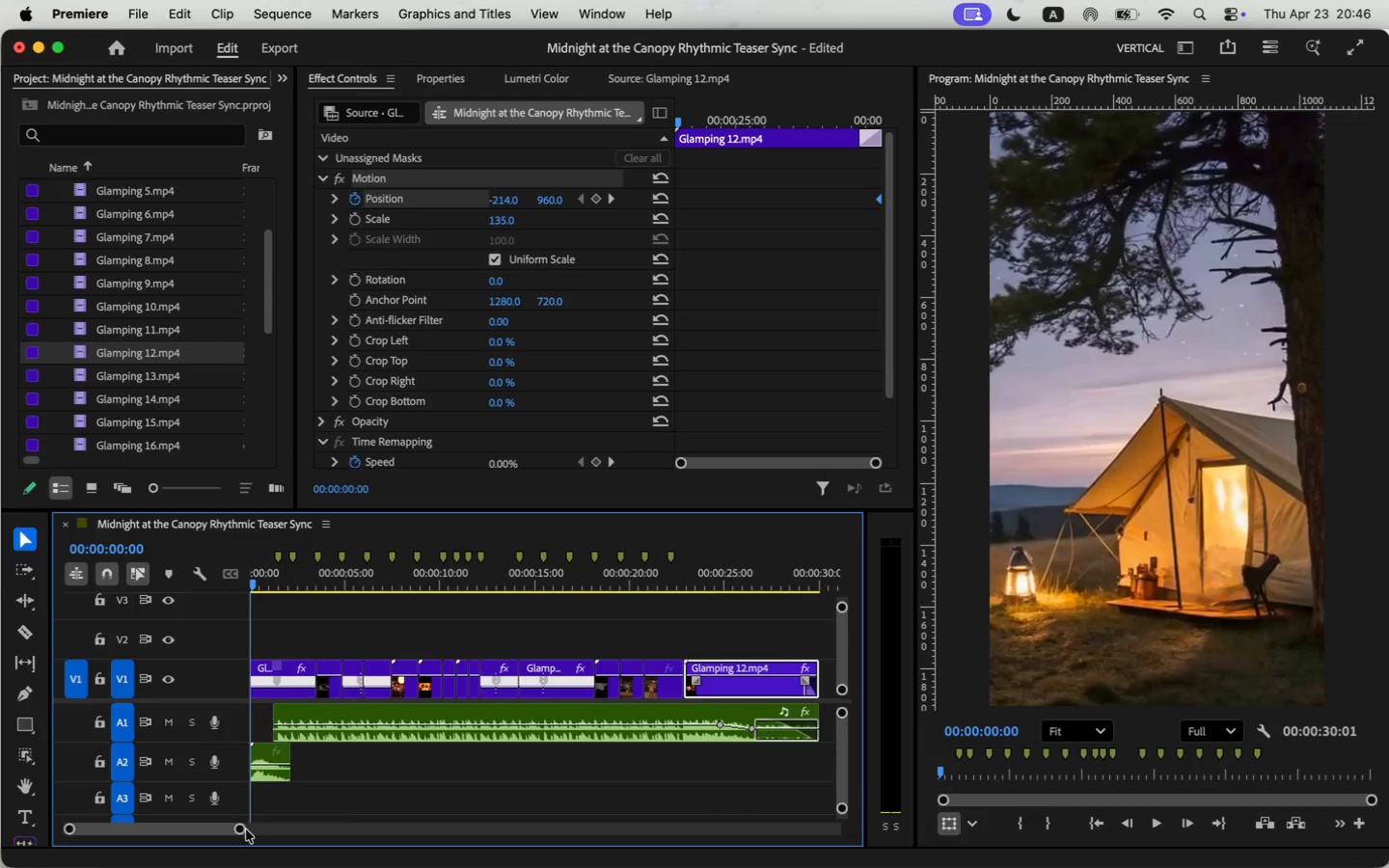 
left_click([422, 792])
 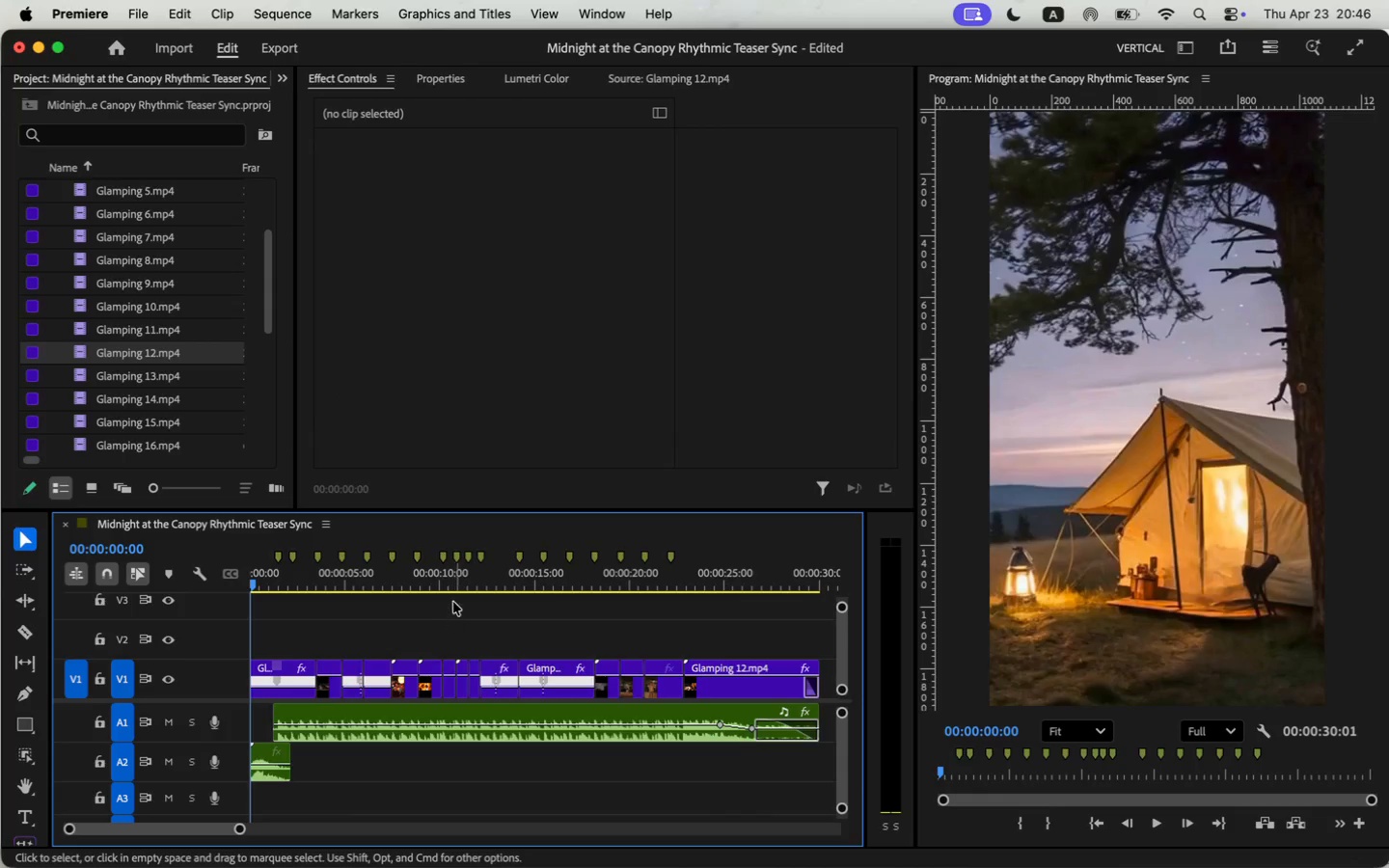 
wait(11.12)
 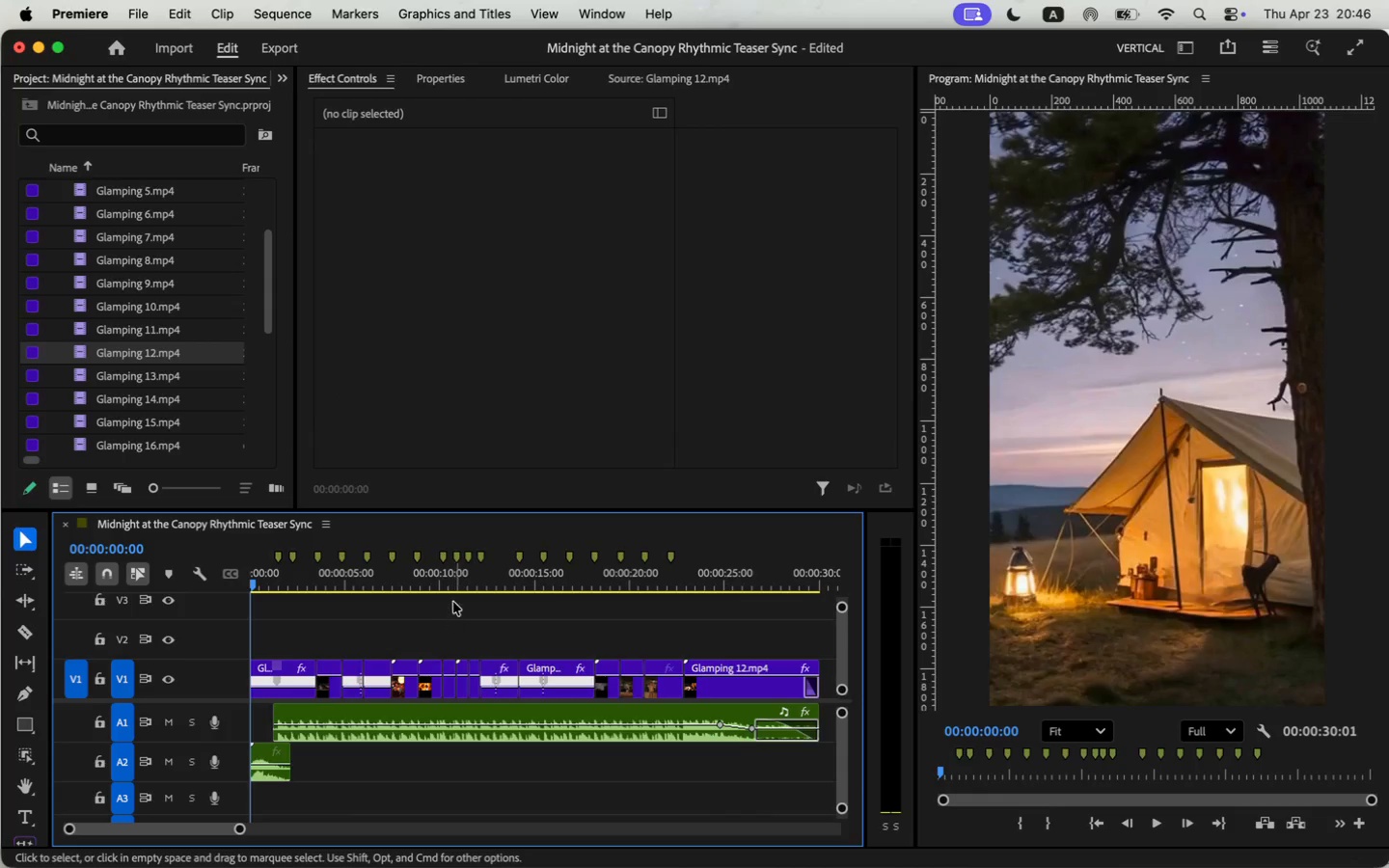 
left_click_drag(start_coordinate=[915, 587], to_coordinate=[969, 579])
 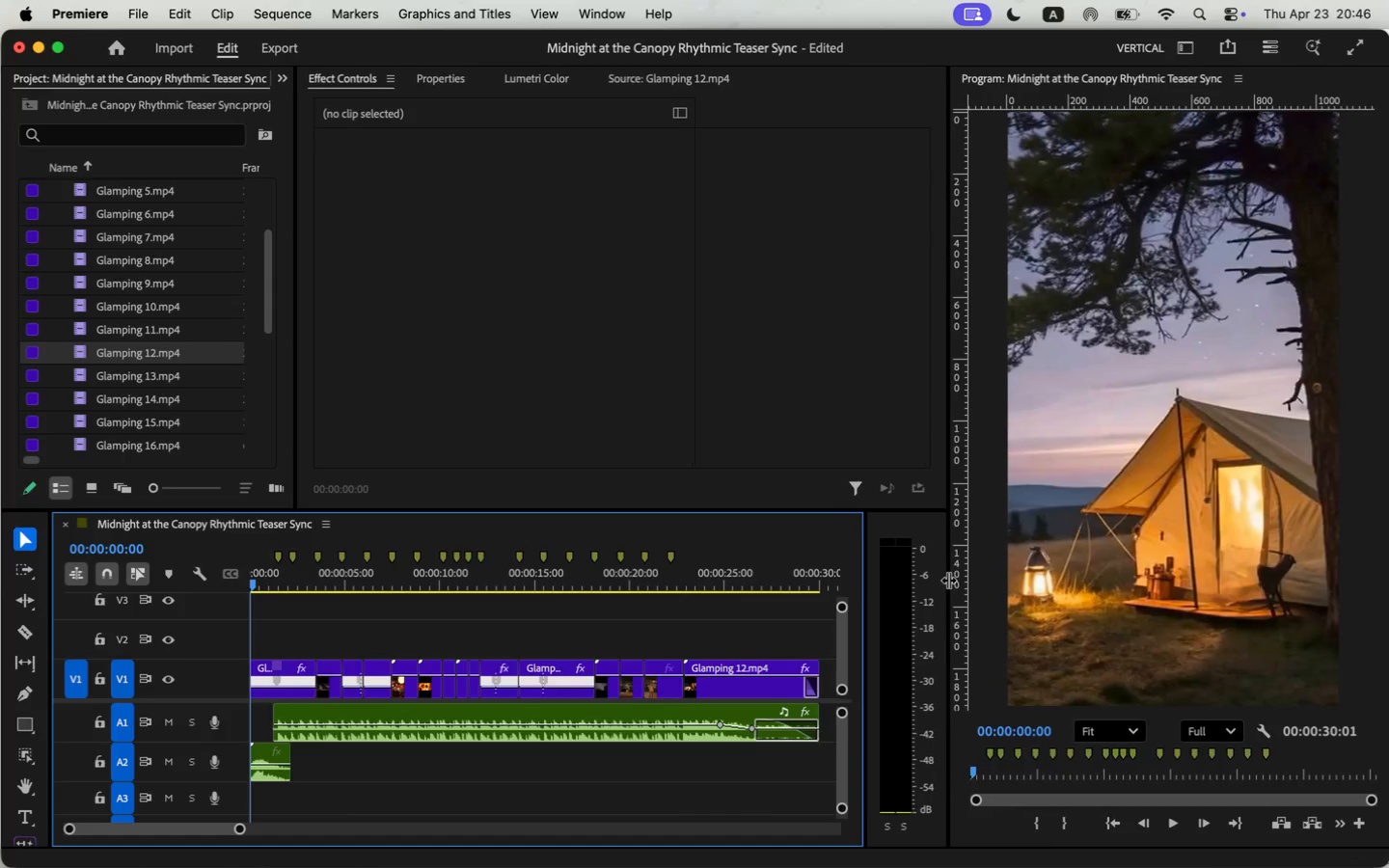 
left_click_drag(start_coordinate=[863, 643], to_coordinate=[888, 639])
 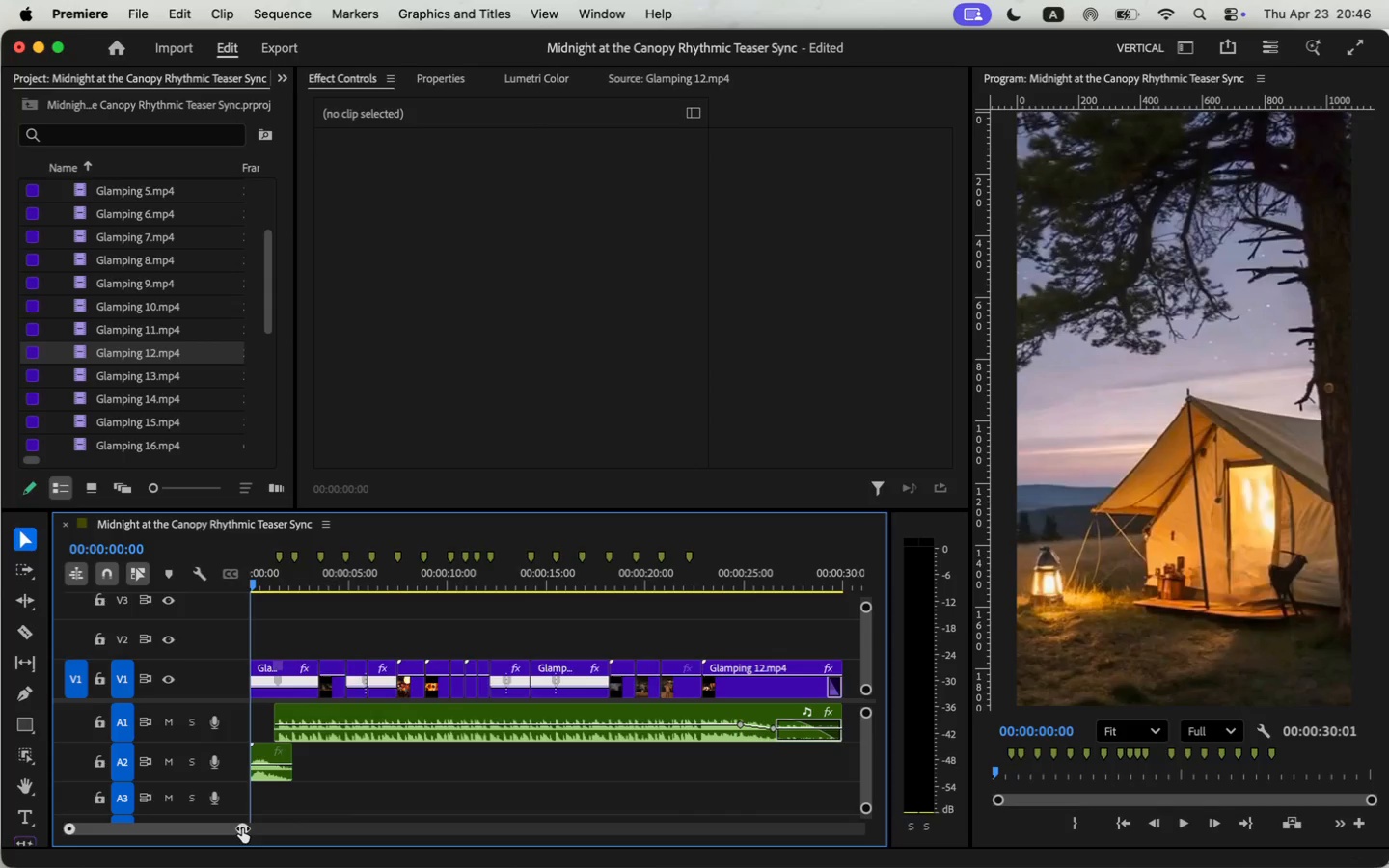 
wait(8.17)
 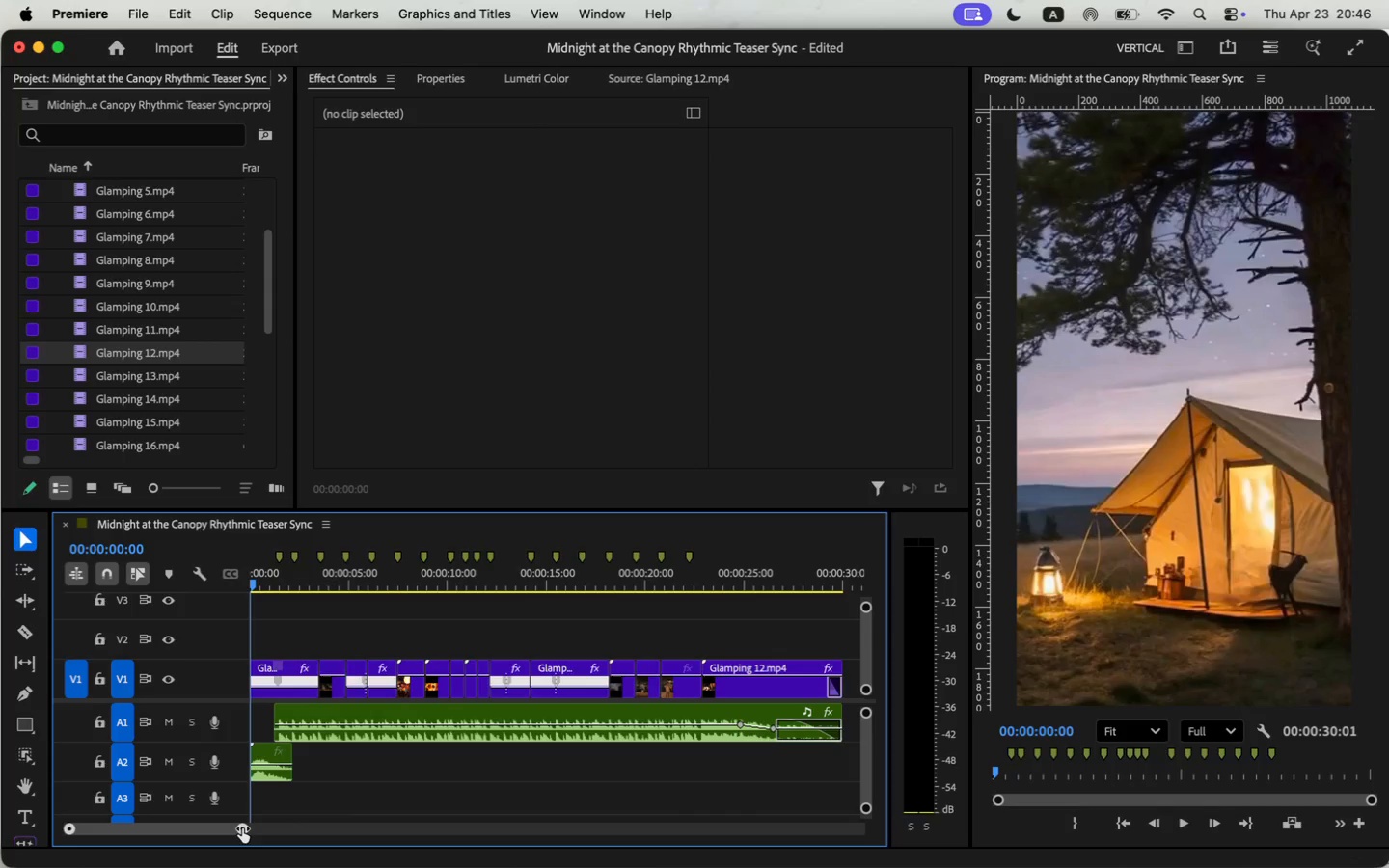 
left_click_drag(start_coordinate=[295, 262], to_coordinate=[451, 276])
 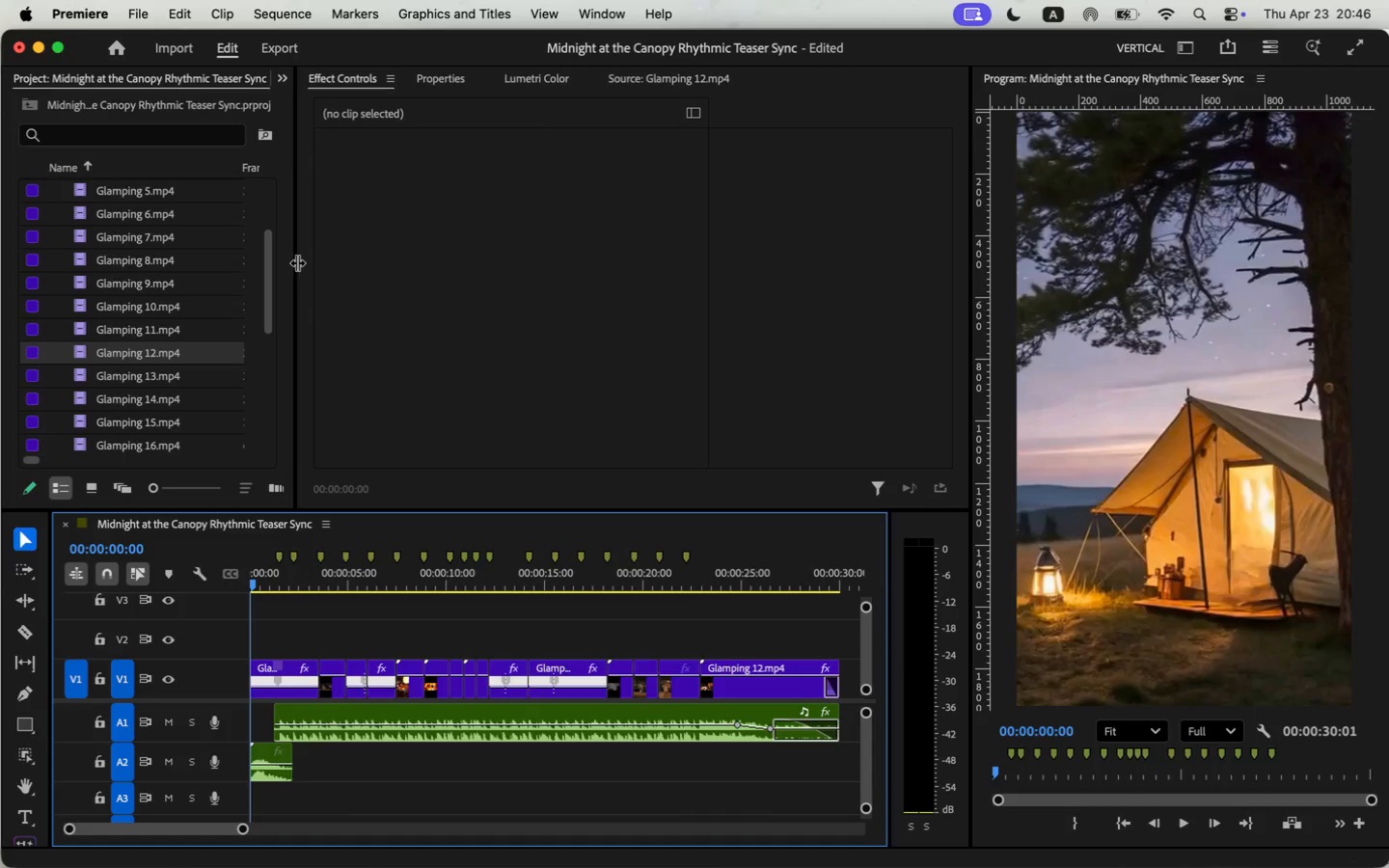 
scroll: coordinate [279, 440], scroll_direction: down, amount: 46.0
 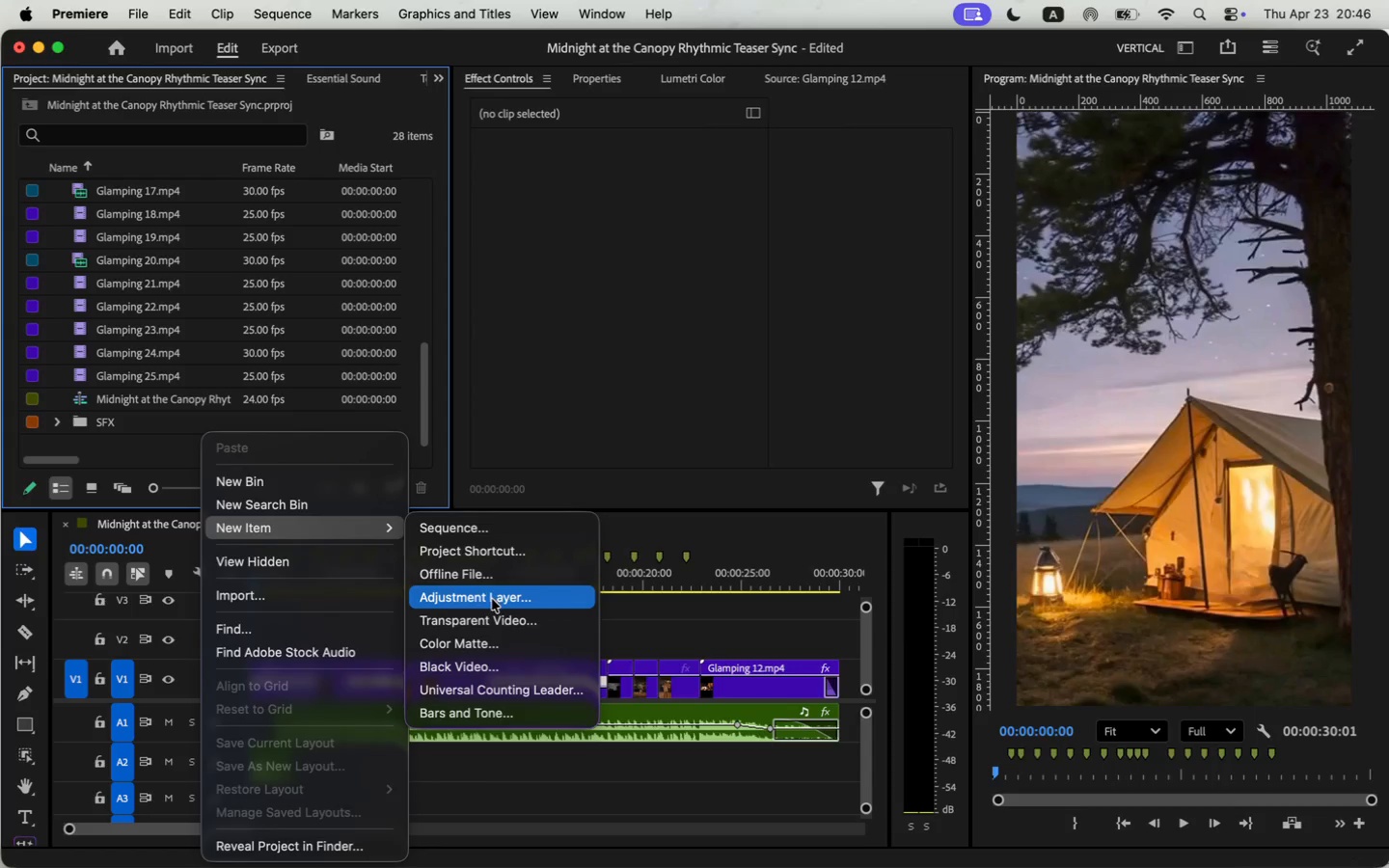 
left_click([808, 548])
 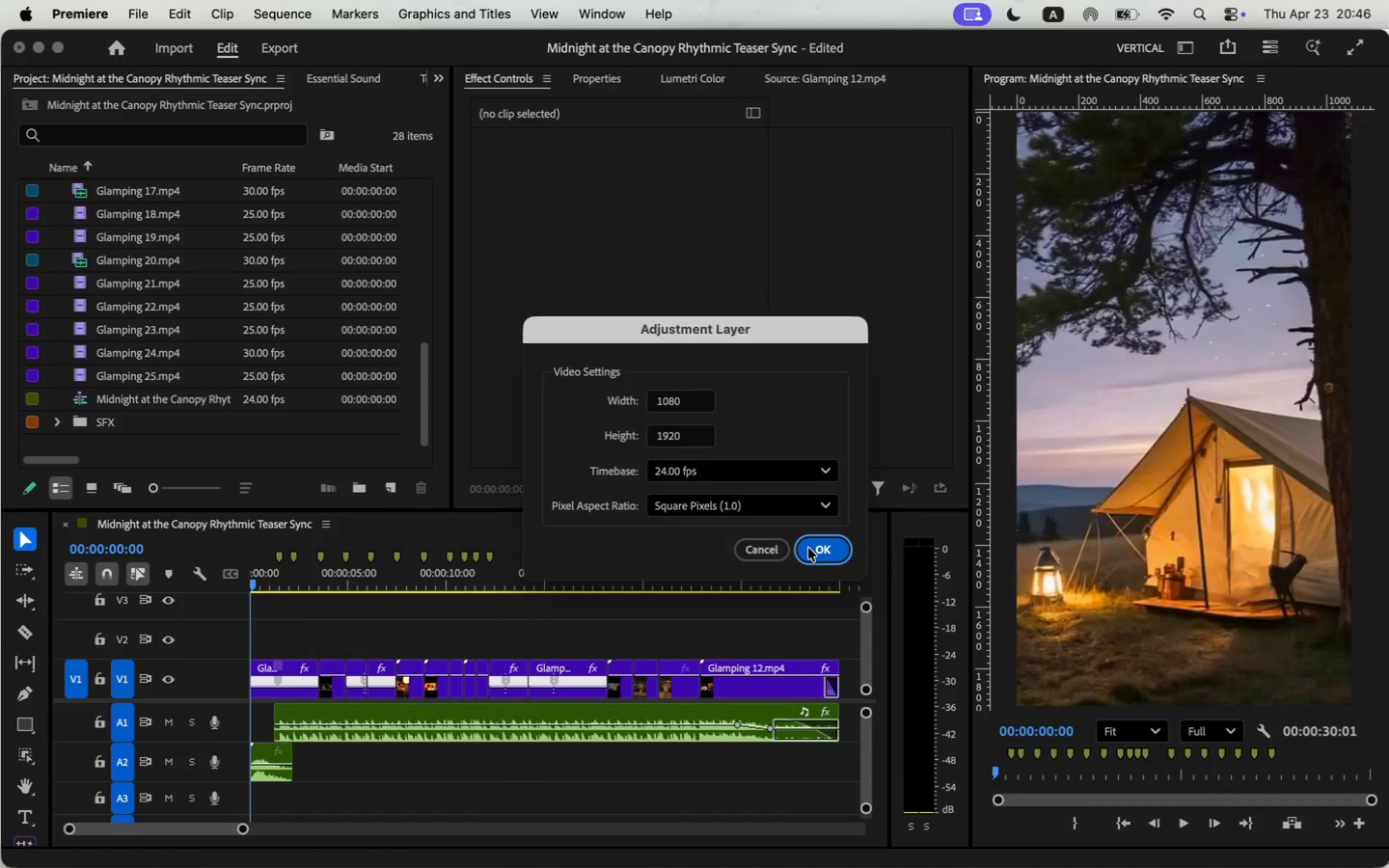 
left_click_drag(start_coordinate=[83, 191], to_coordinate=[222, 637])
 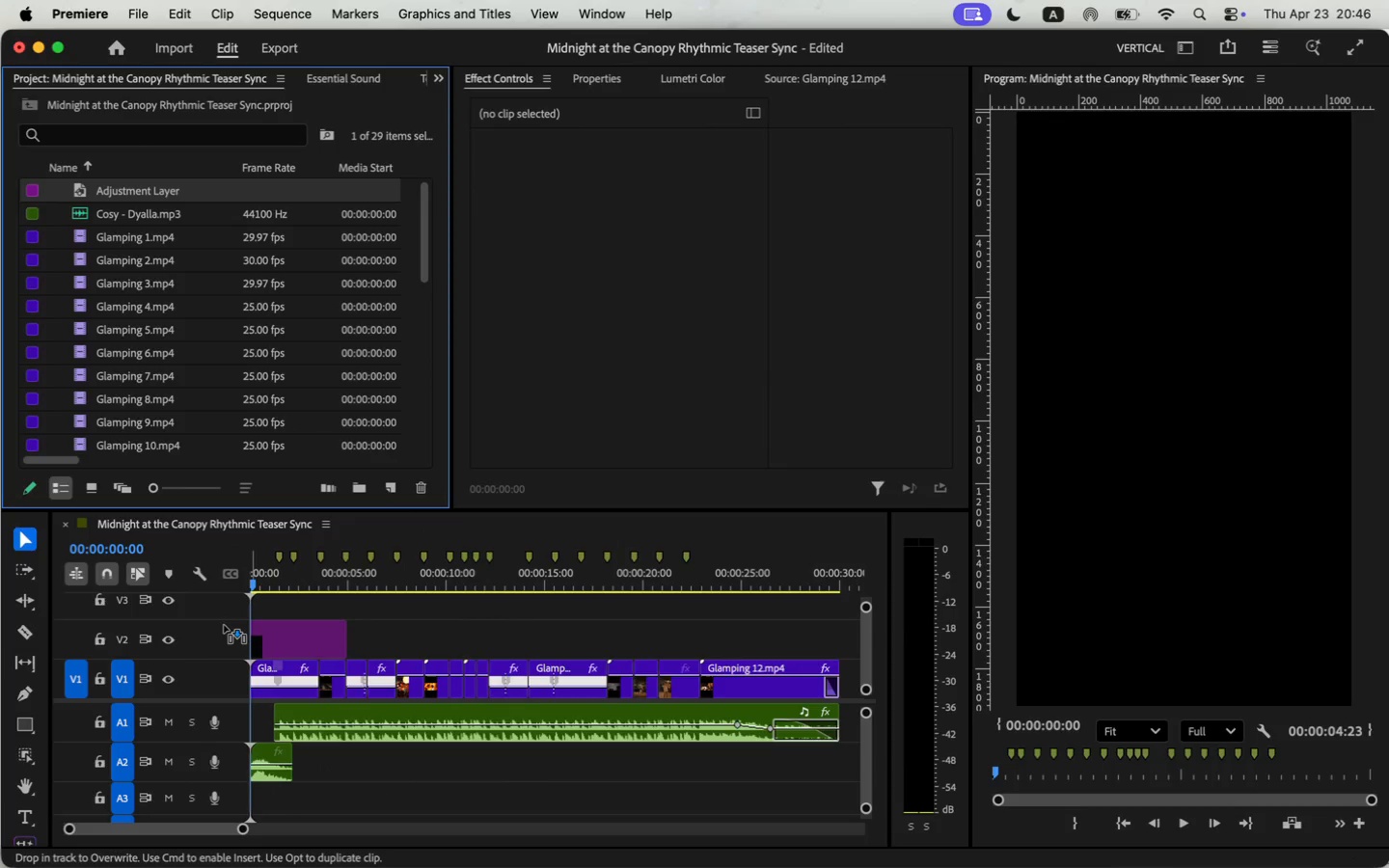 
left_click_drag(start_coordinate=[342, 642], to_coordinate=[820, 647])
 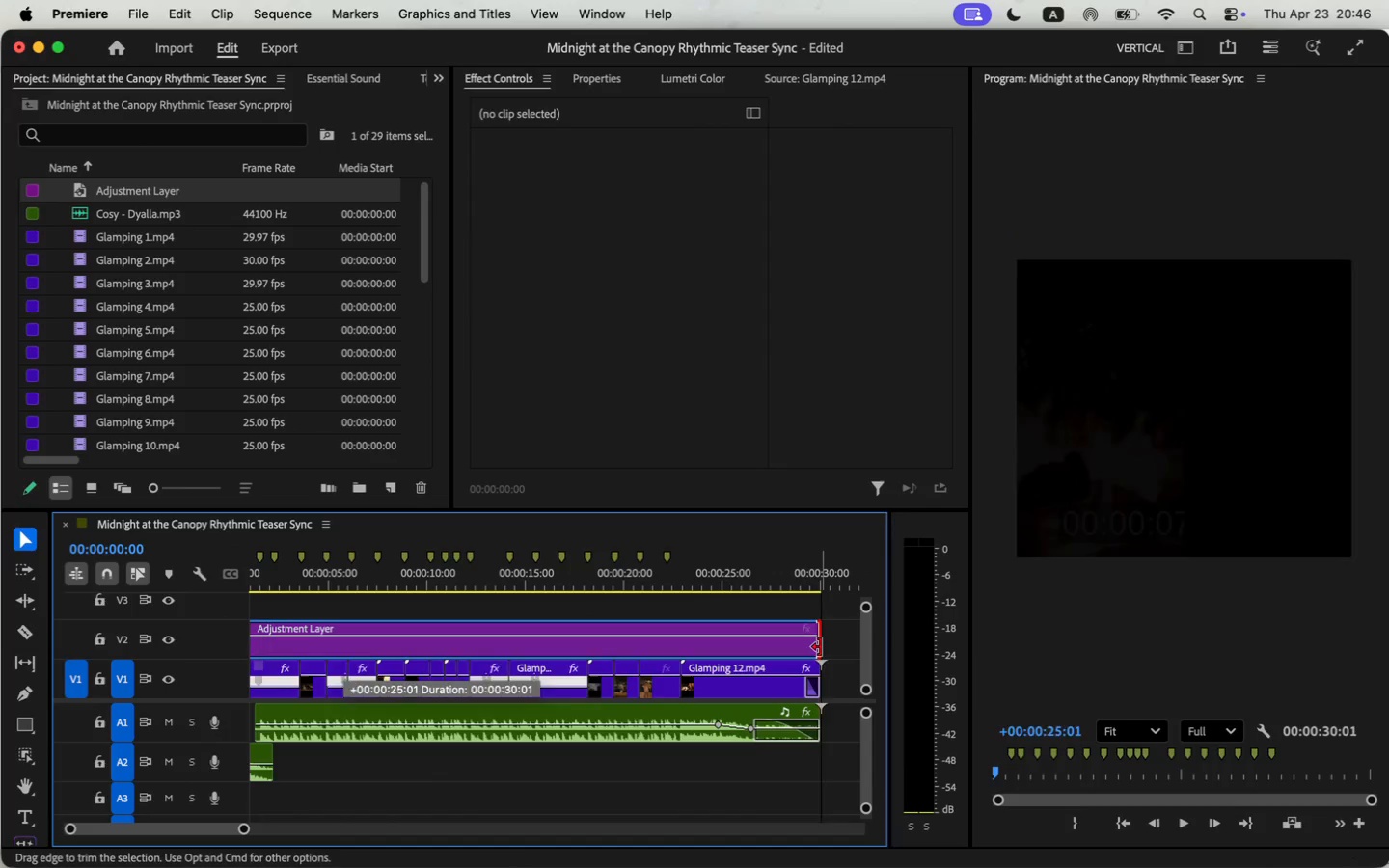 
left_click([656, 567])
 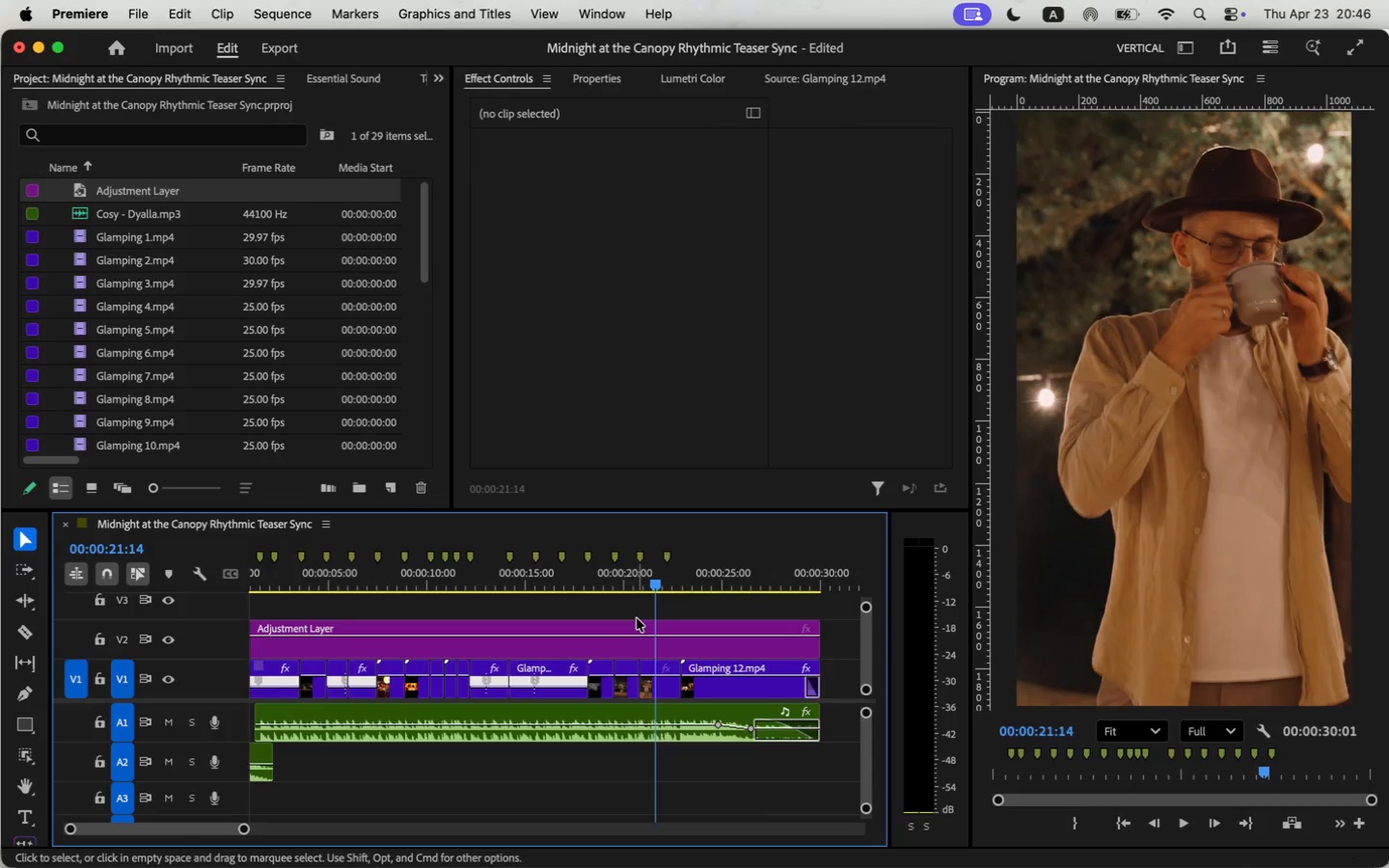 
left_click([635, 625])
 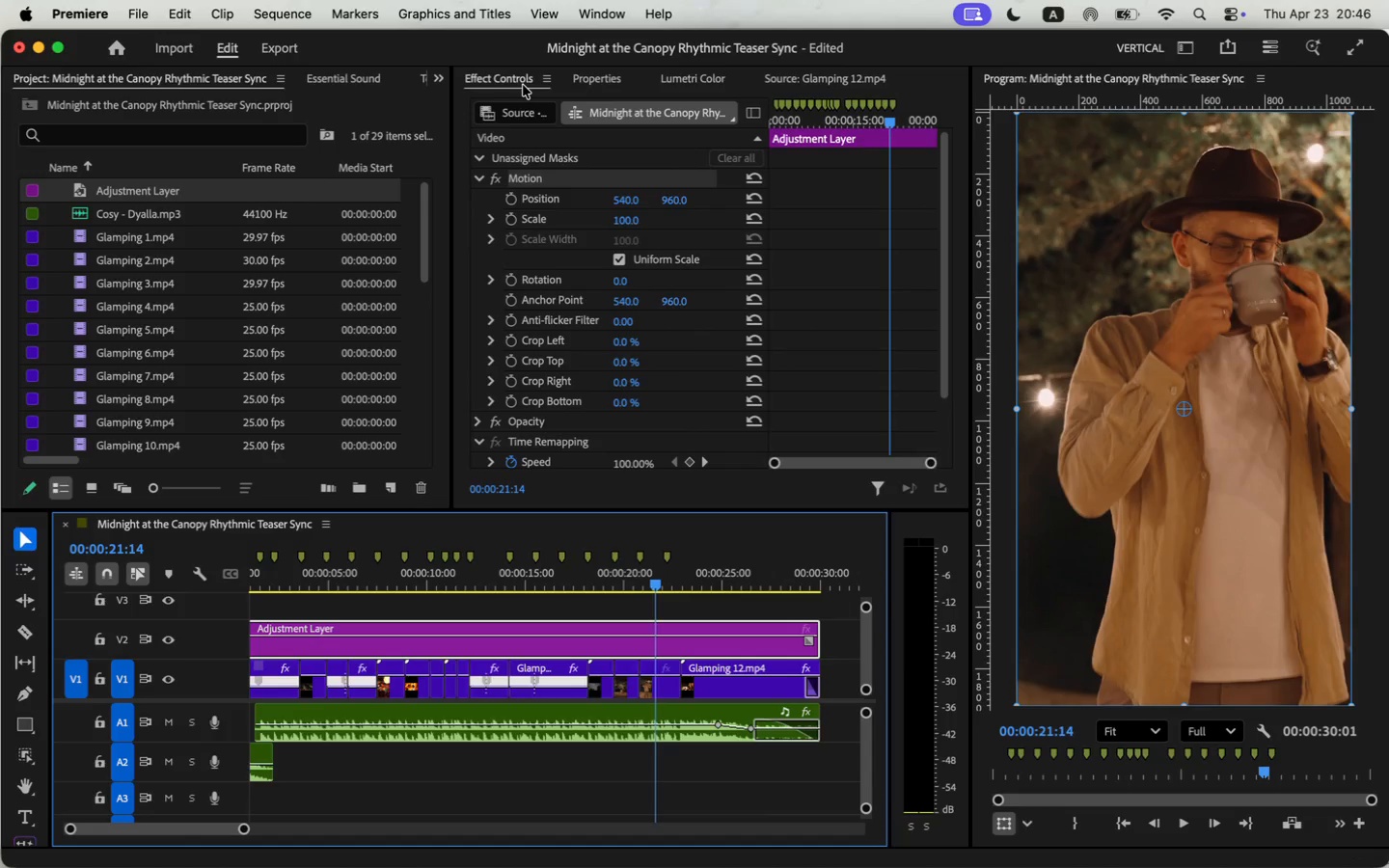 
scroll: coordinate [572, 348], scroll_direction: down, amount: 11.0
 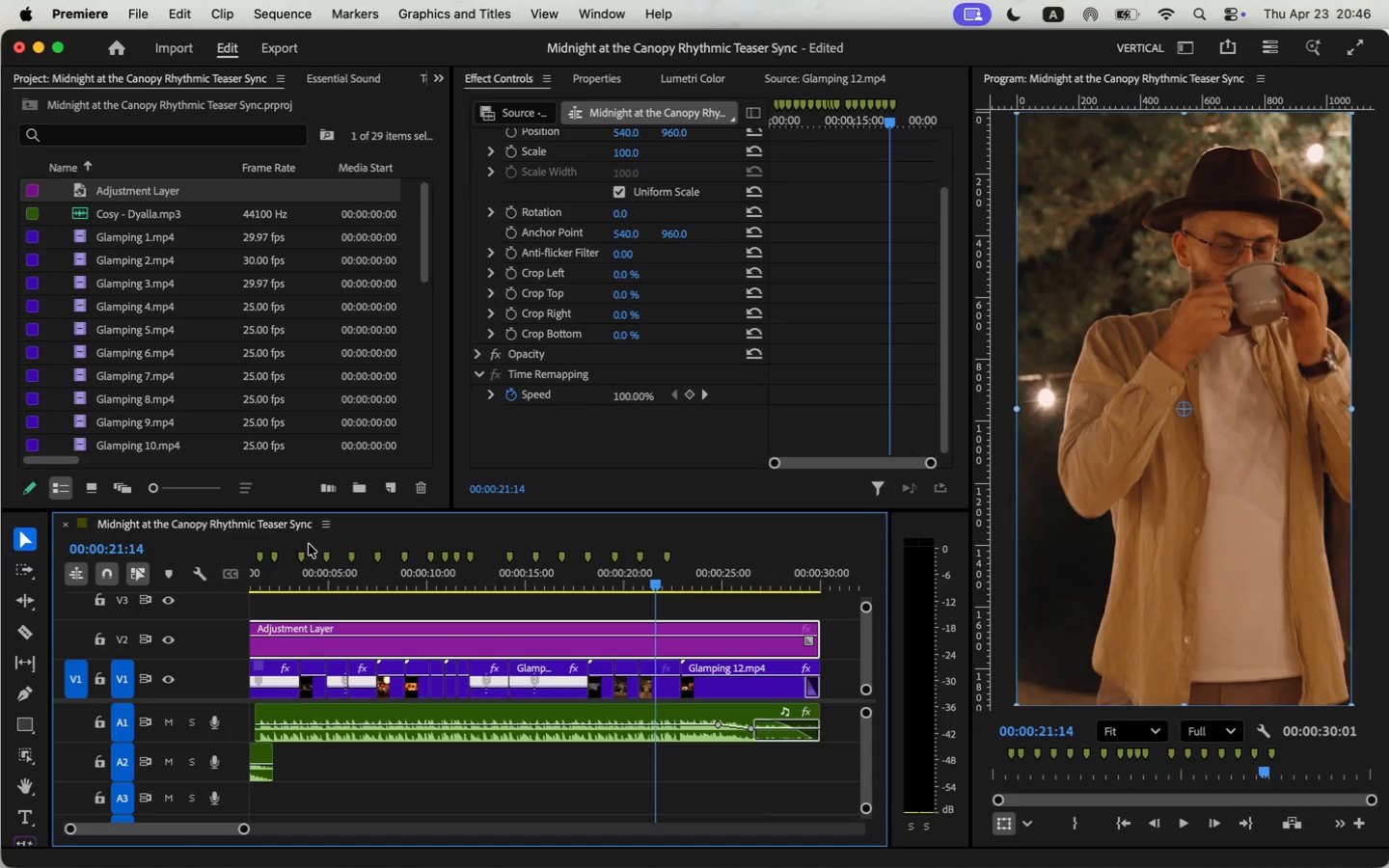 
left_click([444, 80])
 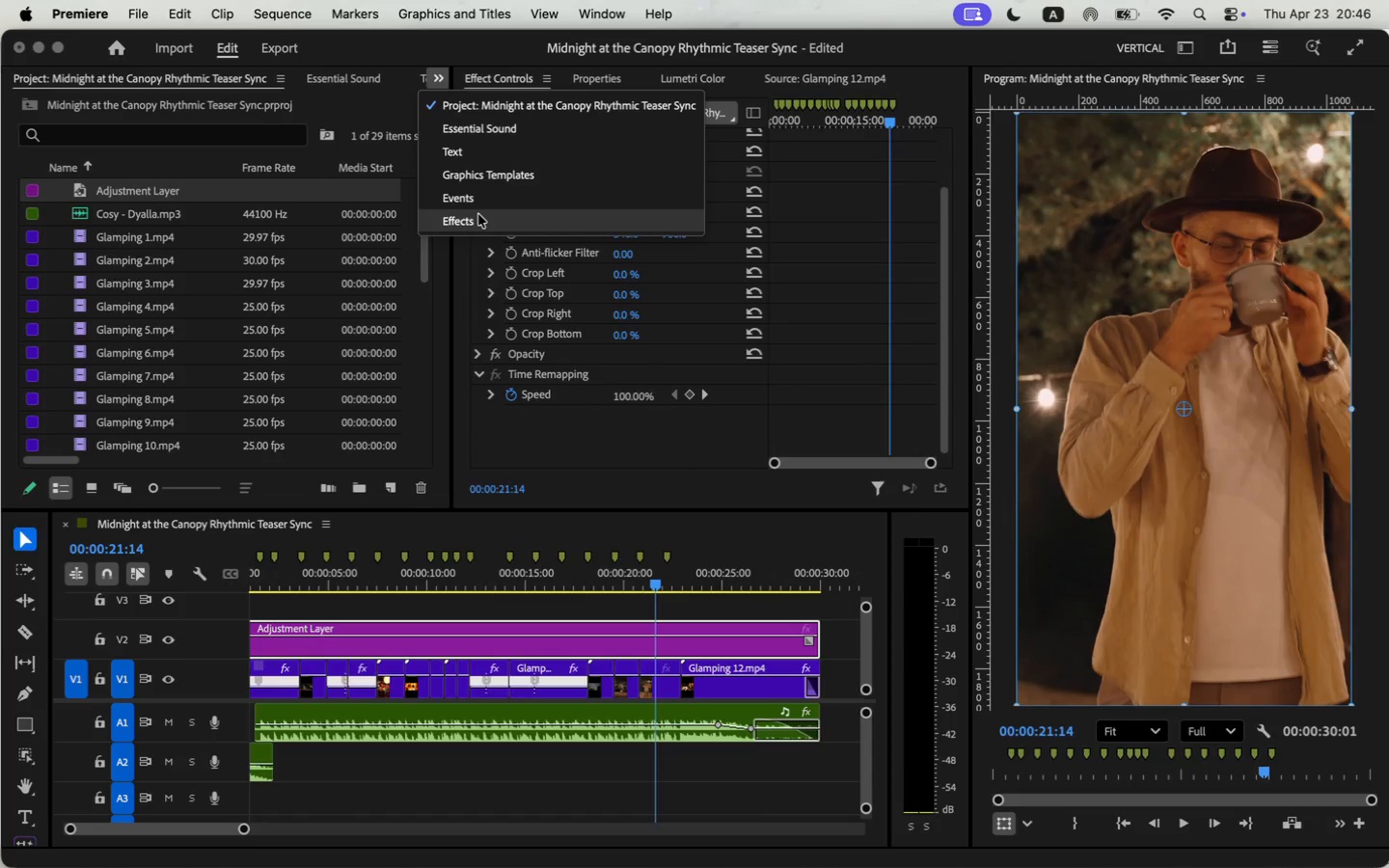 
left_click([477, 214])
 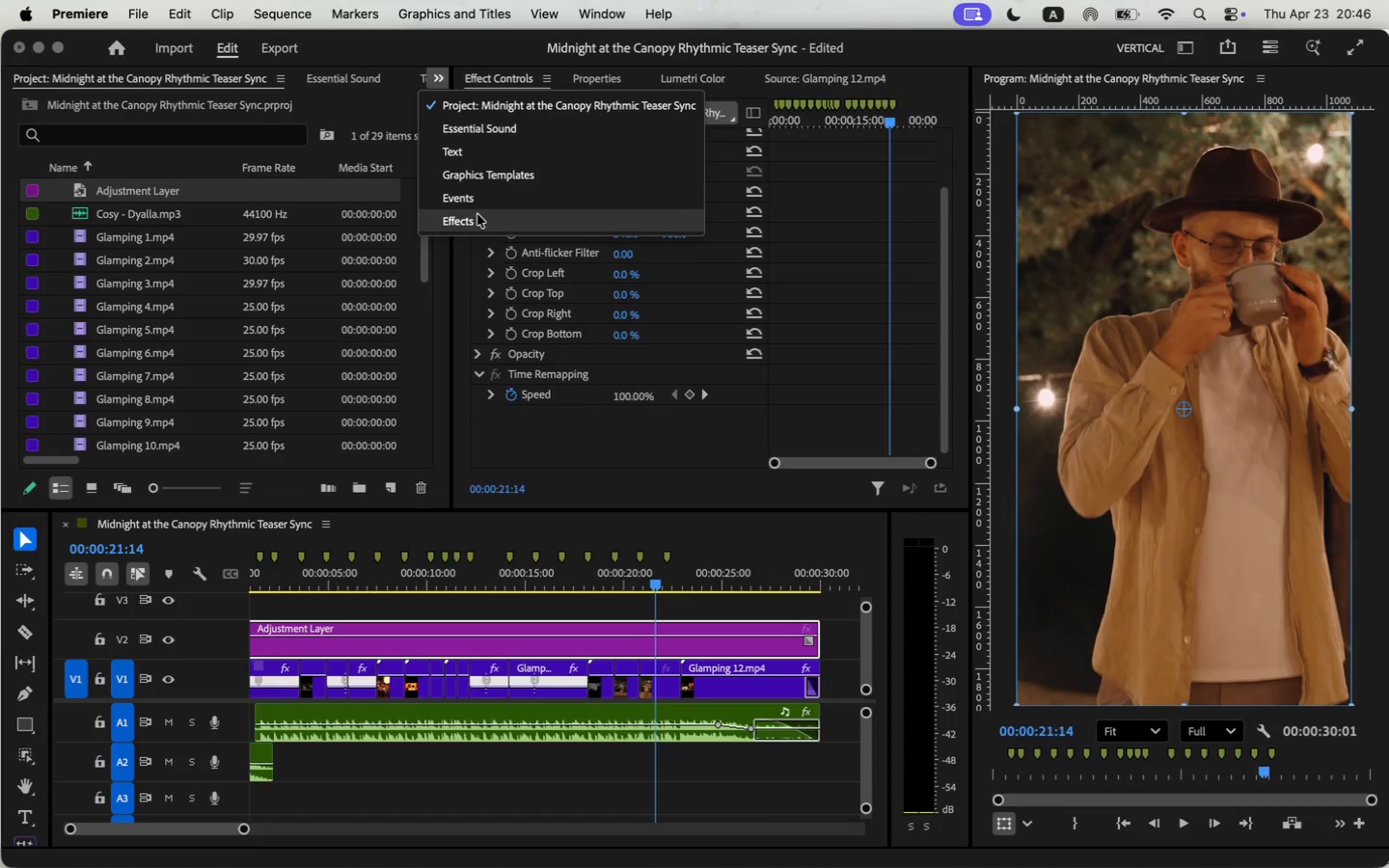 
left_click([127, 111])
 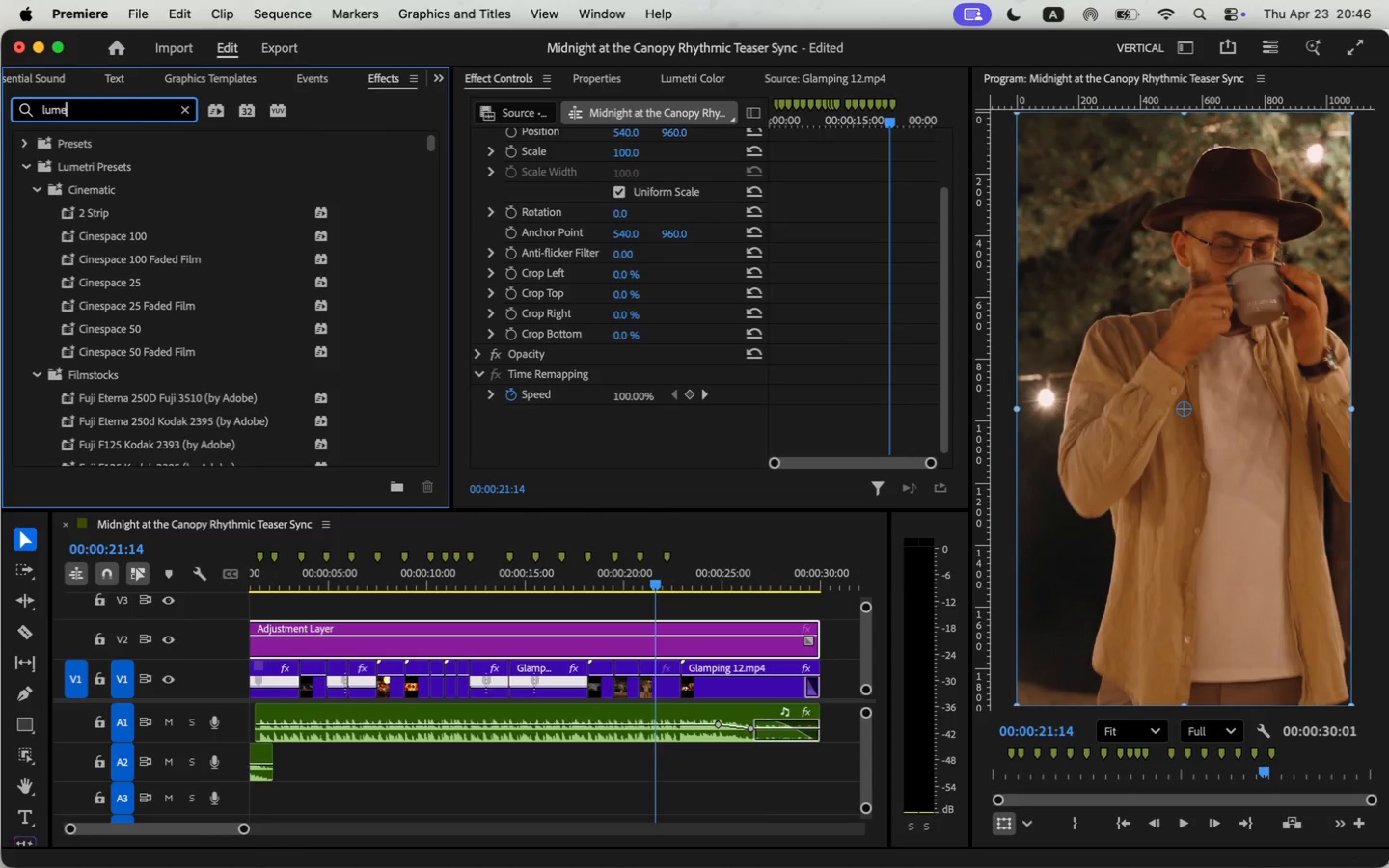 
type(lumetri c)
 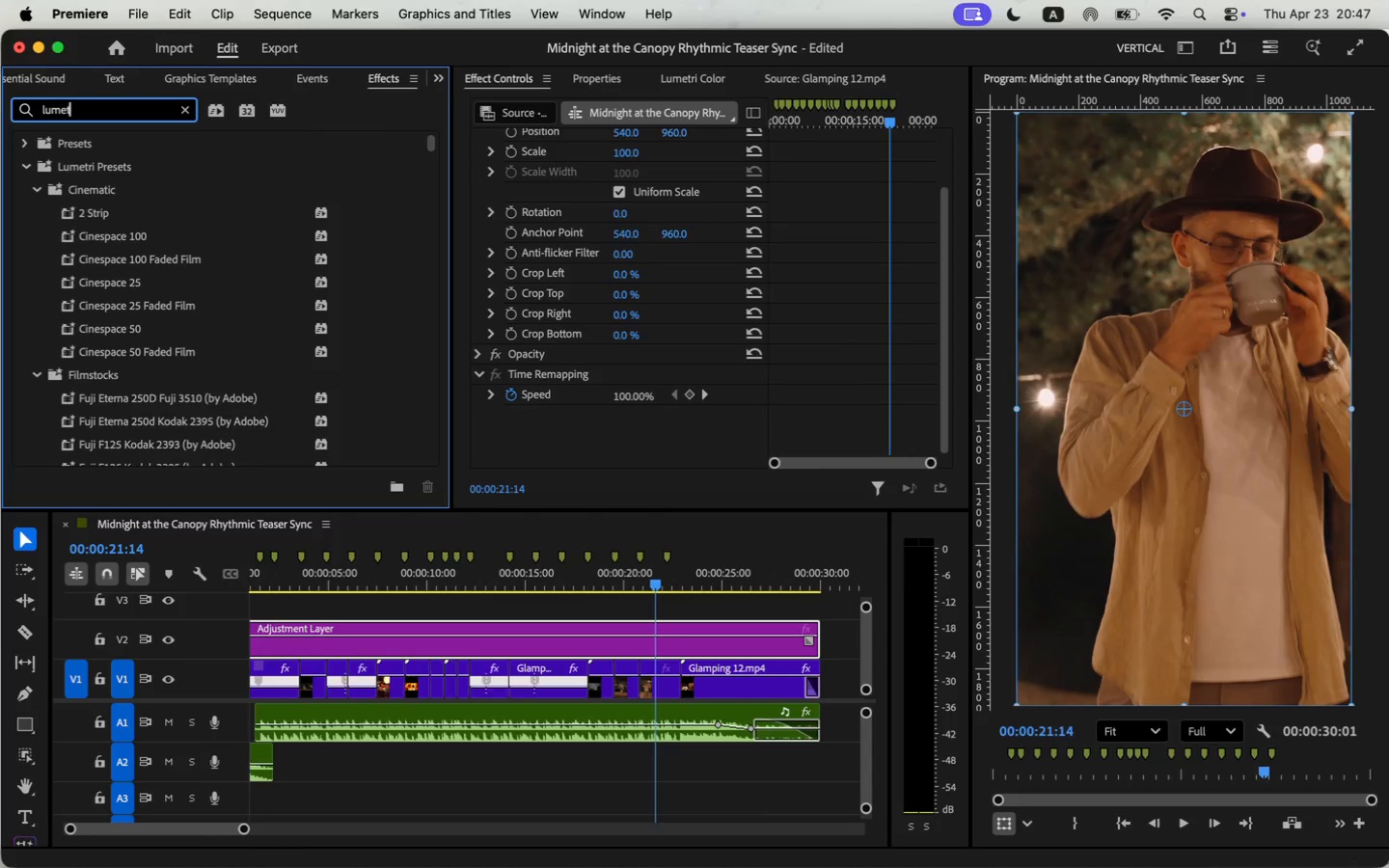 
left_click_drag(start_coordinate=[123, 285], to_coordinate=[438, 636])
 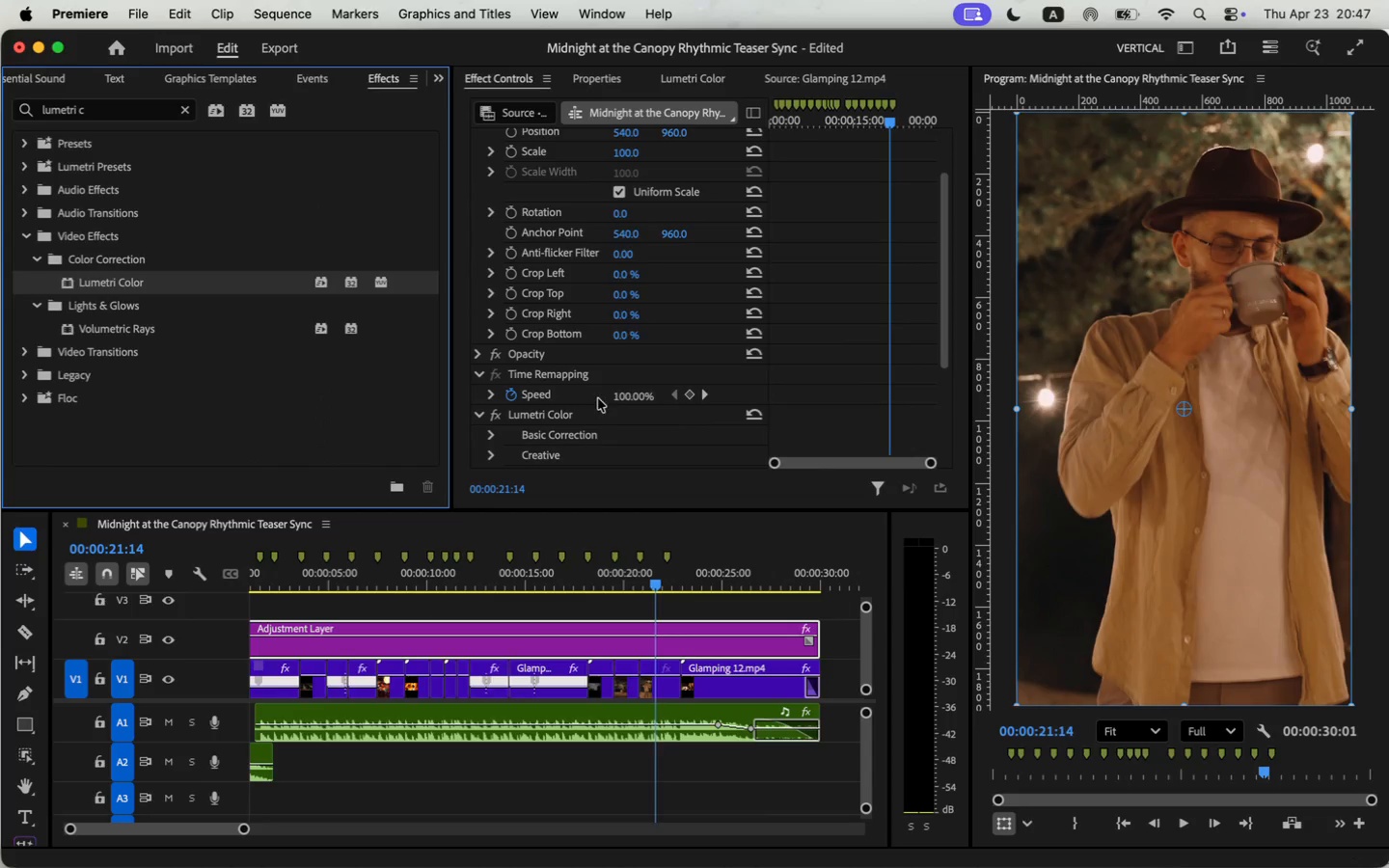 
double_click([552, 419])
 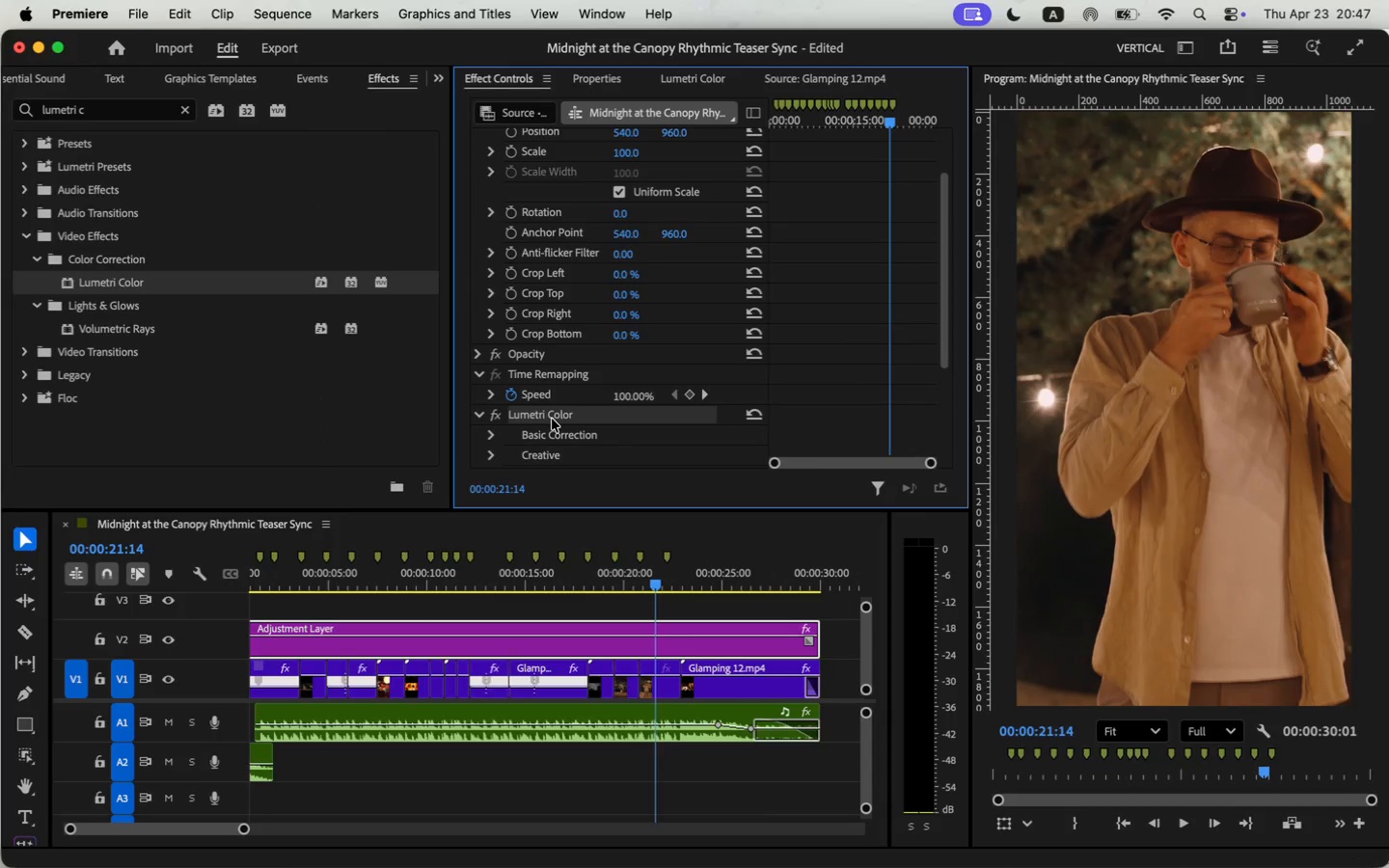 
left_click_drag(start_coordinate=[649, 586], to_coordinate=[271, 621])
 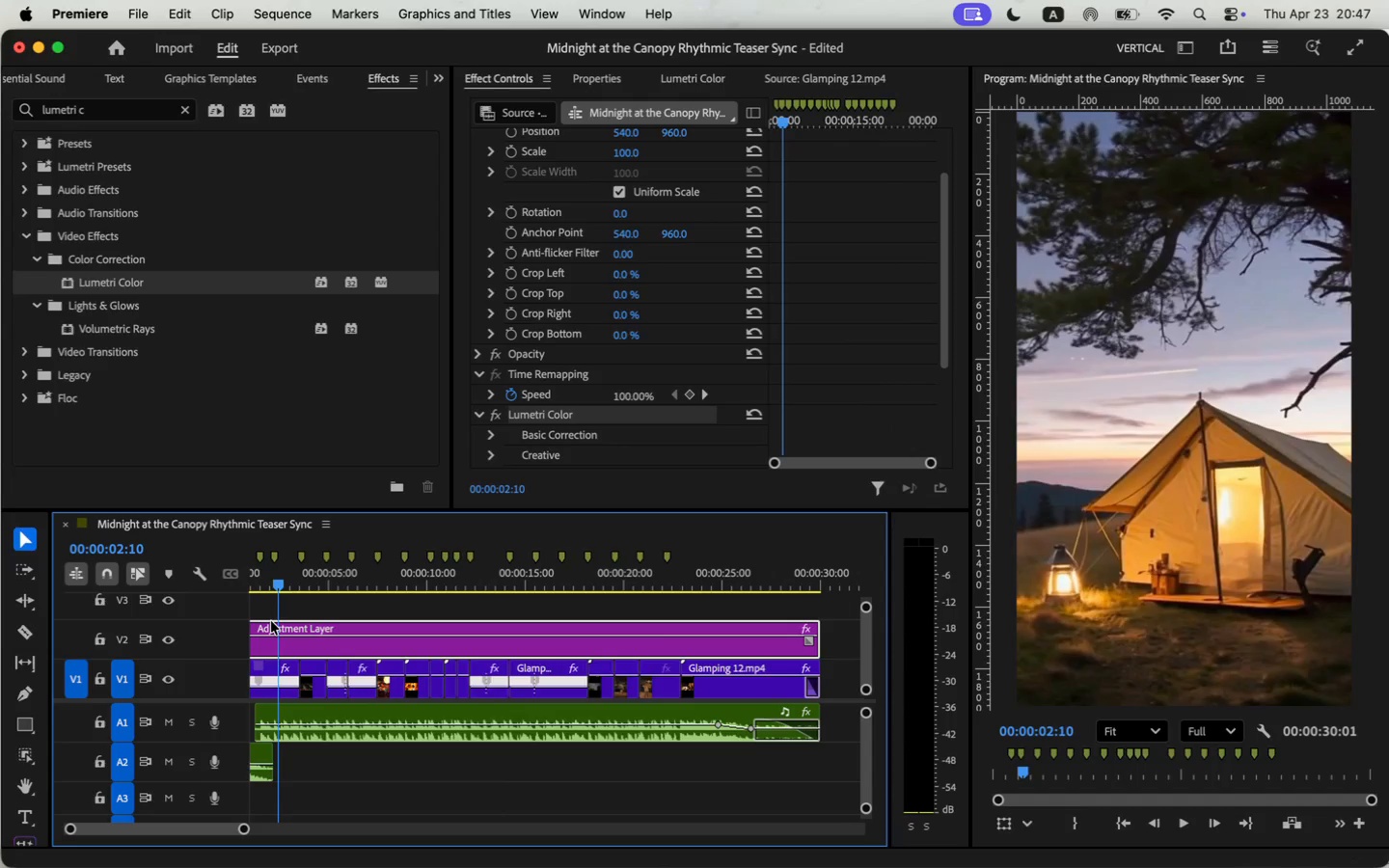 
mouse_move([275, 628])
 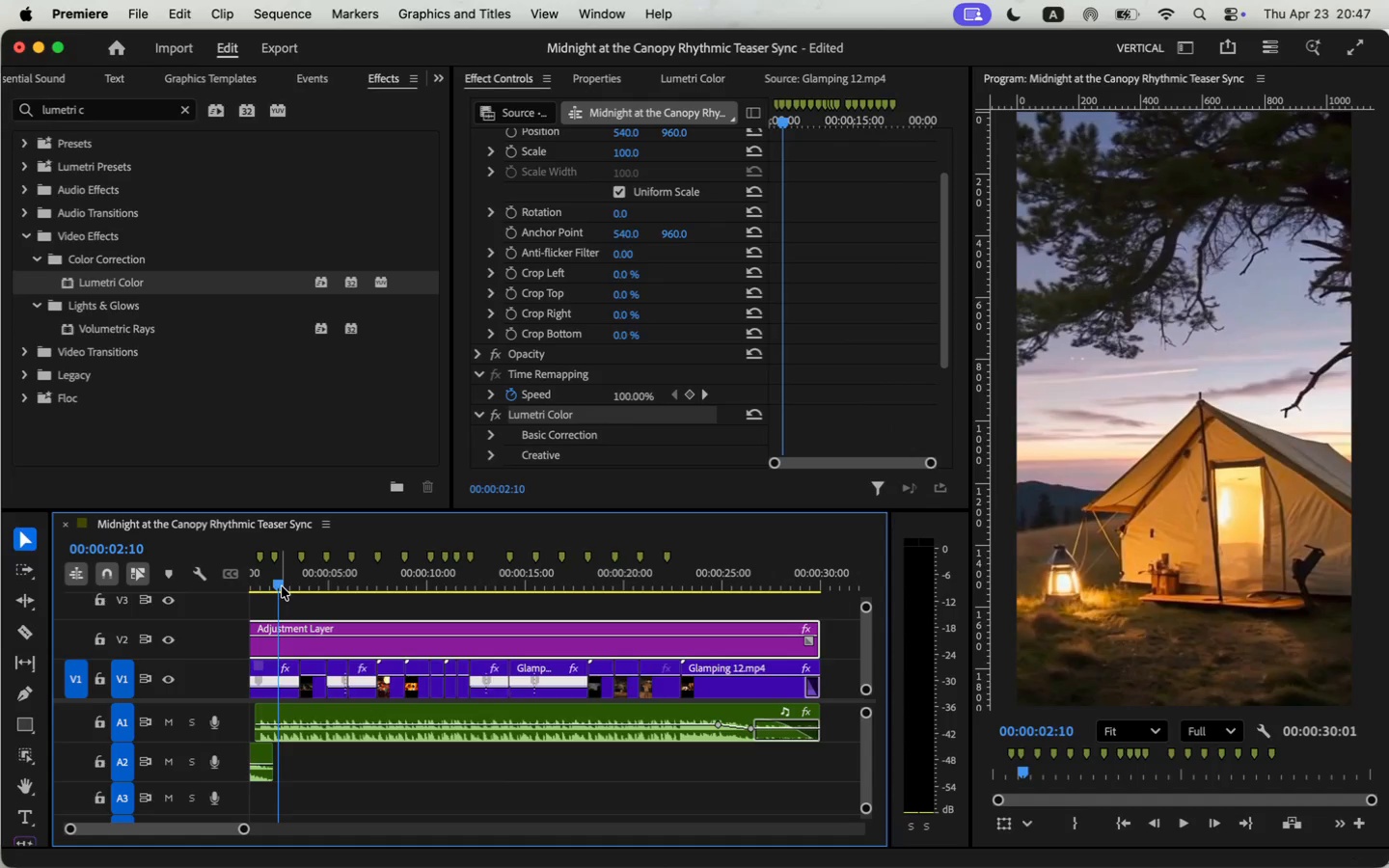 
scroll: coordinate [557, 343], scroll_direction: down, amount: 13.0
 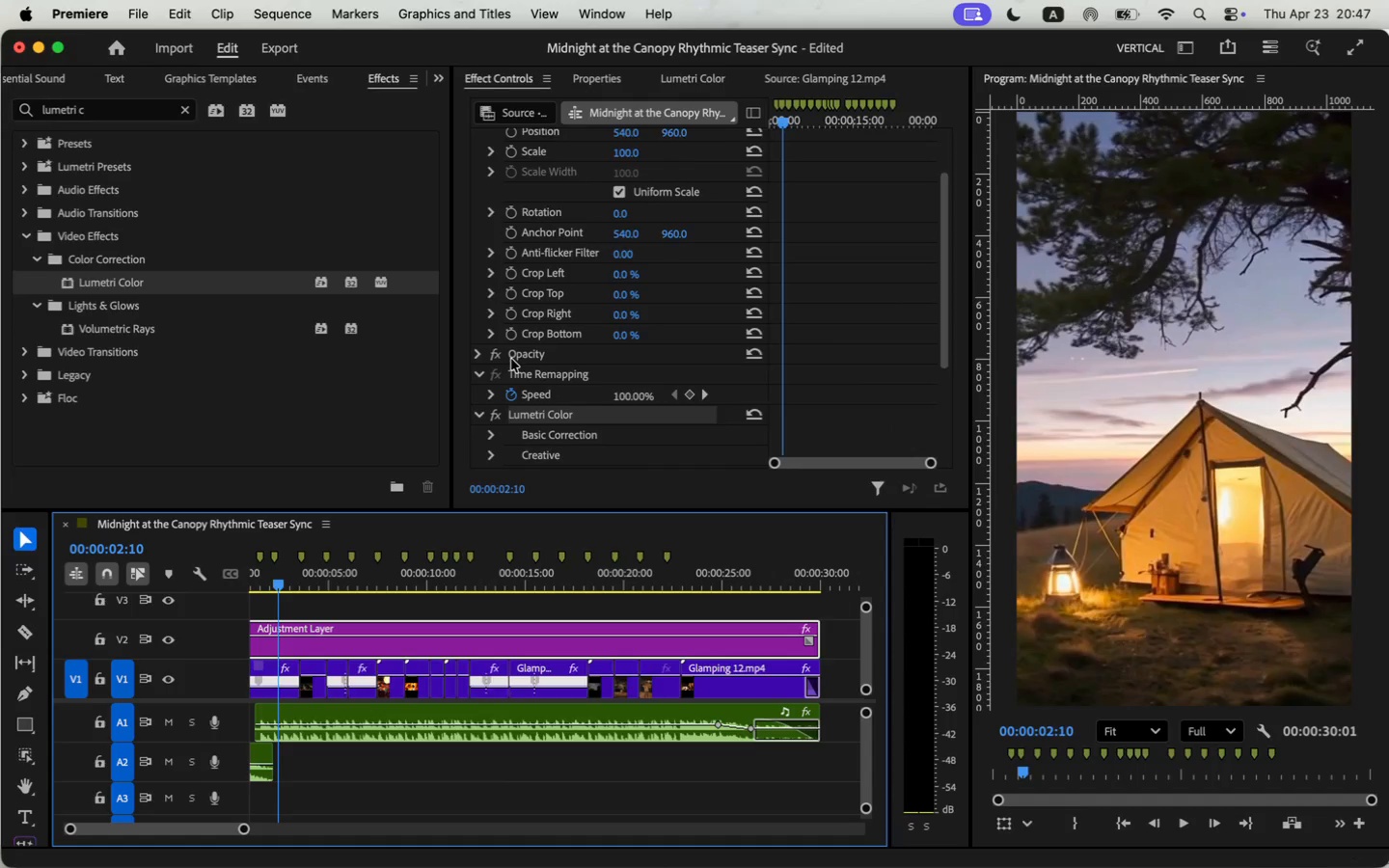 
left_click([490, 293])
 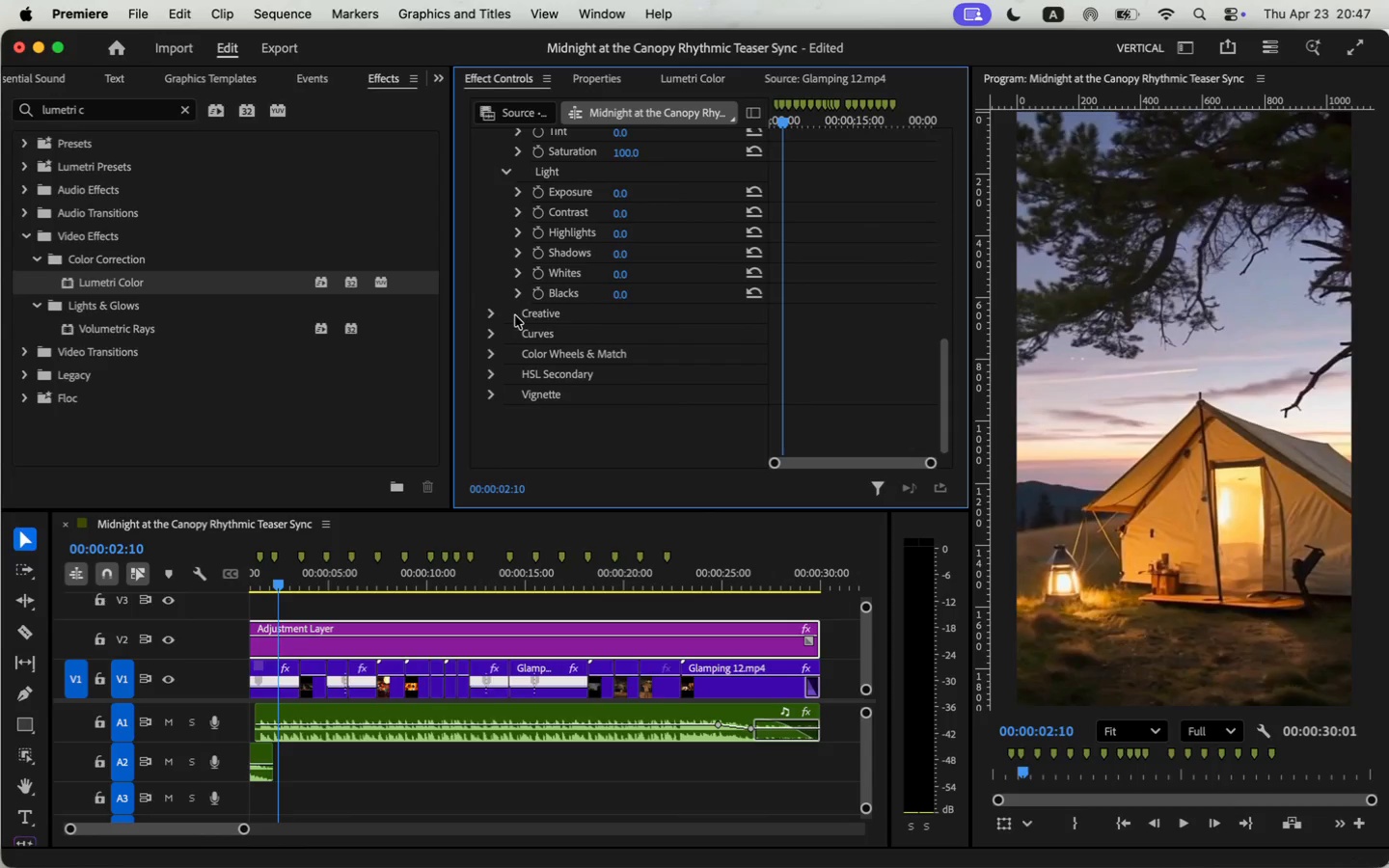 
scroll: coordinate [515, 315], scroll_direction: down, amount: 32.0
 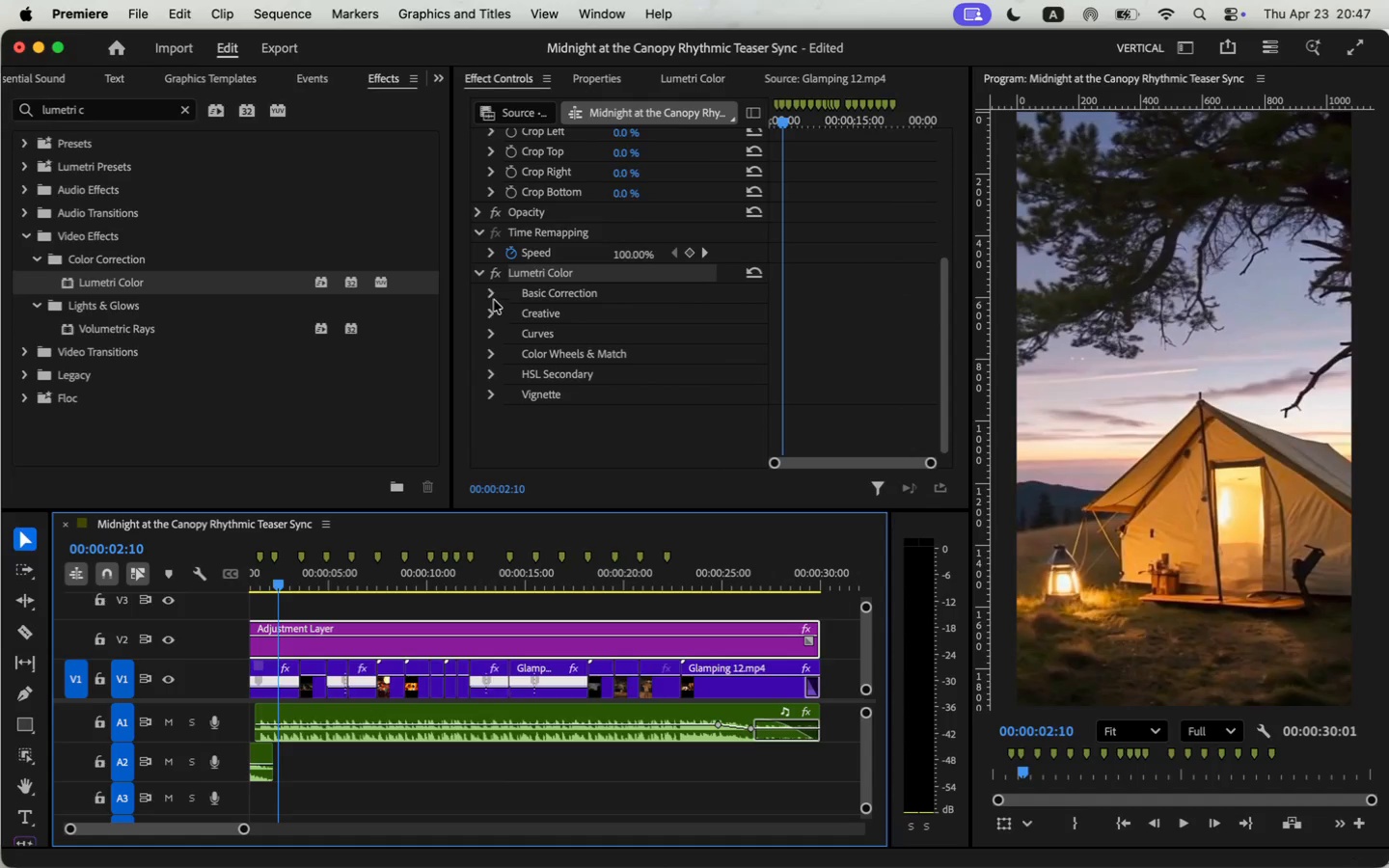 
double_click([492, 316])
 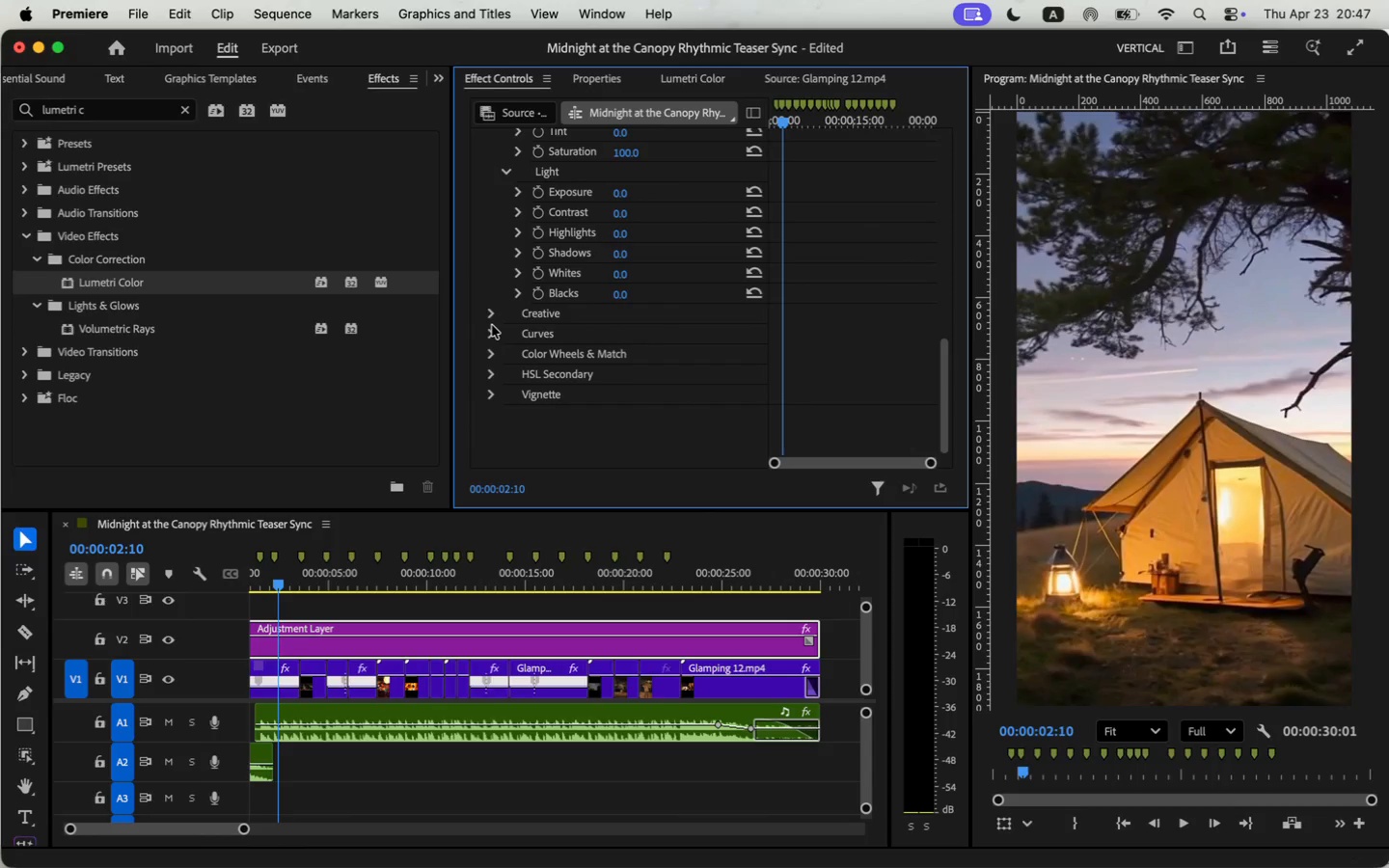 
left_click([492, 332])
 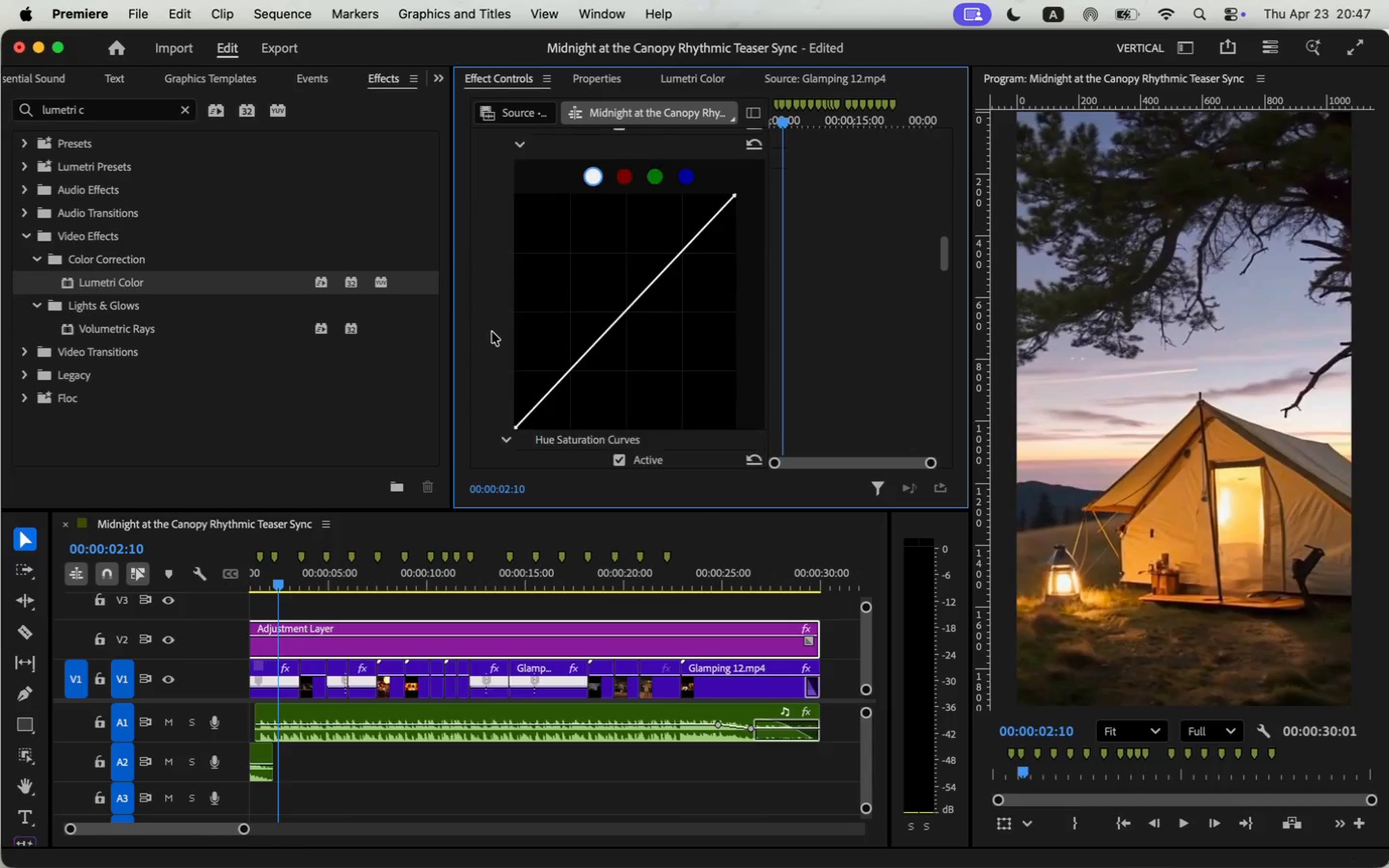 
scroll: coordinate [606, 70], scroll_direction: down, amount: 15.0
 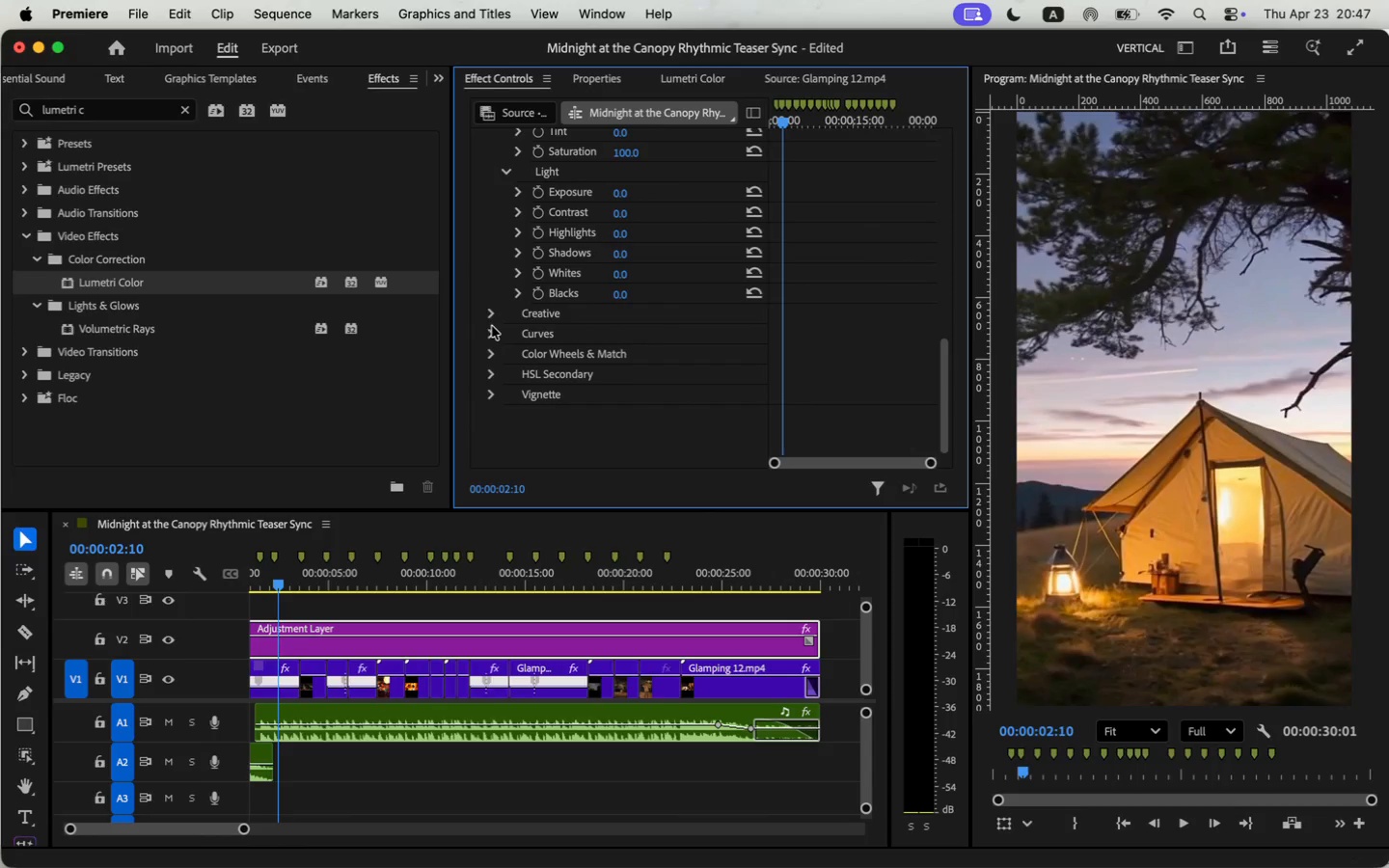 
left_click([631, 304])
 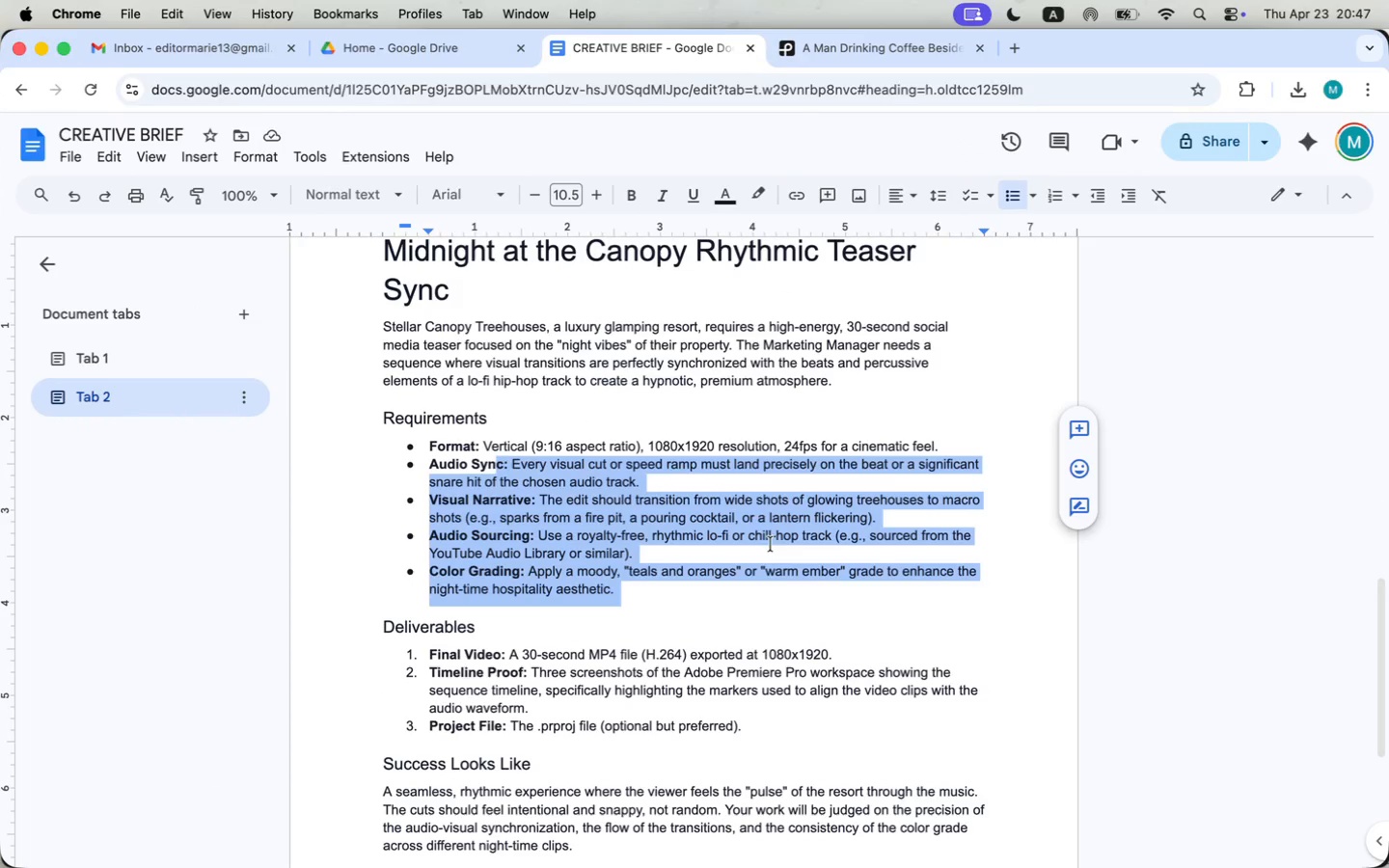 
scroll: coordinate [587, 500], scroll_direction: down, amount: 3.0
 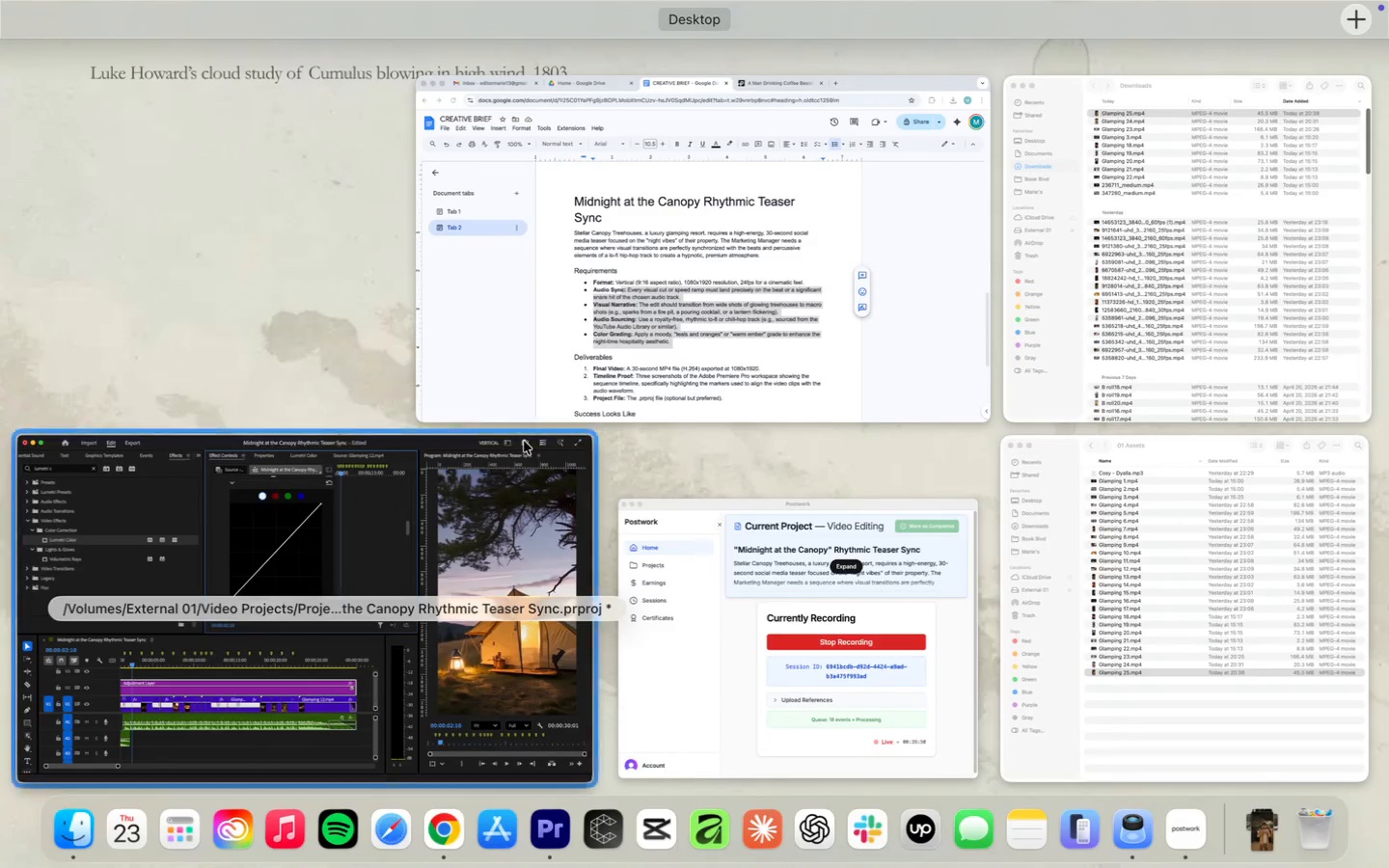 
left_click([279, 376])
 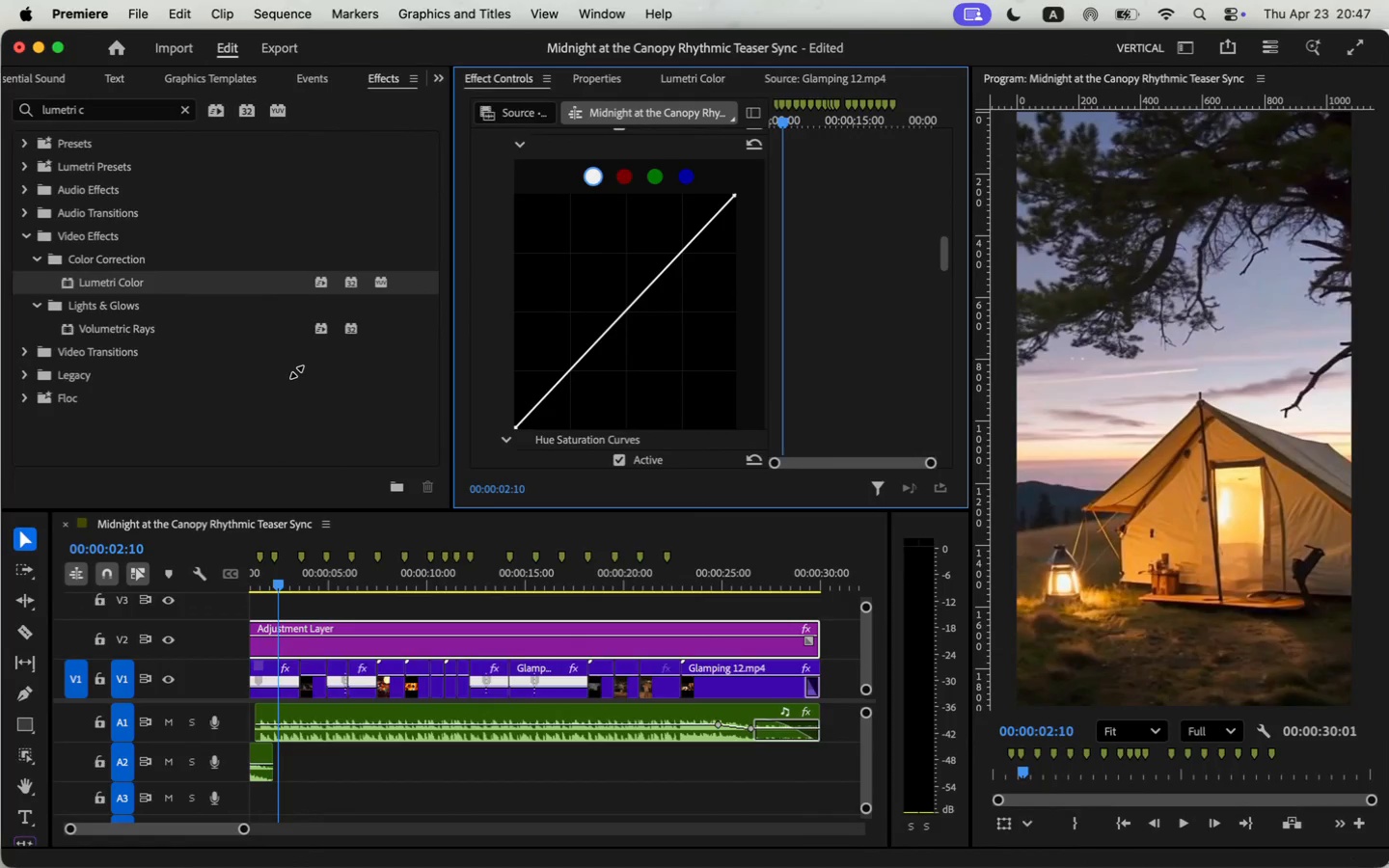 
scroll: coordinate [485, 353], scroll_direction: up, amount: 9.0
 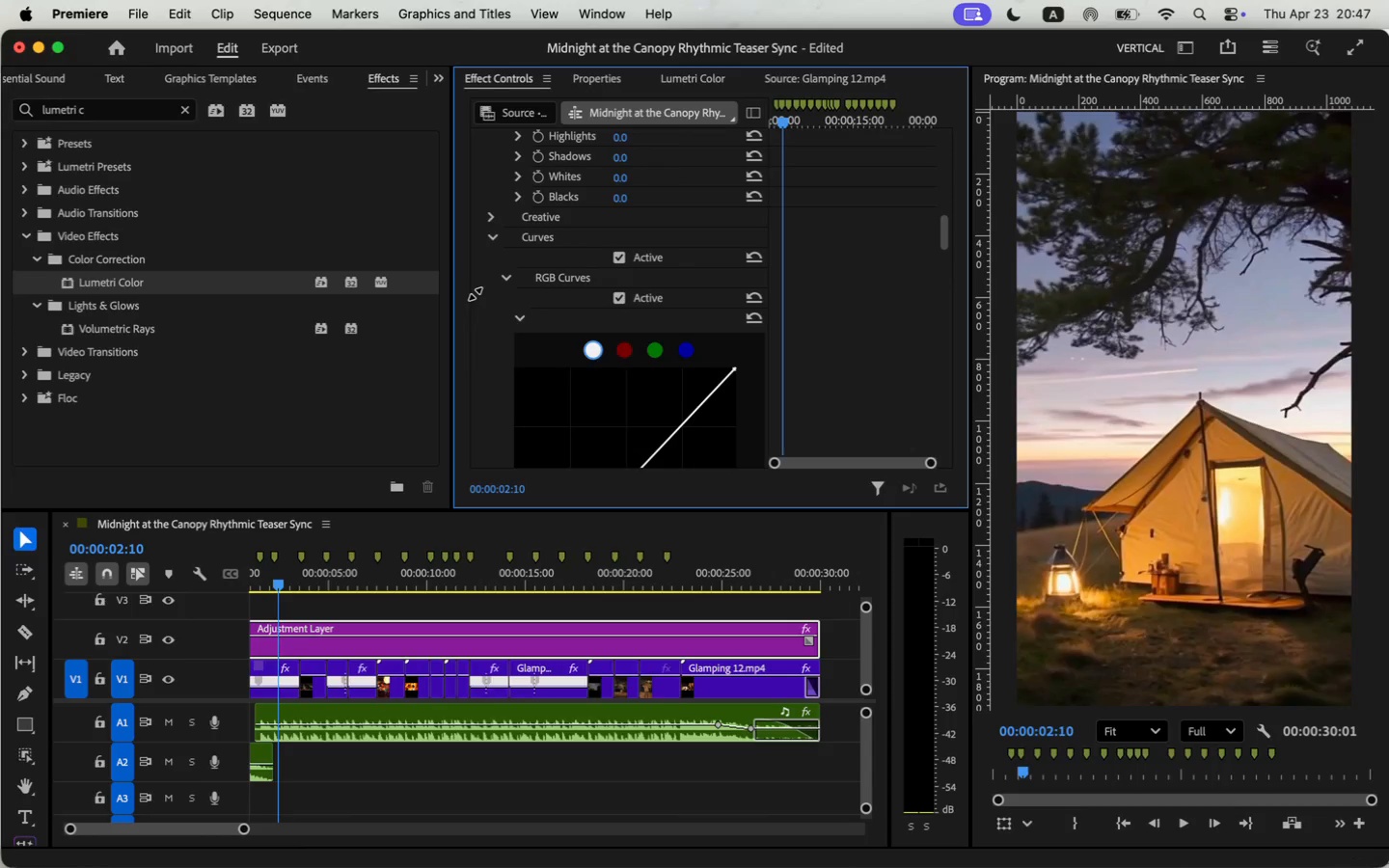 
mouse_move([489, 281])
 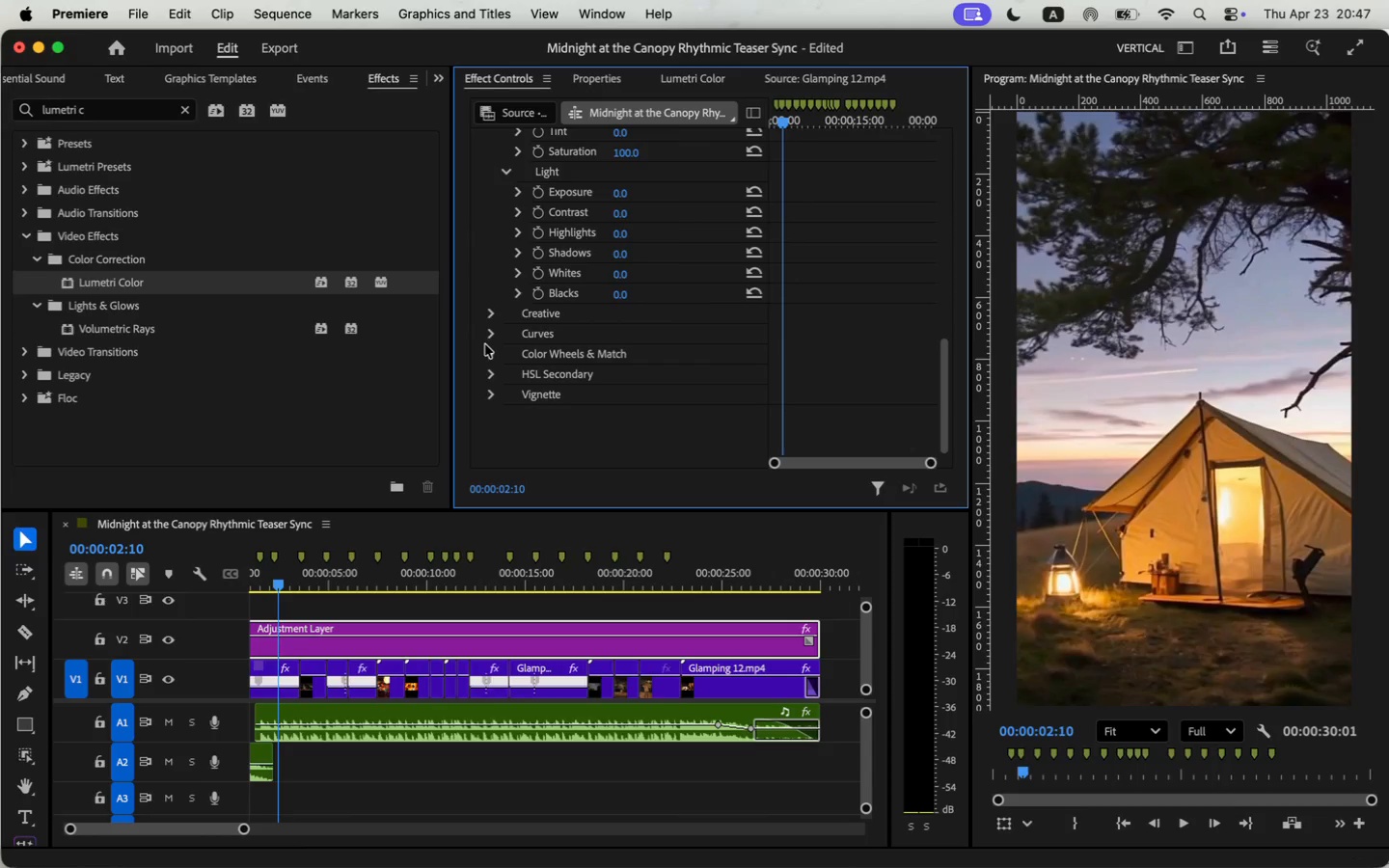 
left_click([485, 350])
 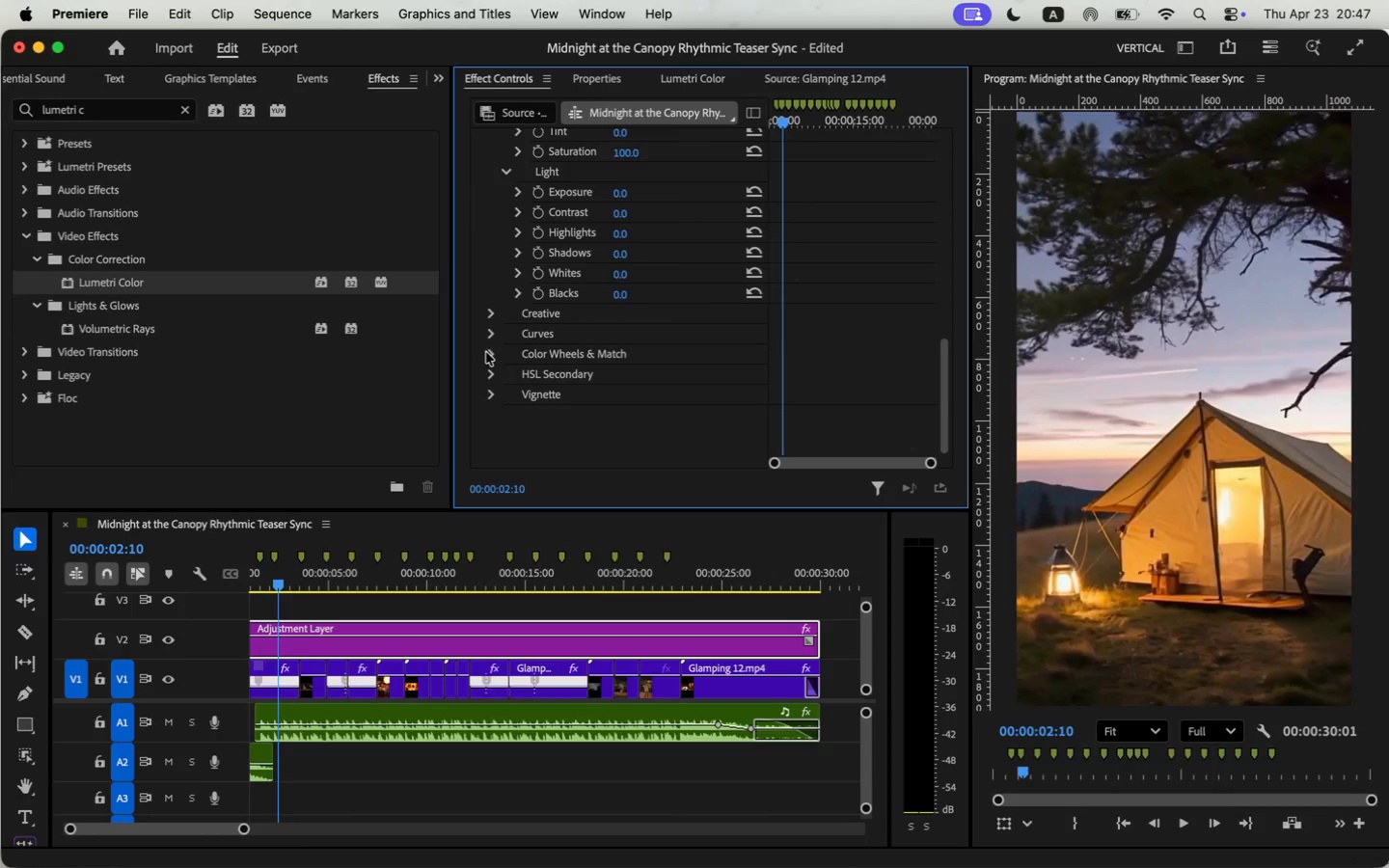 
left_click([487, 353])
 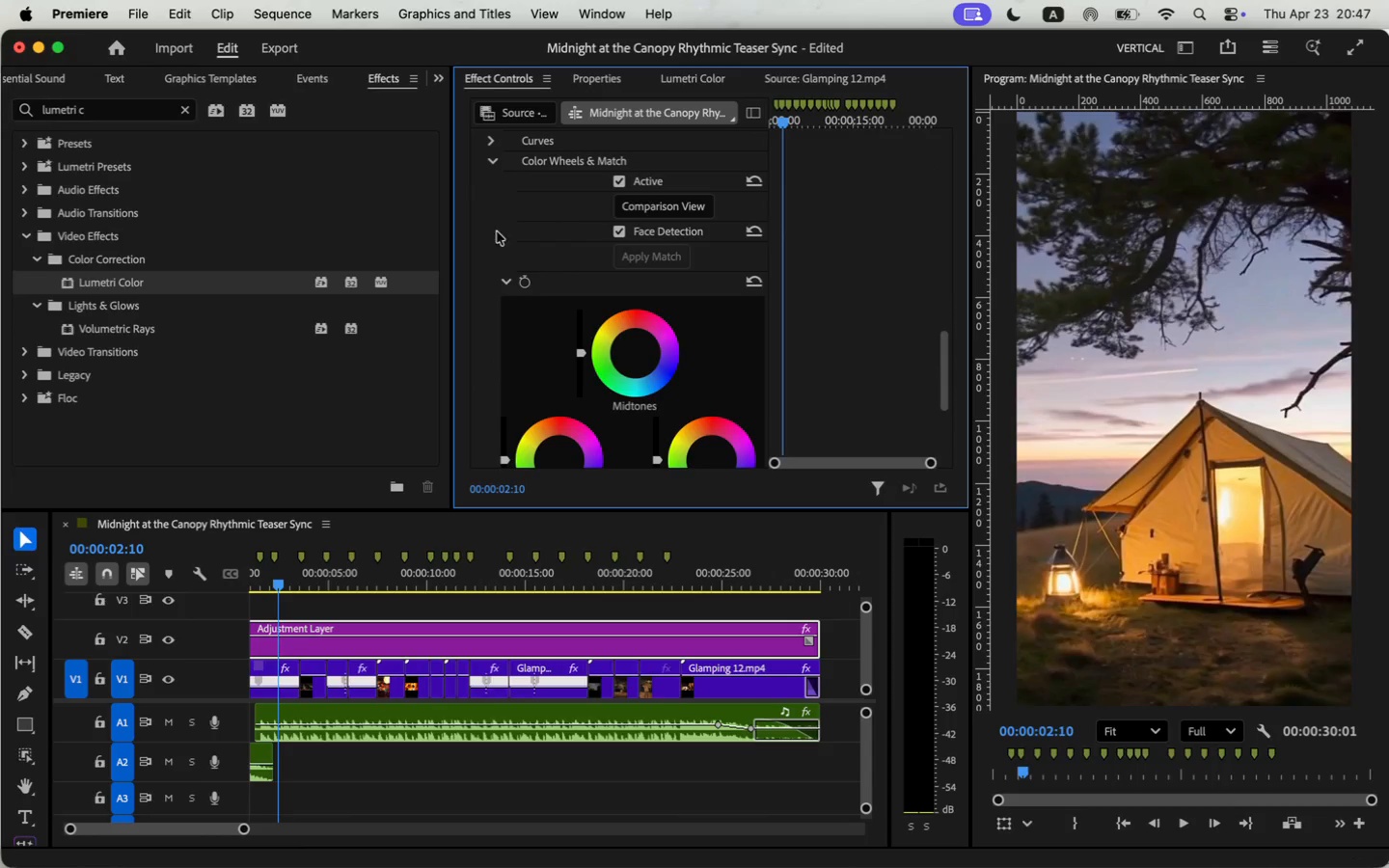 
scroll: coordinate [487, 356], scroll_direction: down, amount: 10.0
 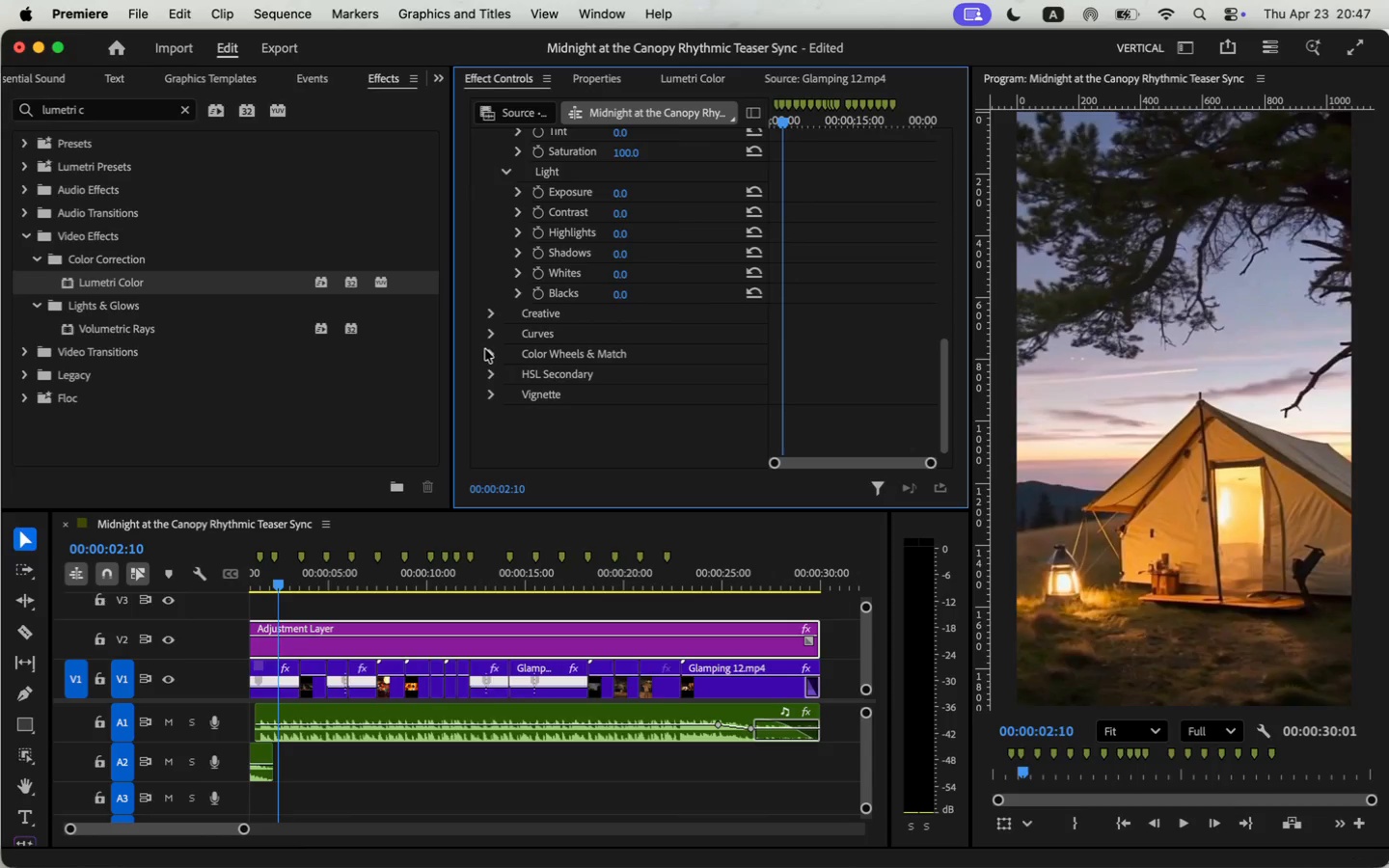 
left_click([495, 137])
 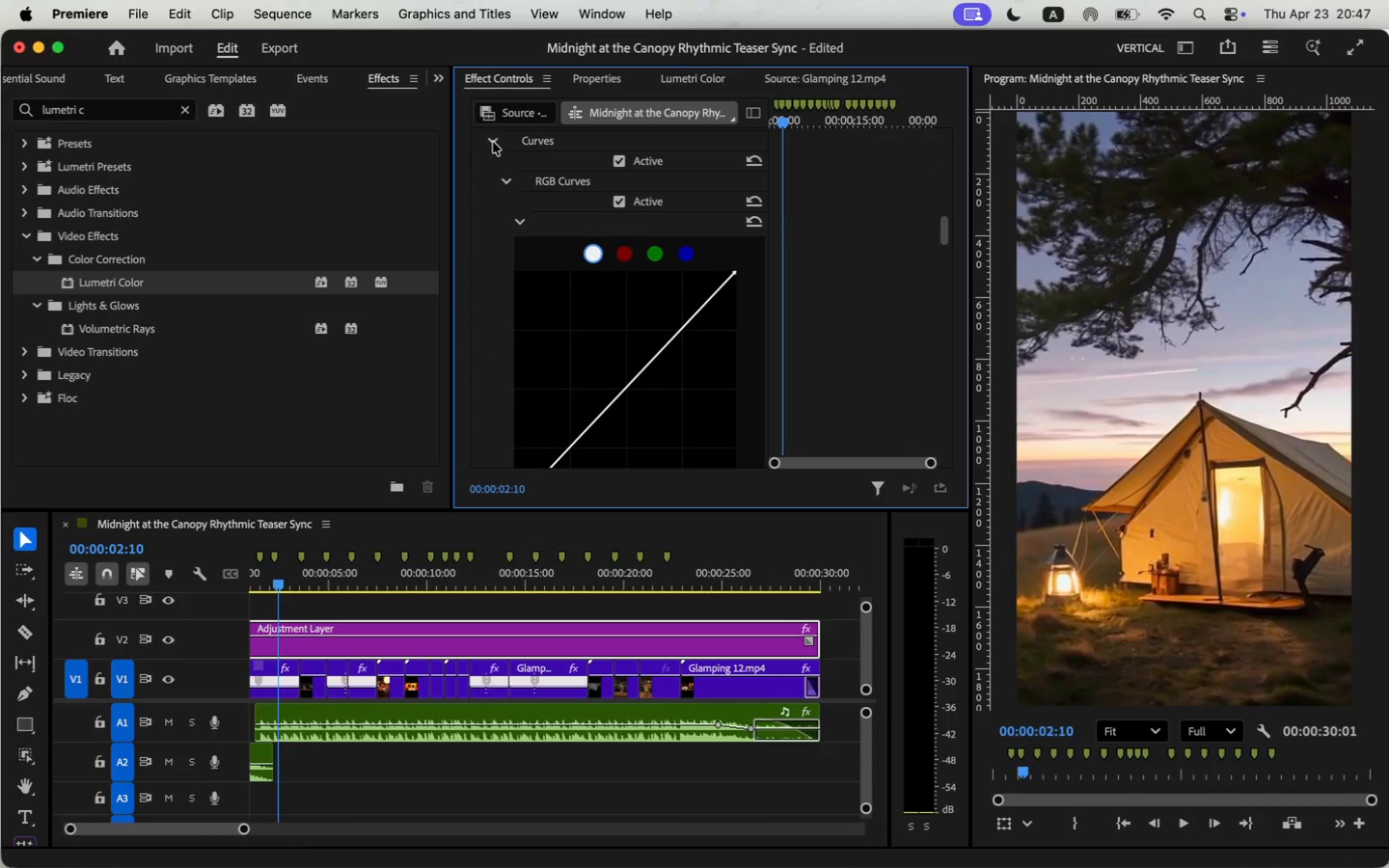 
left_click([493, 144])
 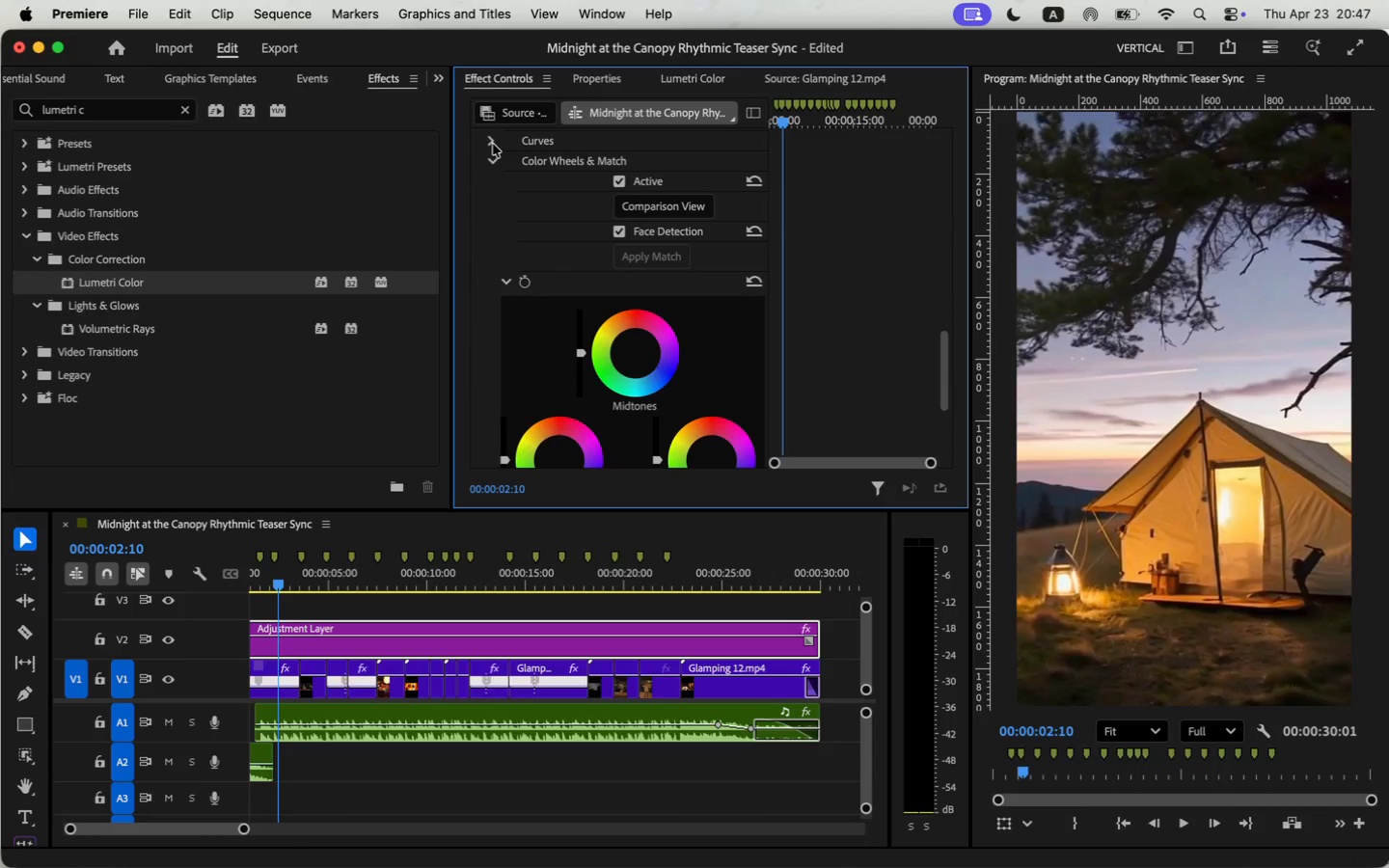 
left_click([493, 144])
 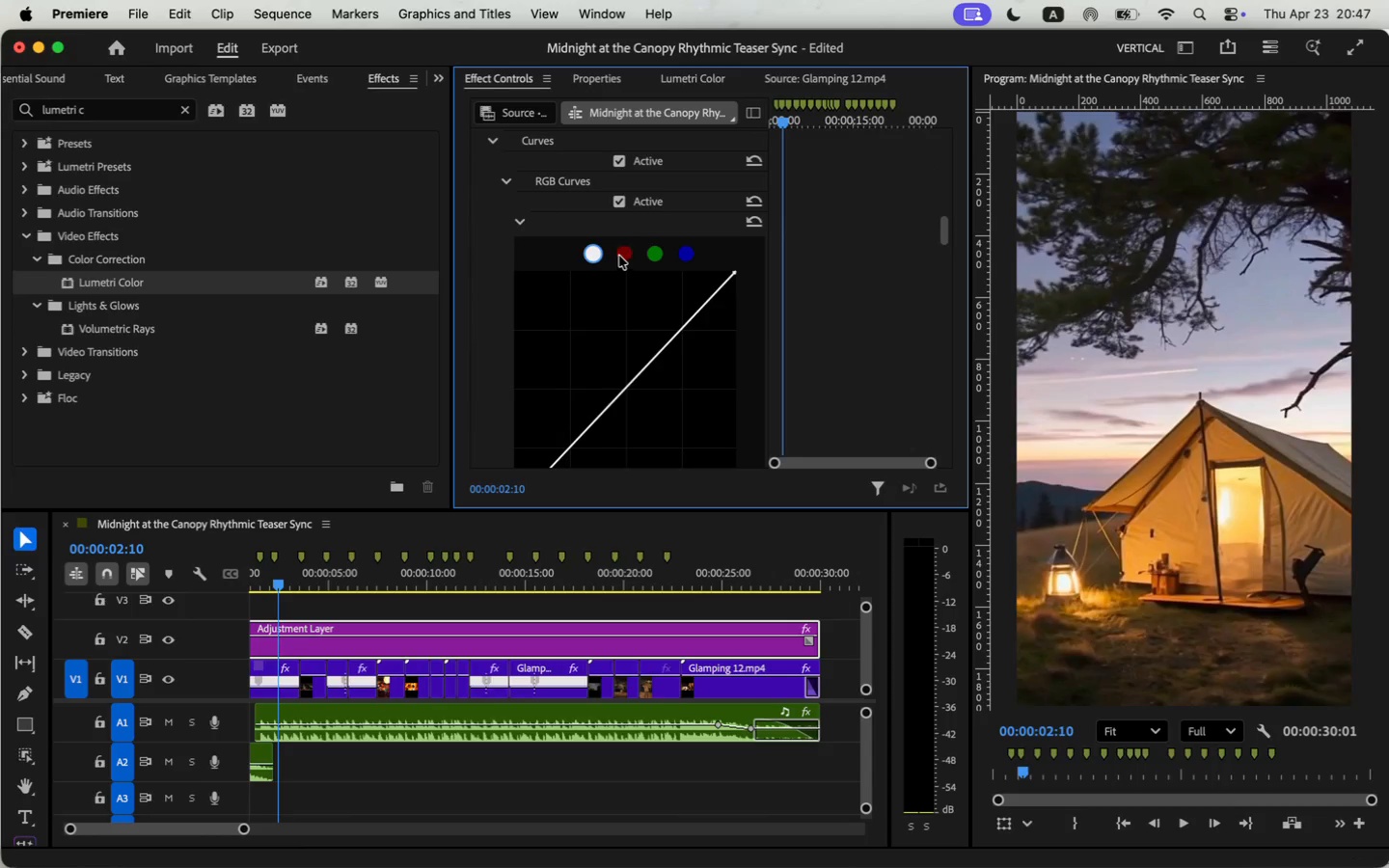 
scroll: coordinate [506, 297], scroll_direction: down, amount: 7.0
 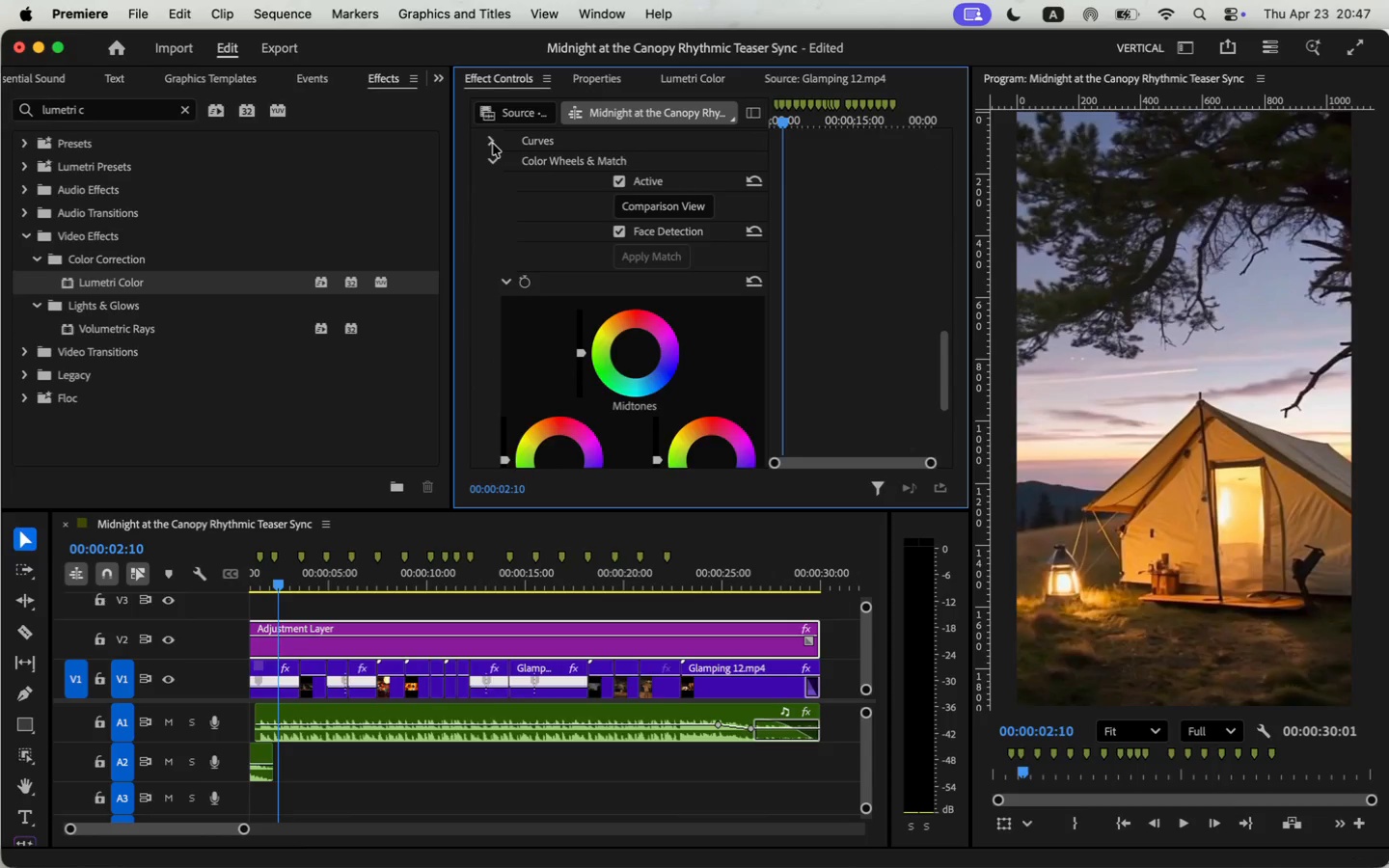 
left_click_drag(start_coordinate=[625, 252], to_coordinate=[618, 250])
 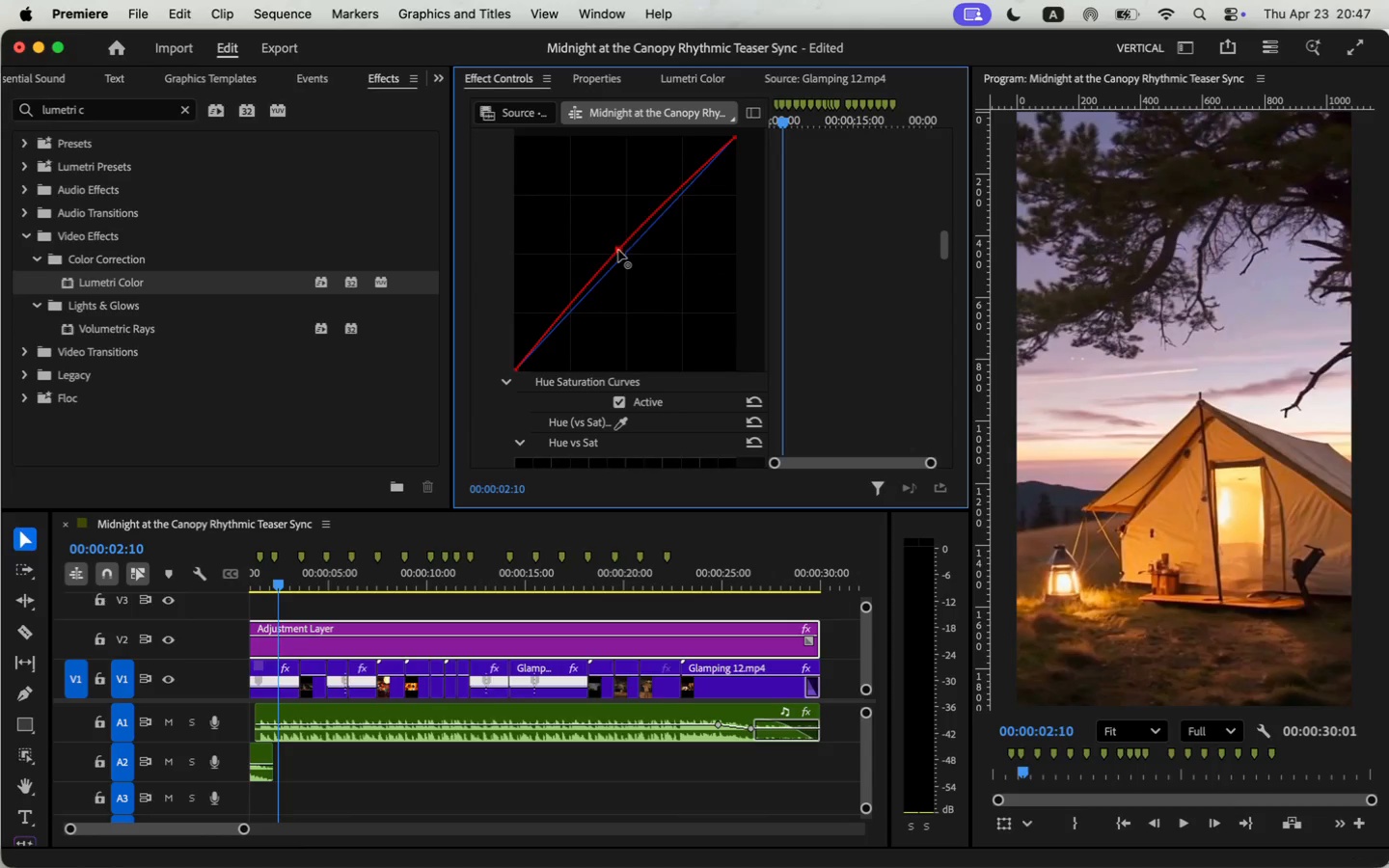 
scroll: coordinate [477, 341], scroll_direction: up, amount: 13.0
 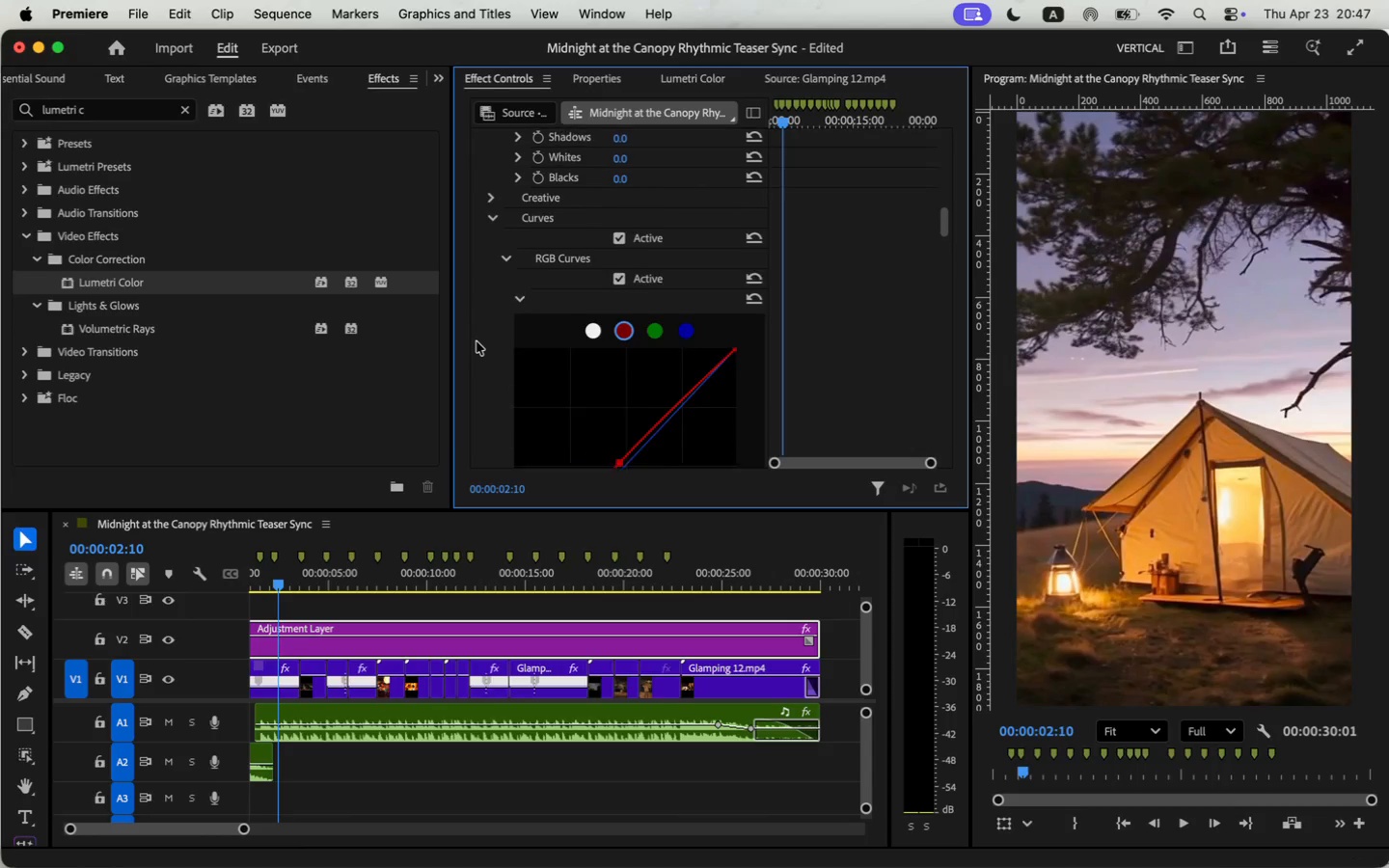 
left_click([491, 261])
 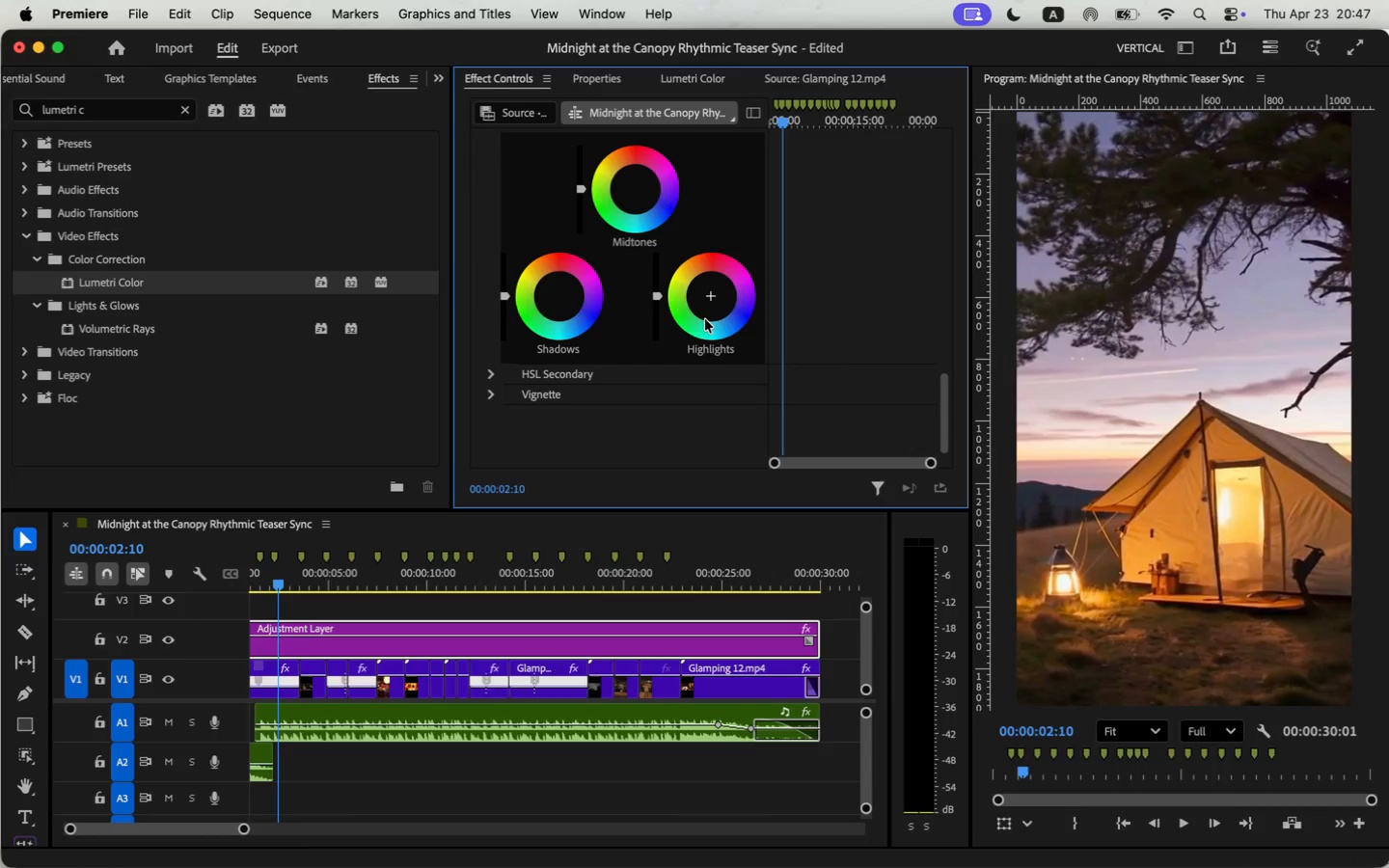 
scroll: coordinate [497, 355], scroll_direction: down, amount: 18.0
 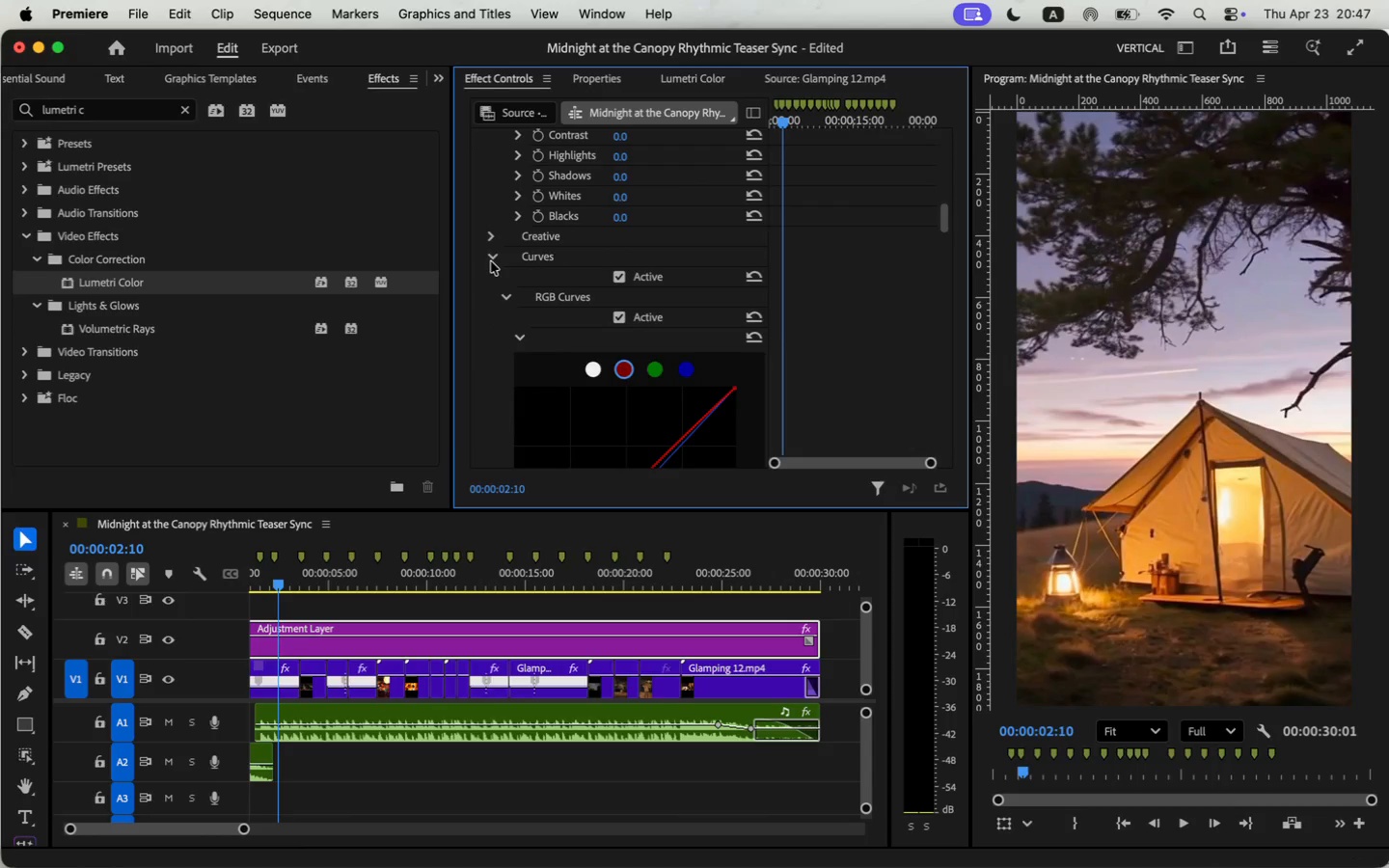 
left_click_drag(start_coordinate=[451, 339], to_coordinate=[190, 355])
 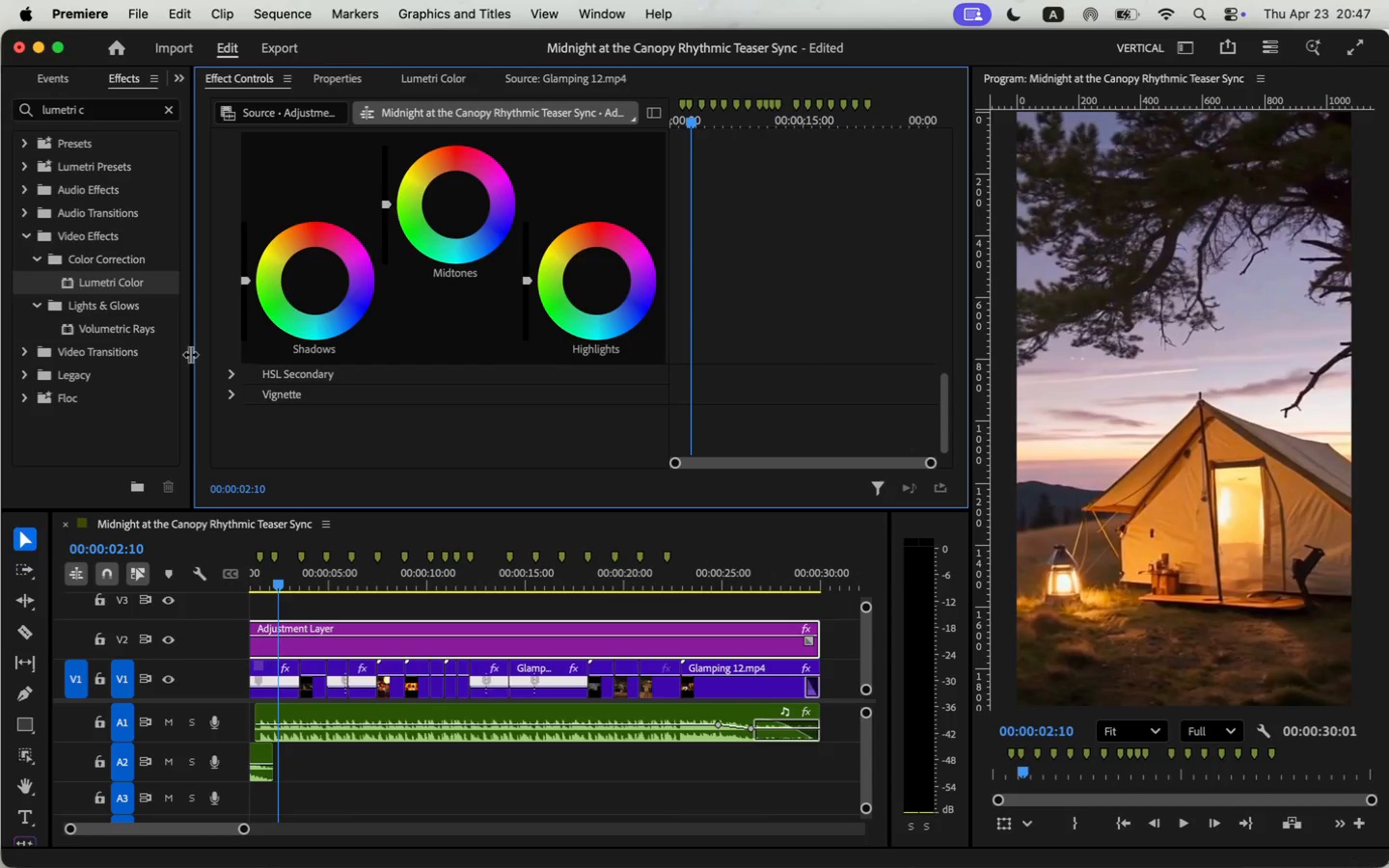 
left_click_drag(start_coordinate=[594, 280], to_coordinate=[548, 160])
 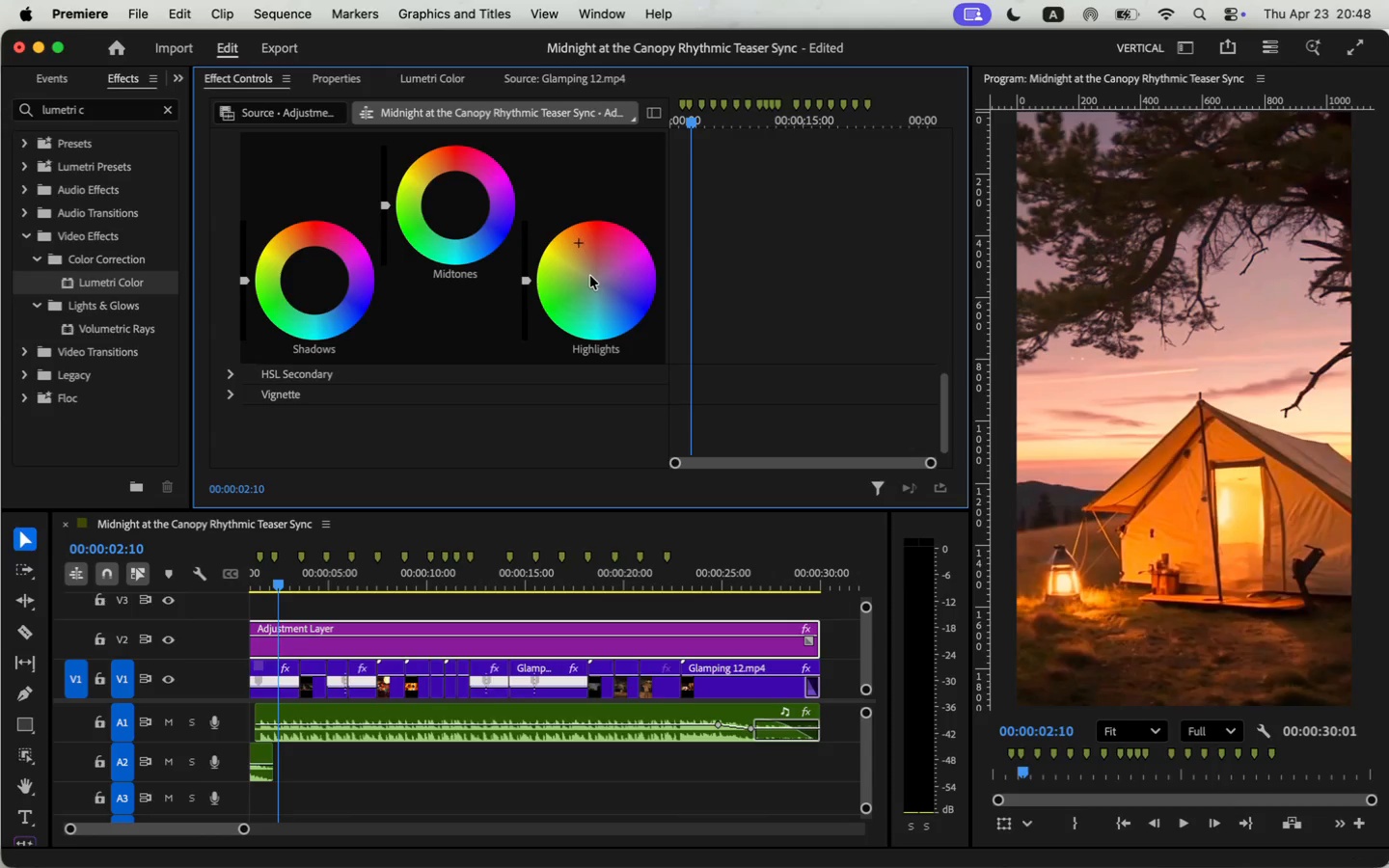 
left_click([592, 274])
 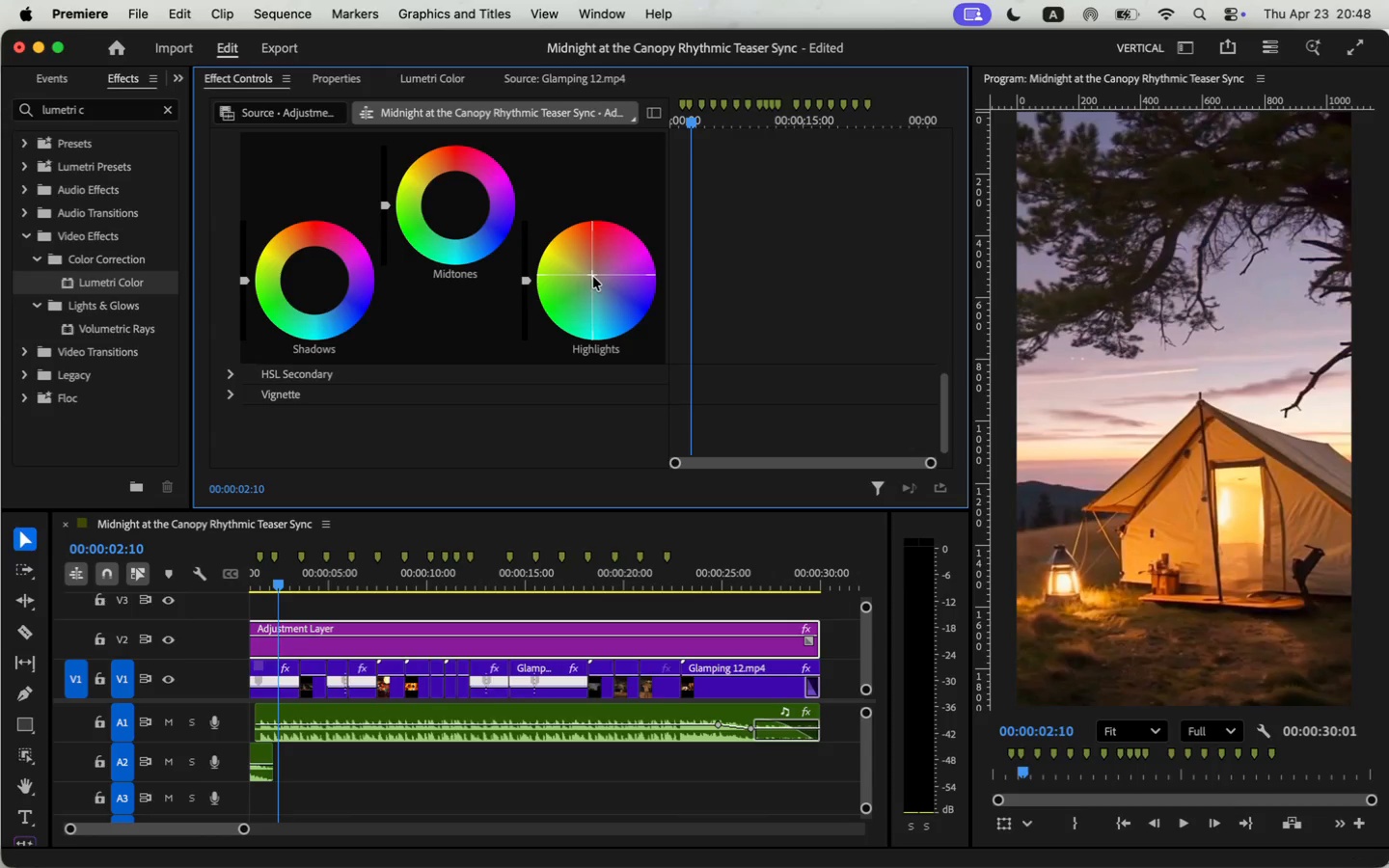 
left_click_drag(start_coordinate=[317, 283], to_coordinate=[340, 332])
 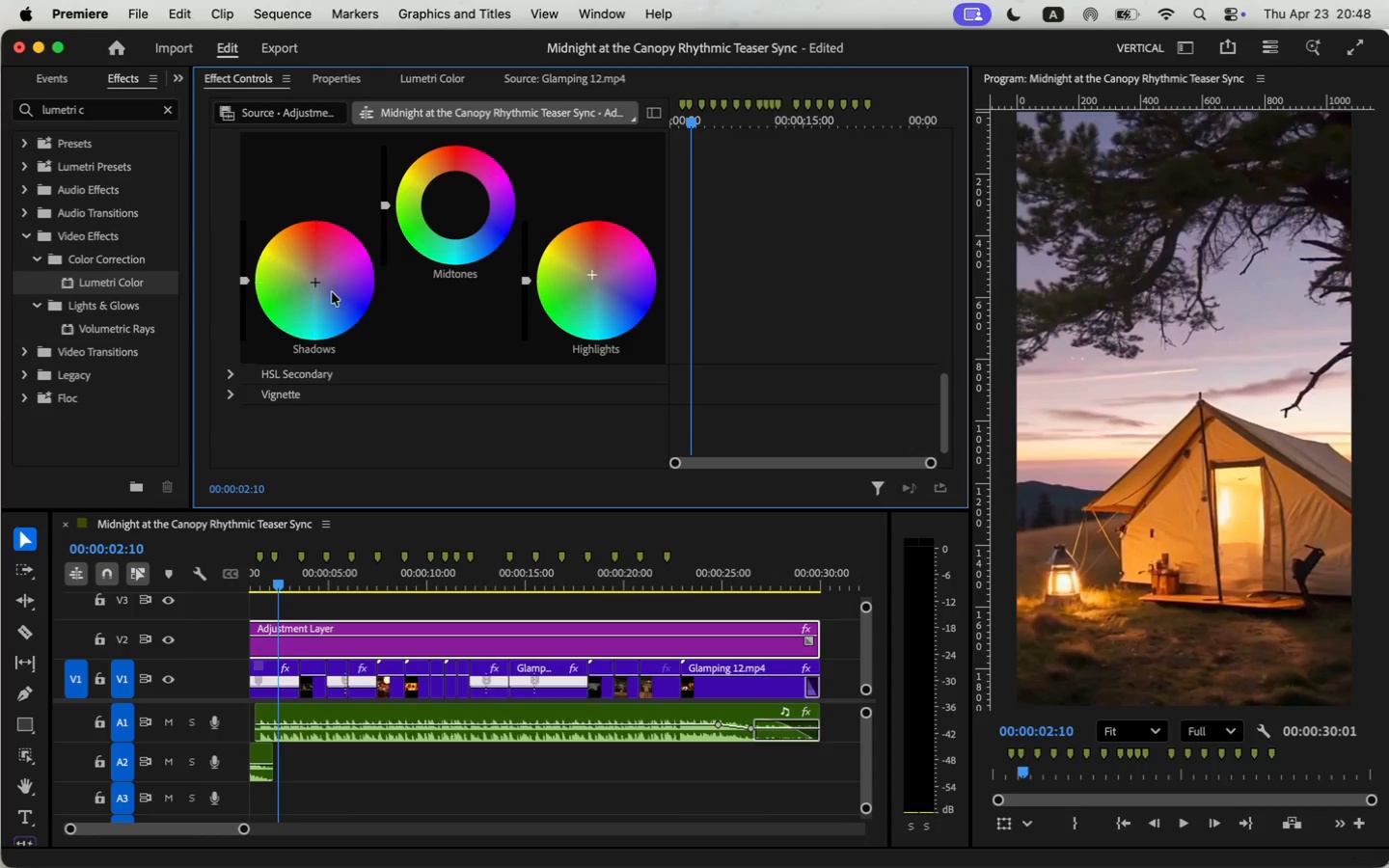 
left_click([322, 288])
 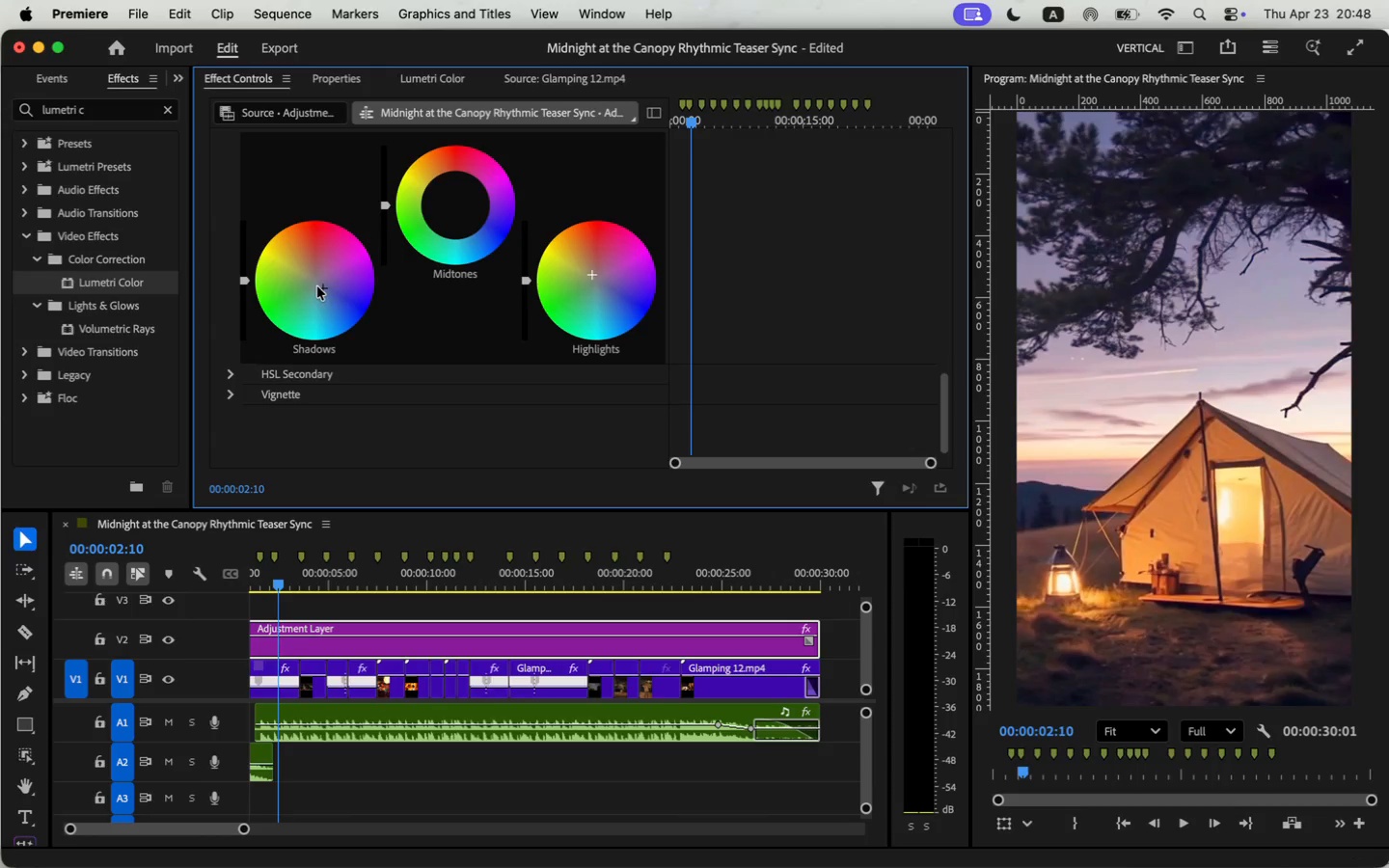 
left_click_drag(start_coordinate=[324, 287], to_coordinate=[270, 234])
 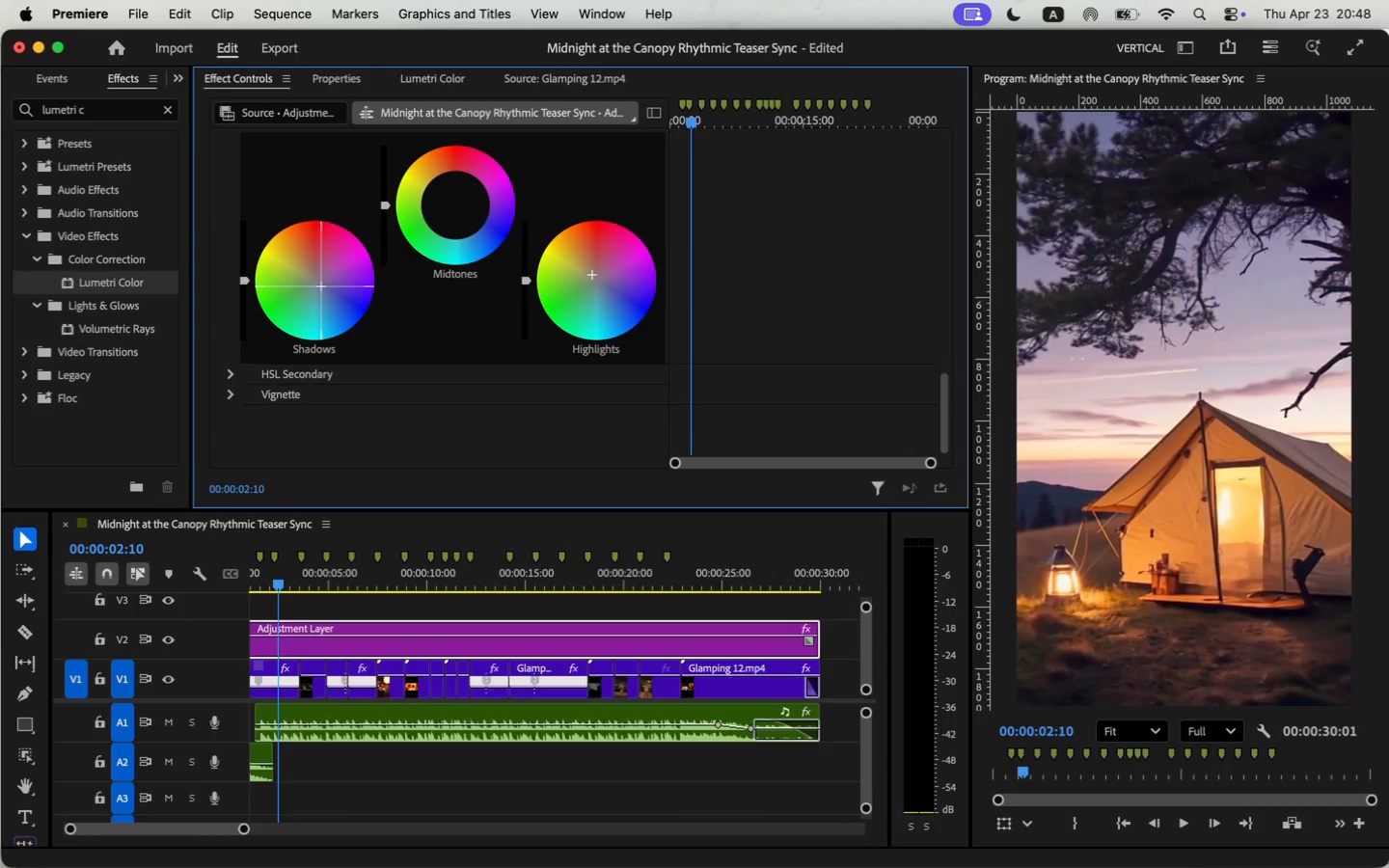 
left_click_drag(start_coordinate=[323, 284], to_coordinate=[347, 252])
 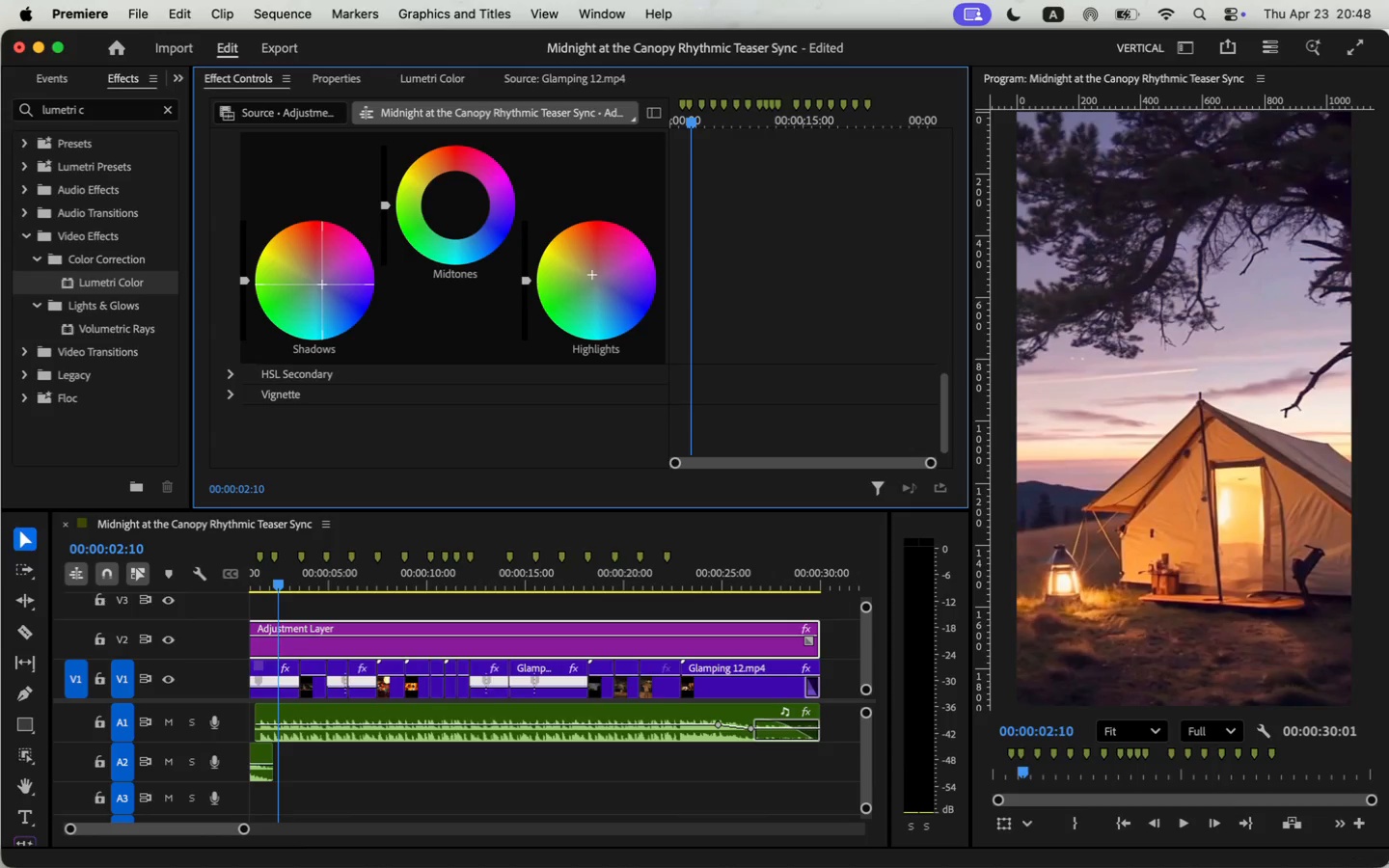 
left_click_drag(start_coordinate=[589, 274], to_coordinate=[608, 260])
 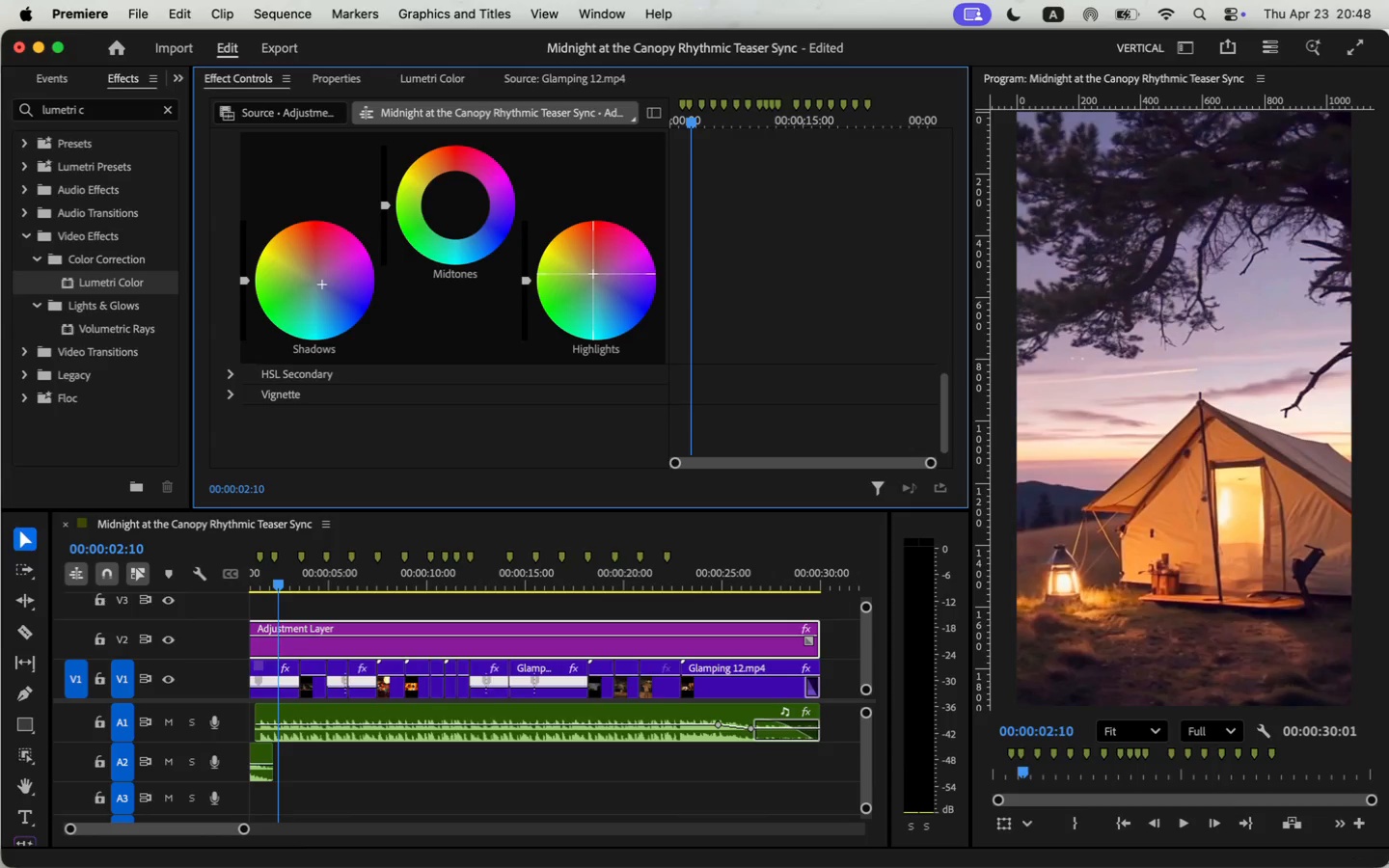 
left_click_drag(start_coordinate=[281, 590], to_coordinate=[231, 596])
 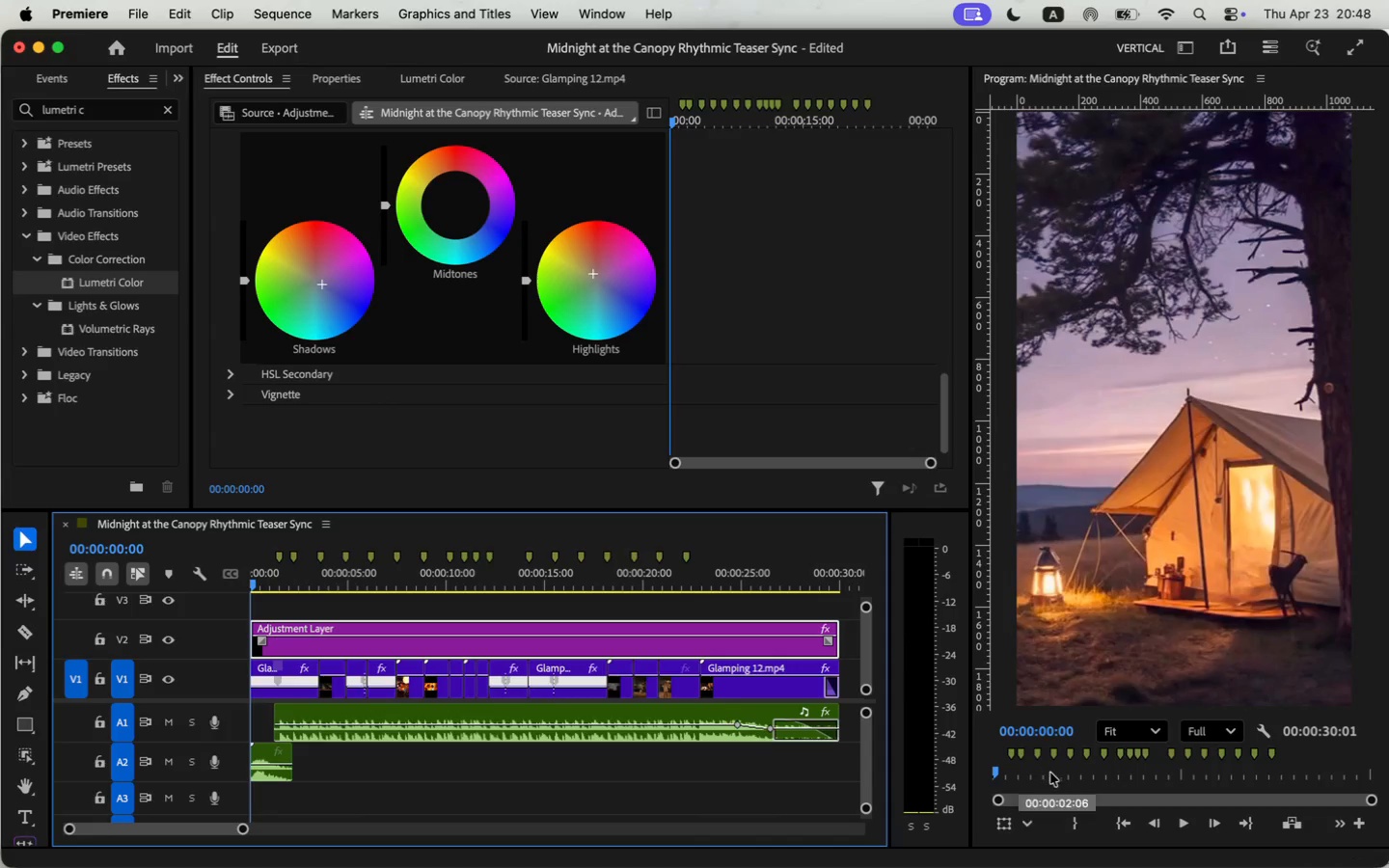 
left_click([1176, 825])
 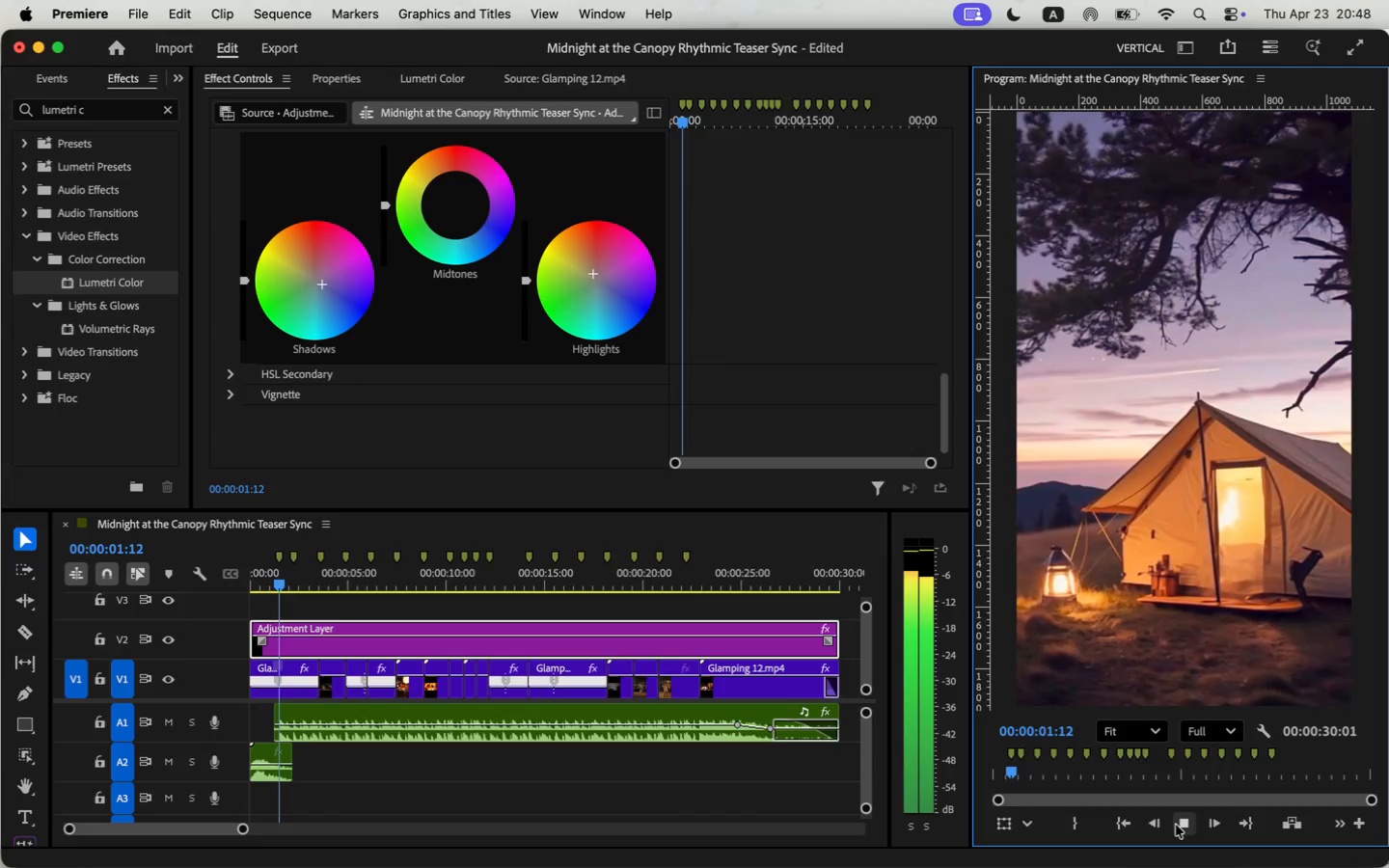 
left_click([1176, 825])
 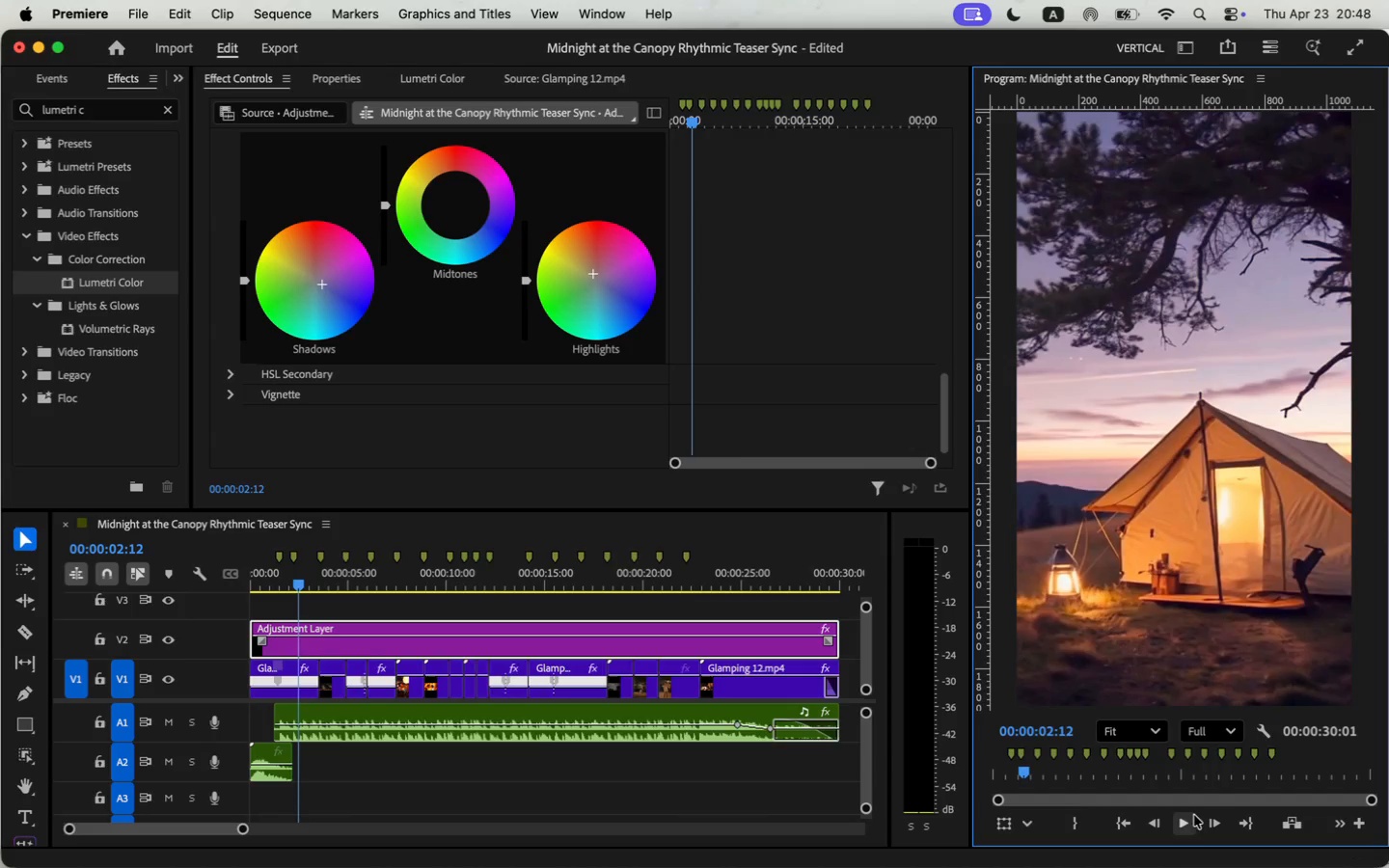 
left_click_drag(start_coordinate=[249, 279], to_coordinate=[253, 500])
 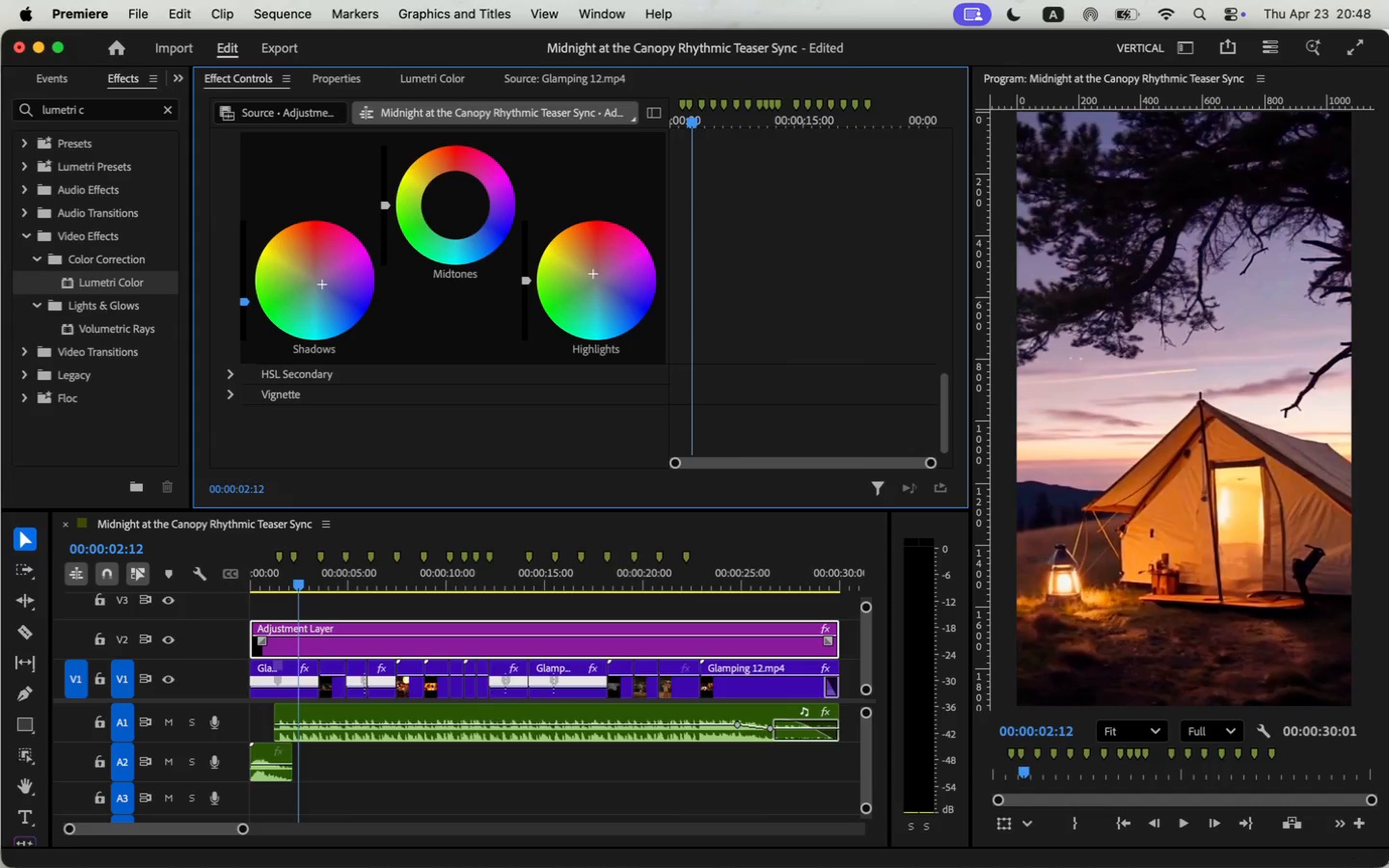 
left_click_drag(start_coordinate=[304, 593], to_coordinate=[178, 599])
 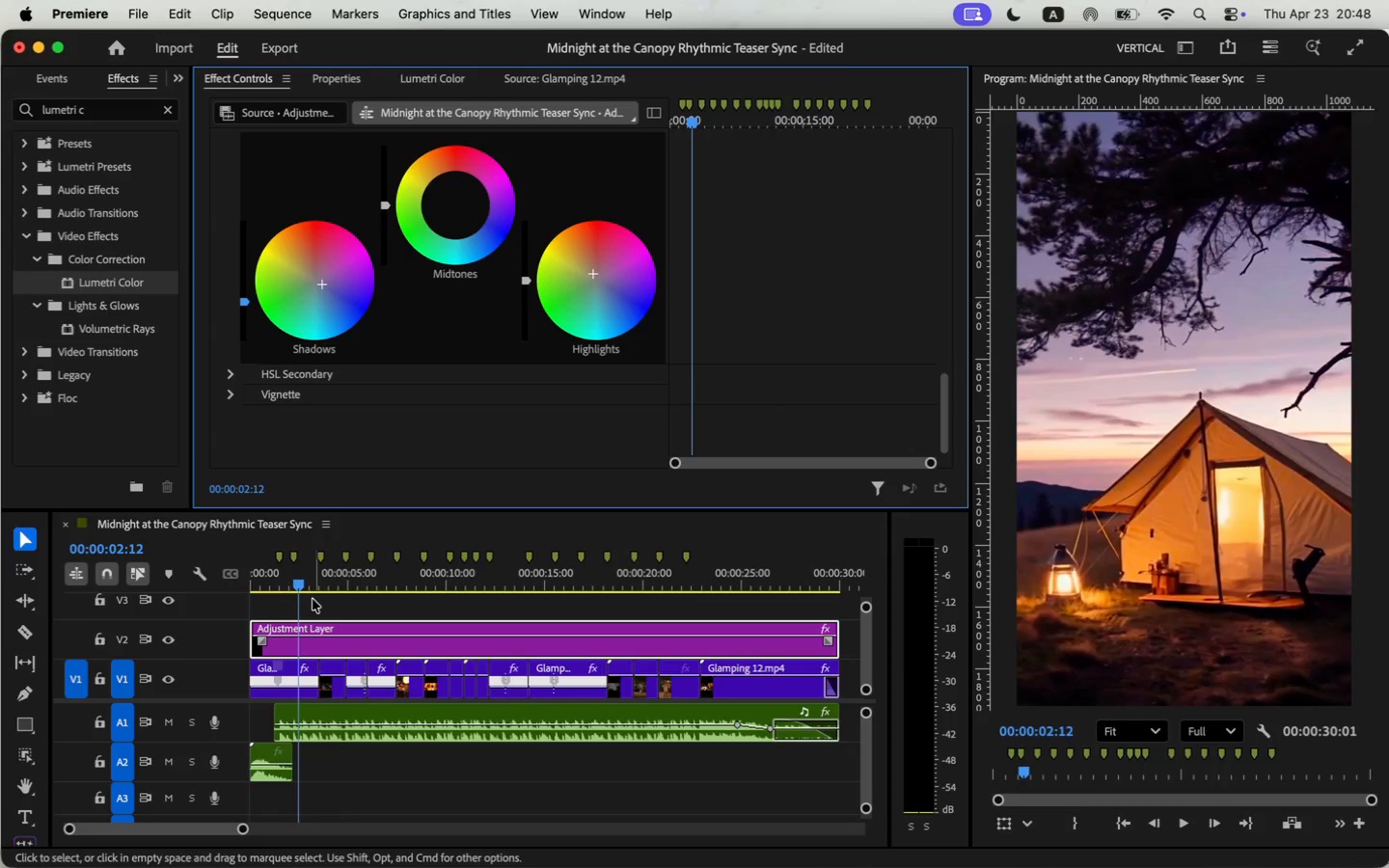 
left_click_drag(start_coordinate=[299, 583], to_coordinate=[151, 583])
 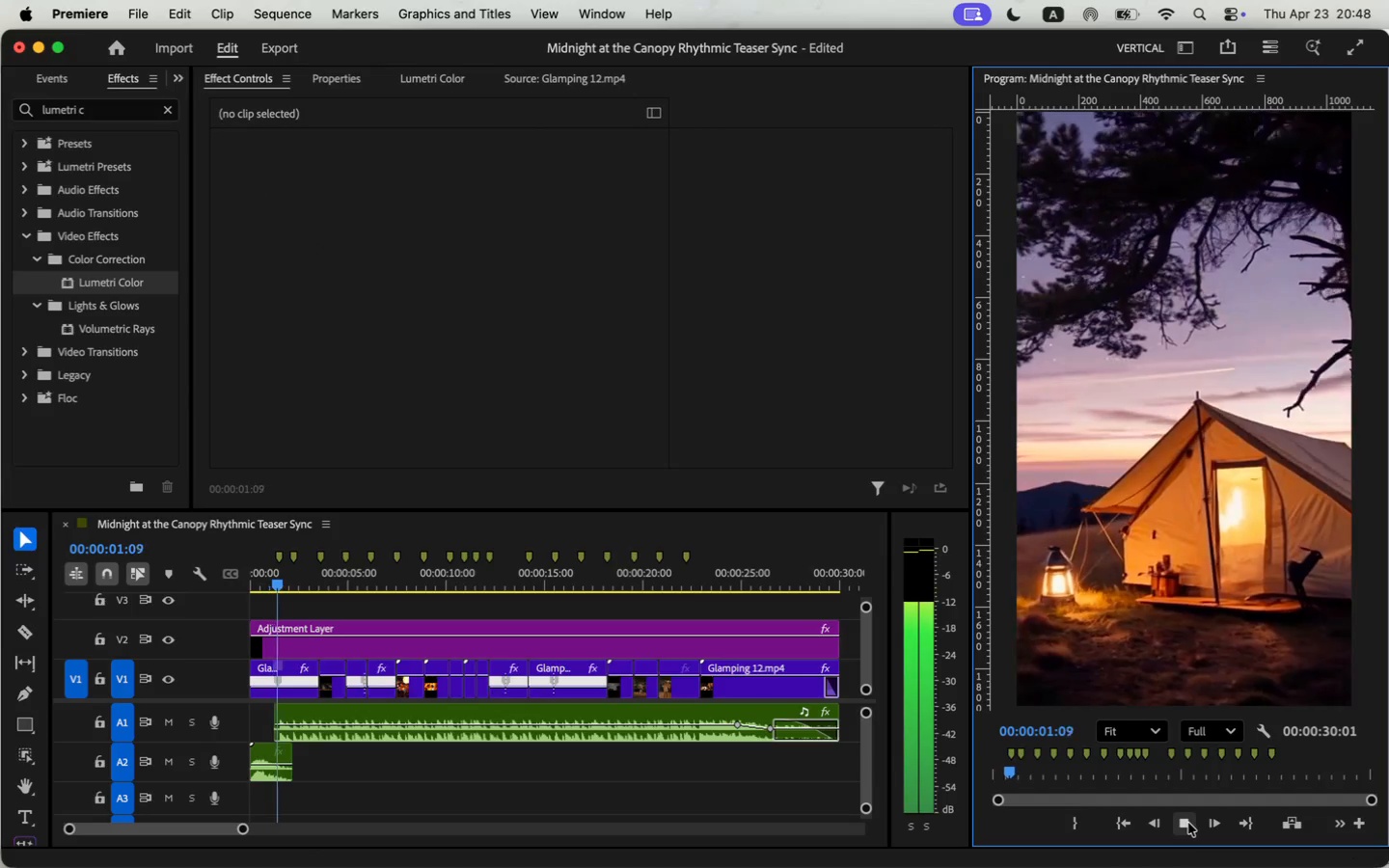 
wait(7.57)
 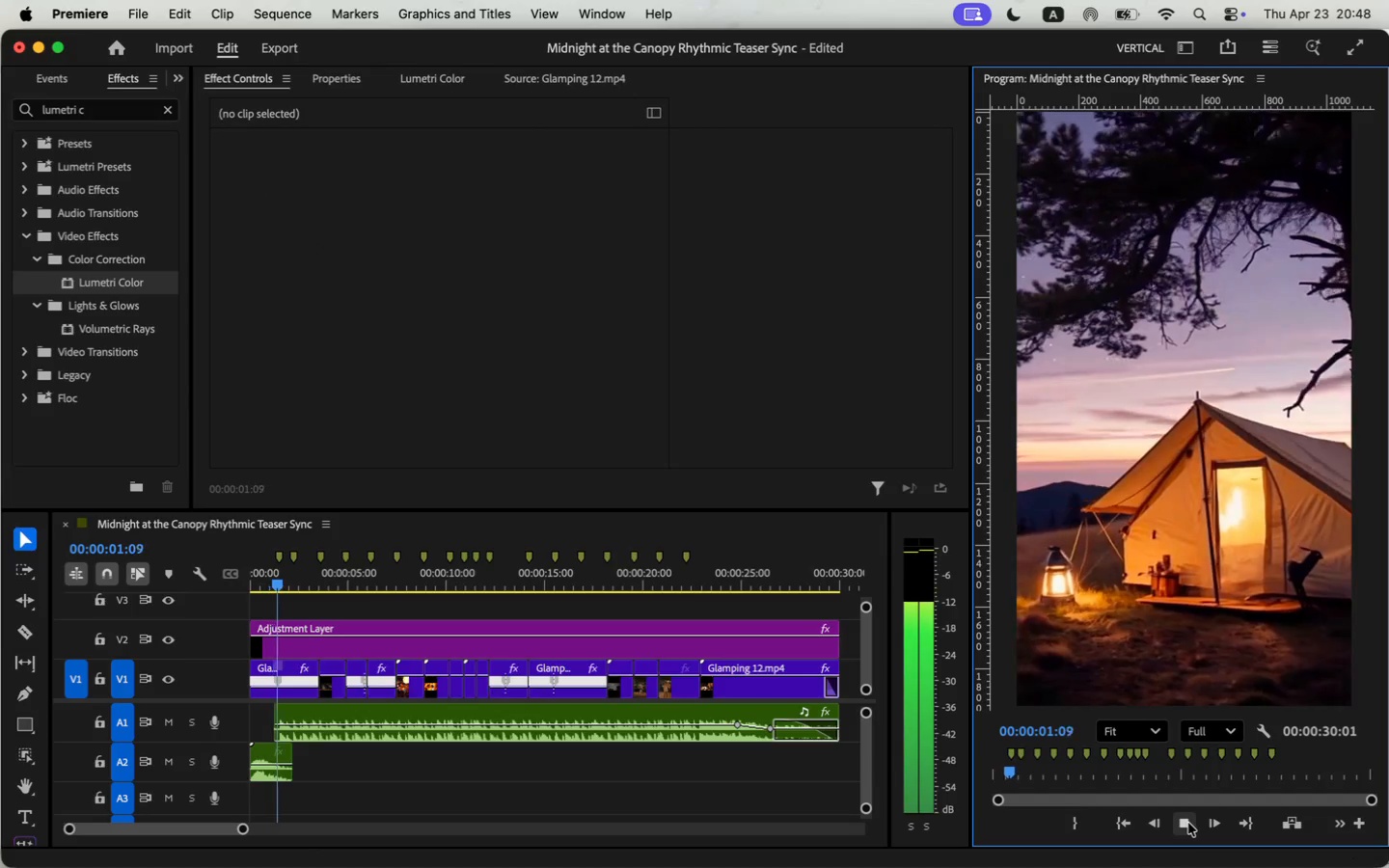 
left_click([331, 580])
 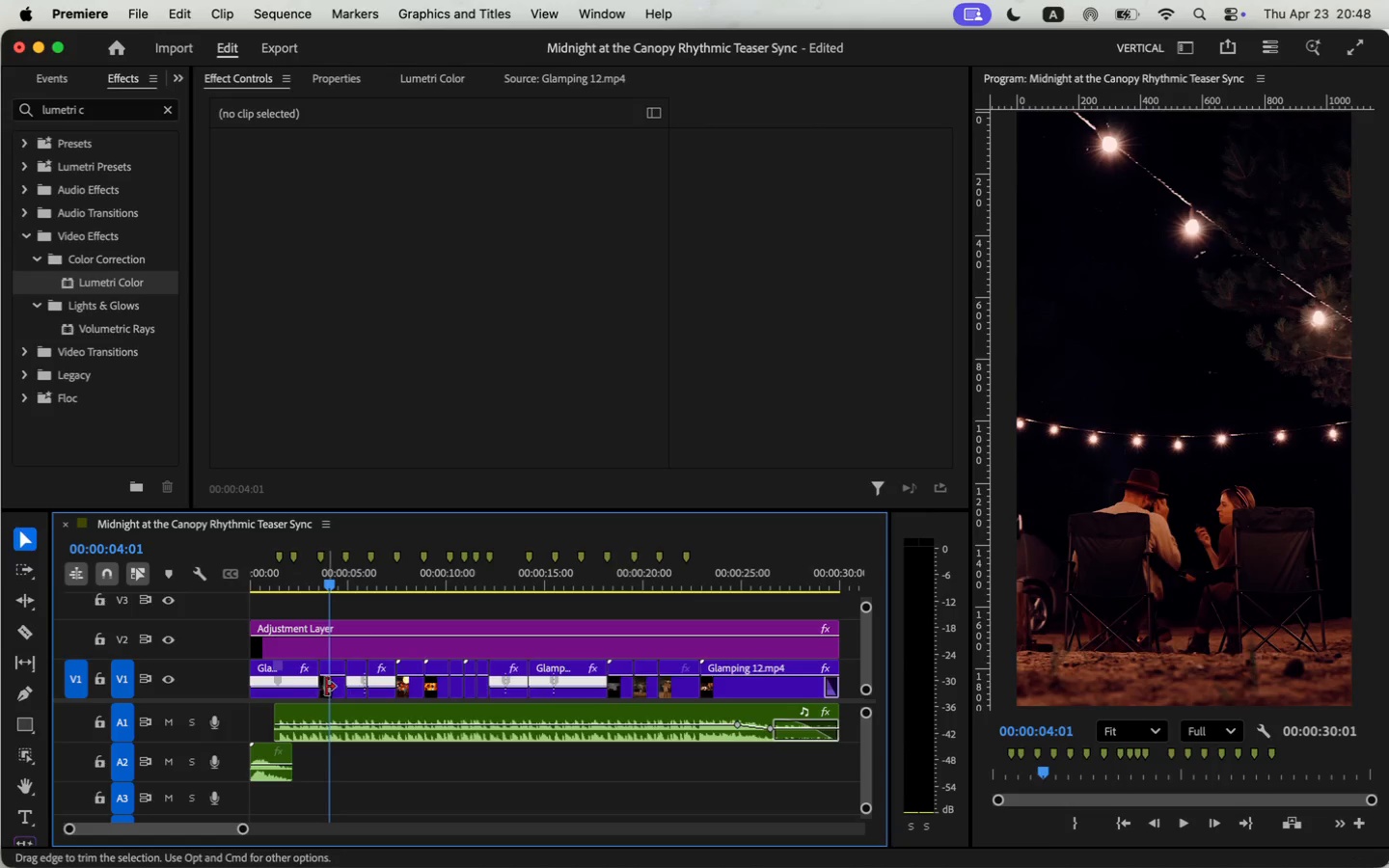 
left_click([328, 689])
 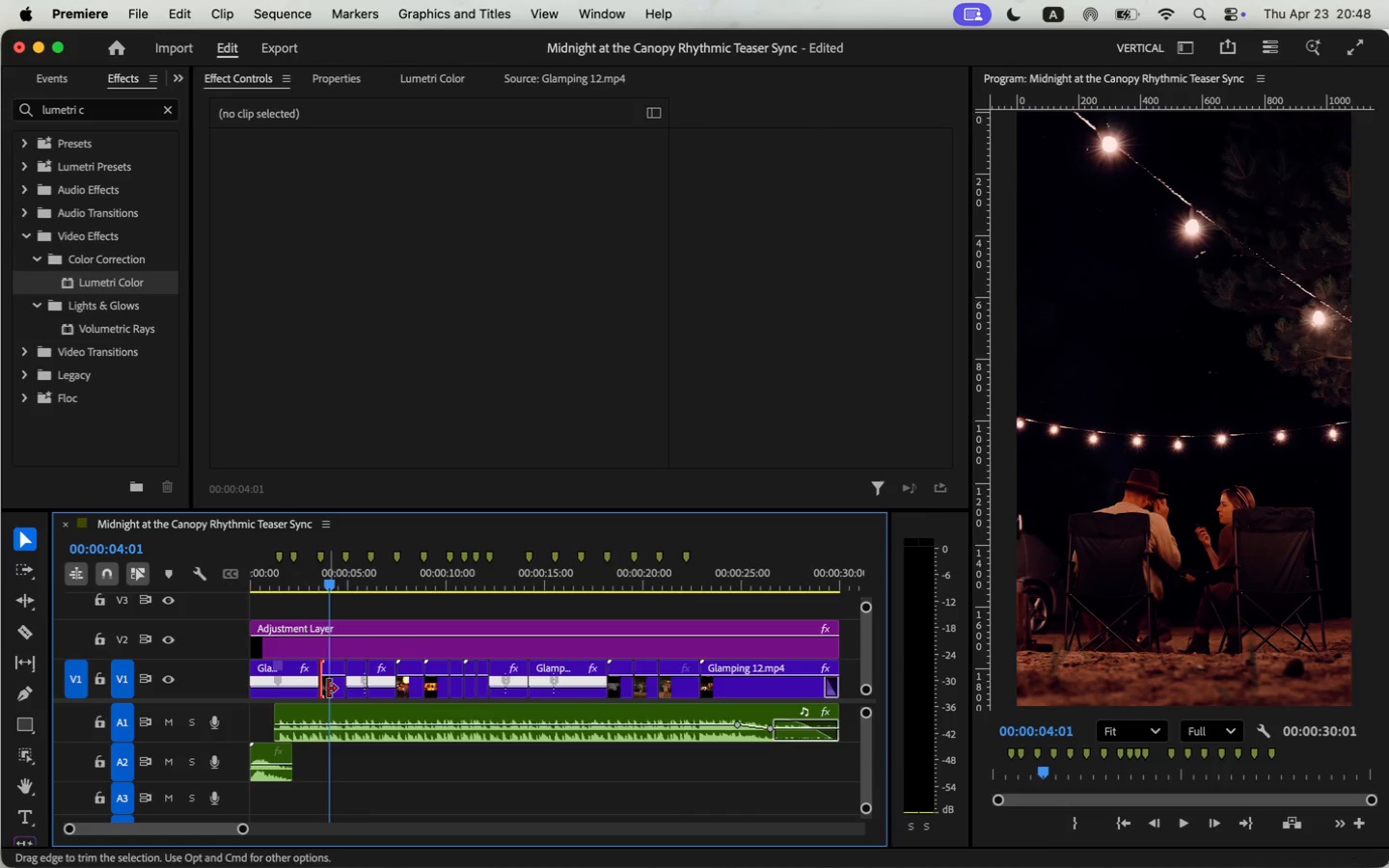 
left_click_drag(start_coordinate=[87, 283], to_coordinate=[331, 685])
 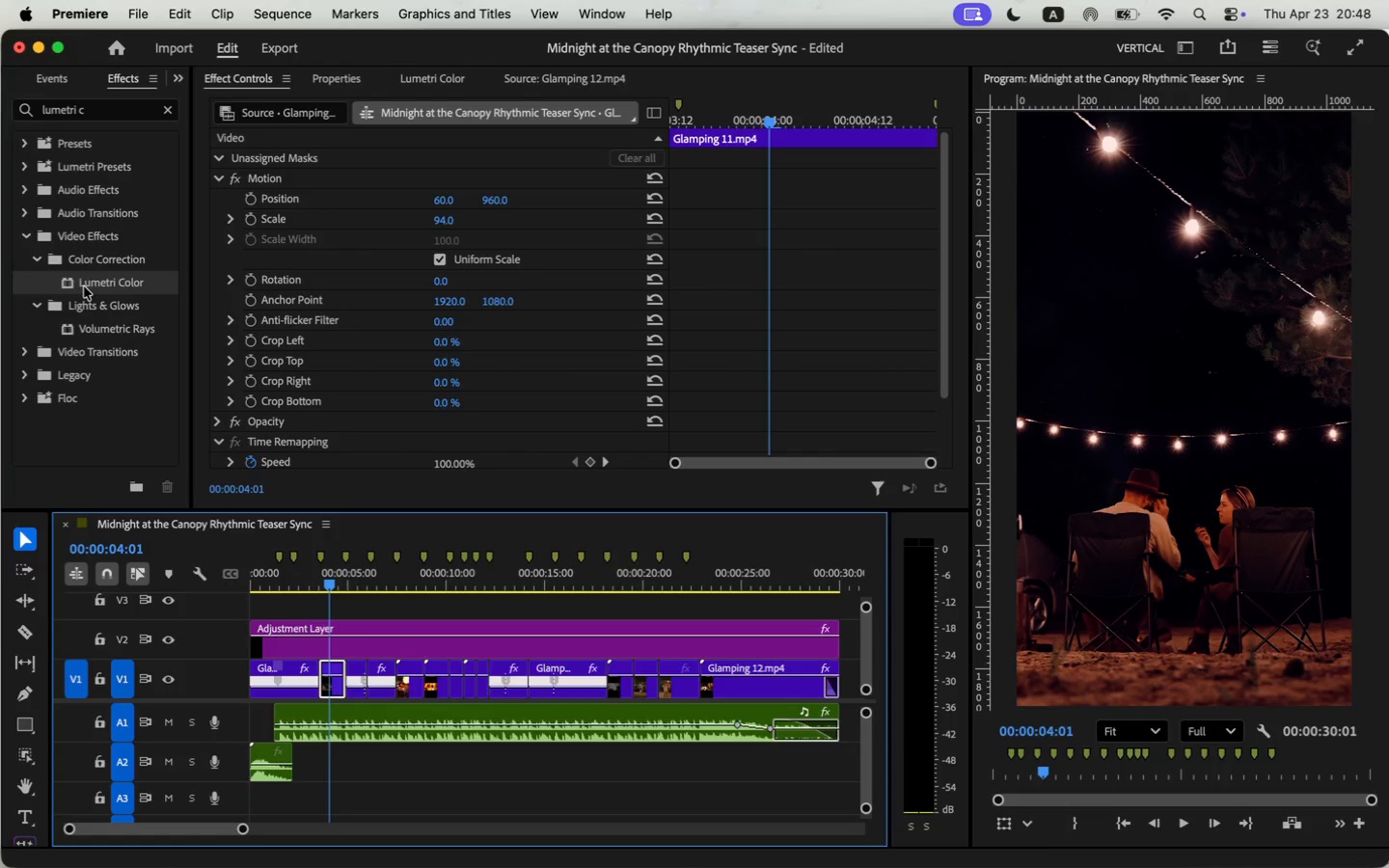 
scroll: coordinate [340, 341], scroll_direction: down, amount: 35.0
 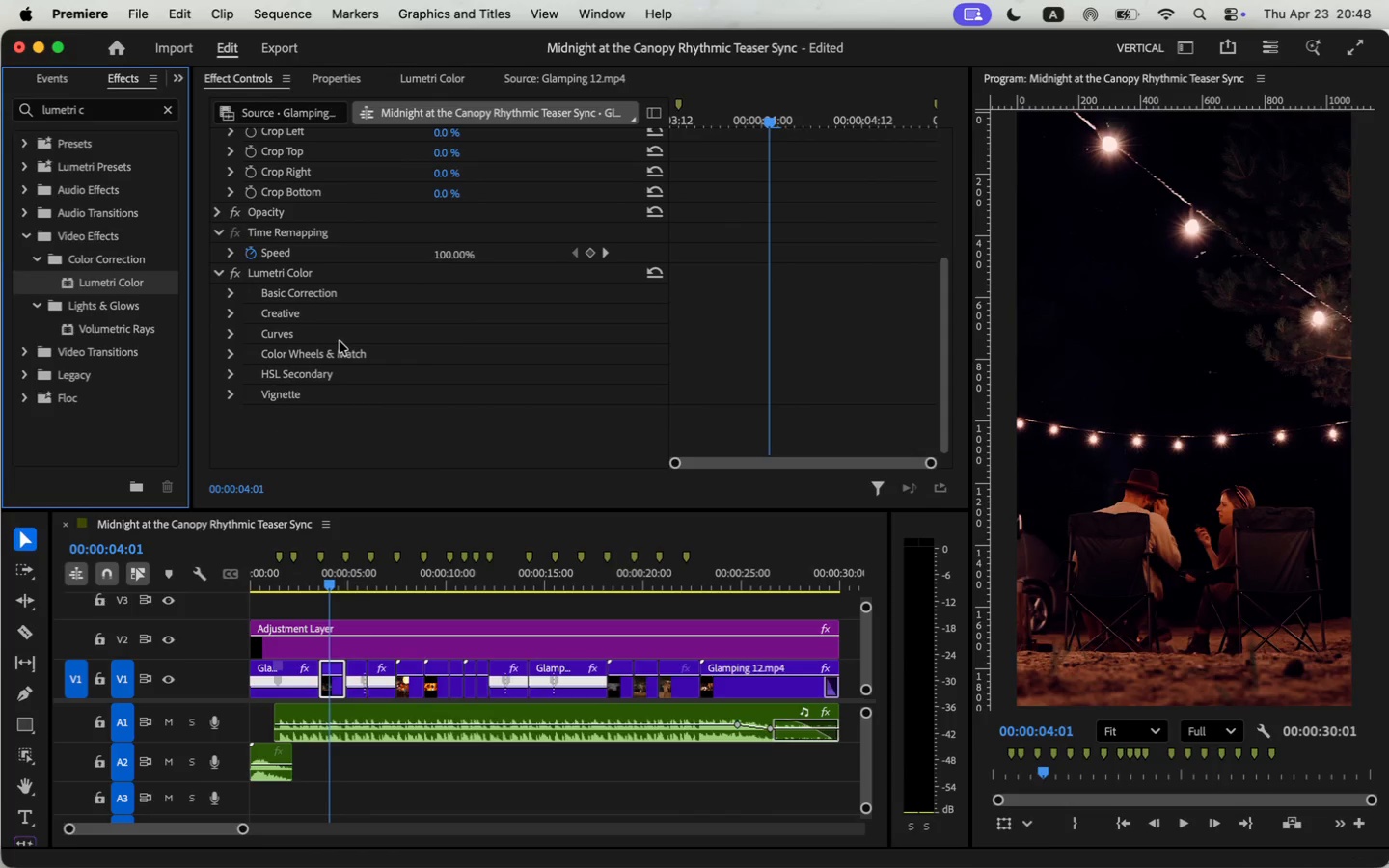 
left_click([230, 290])
 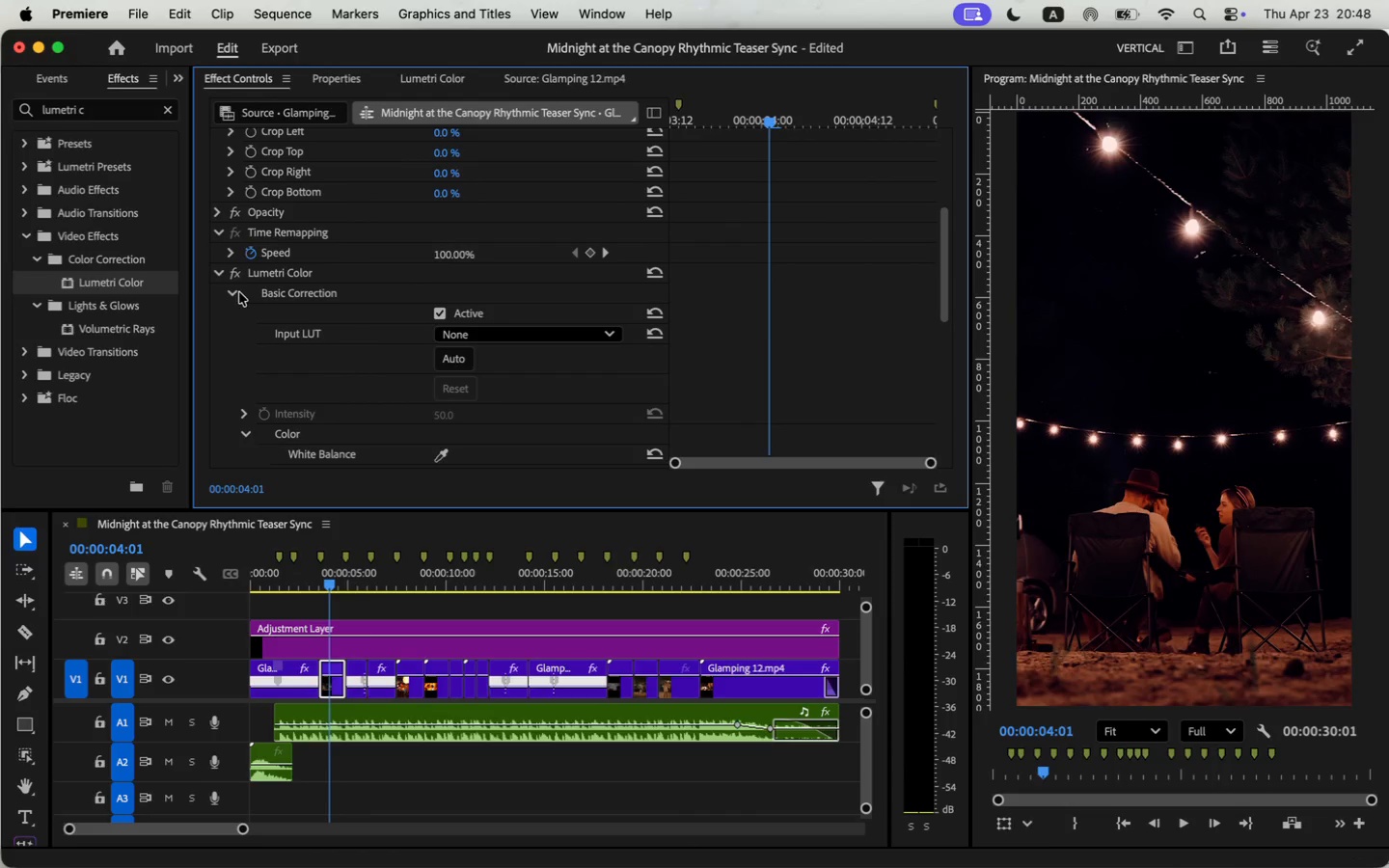 
scroll: coordinate [448, 353], scroll_direction: down, amount: 14.0
 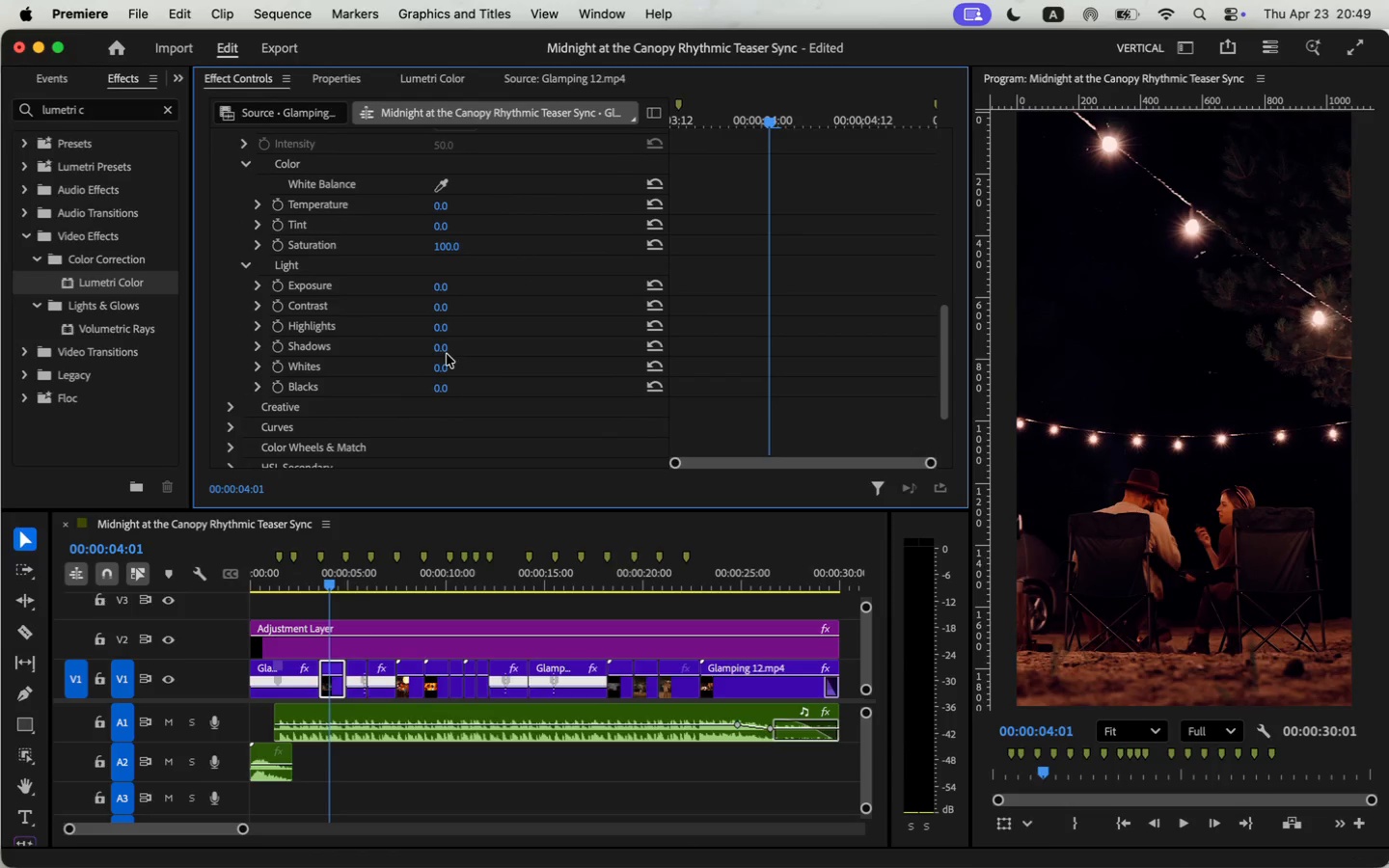 
left_click([443, 290])
 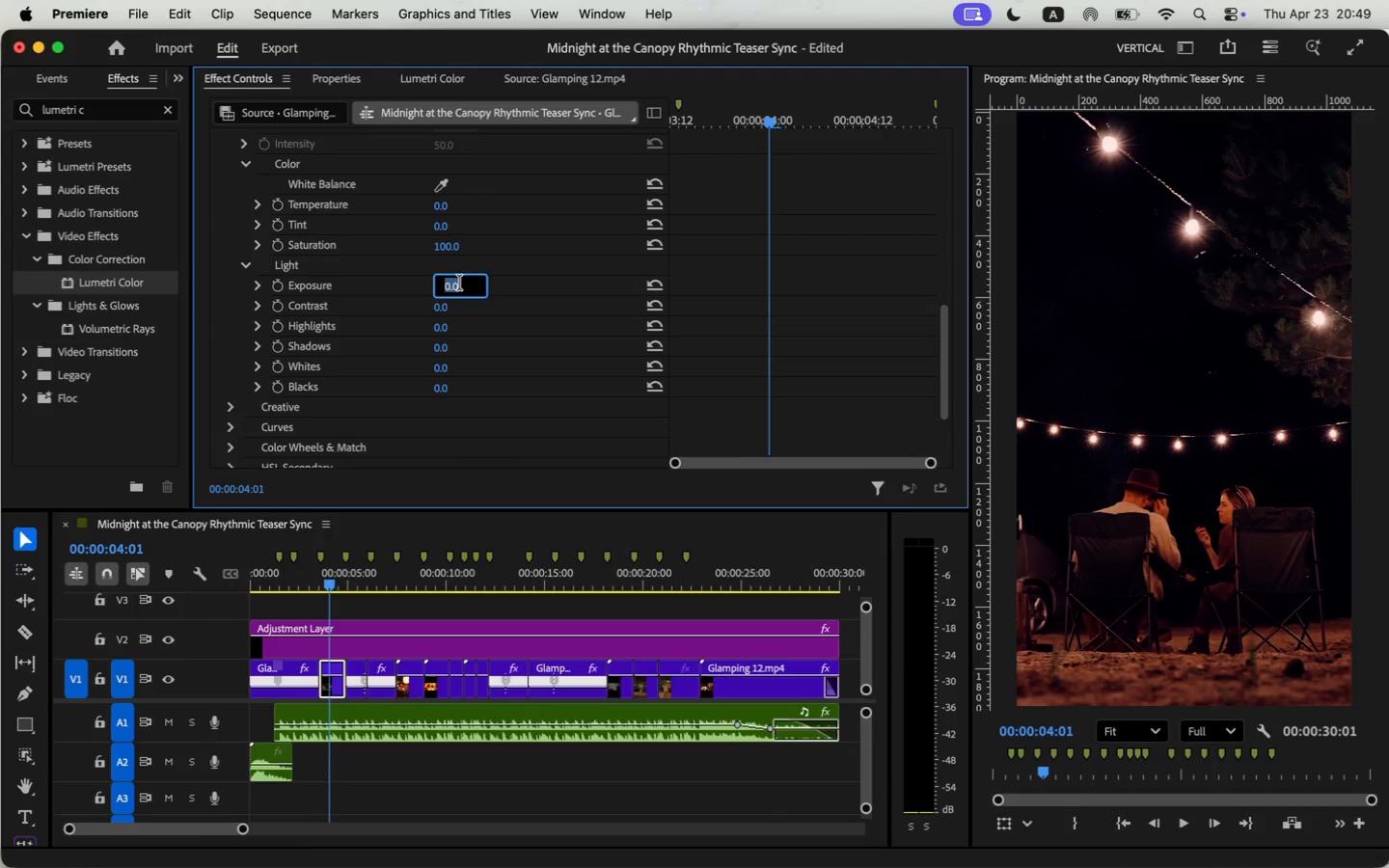 
key(2)
 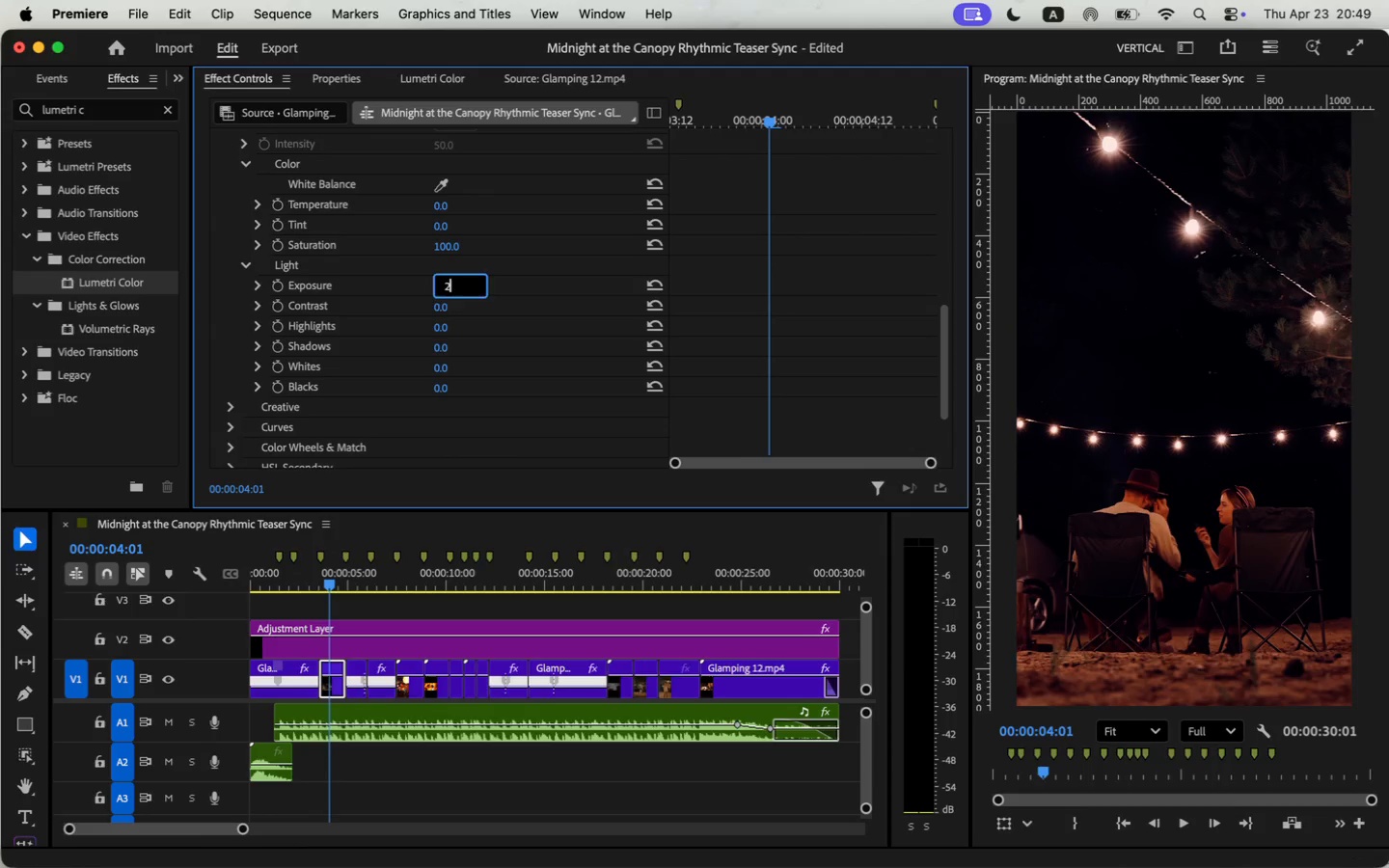 
key(Enter)
 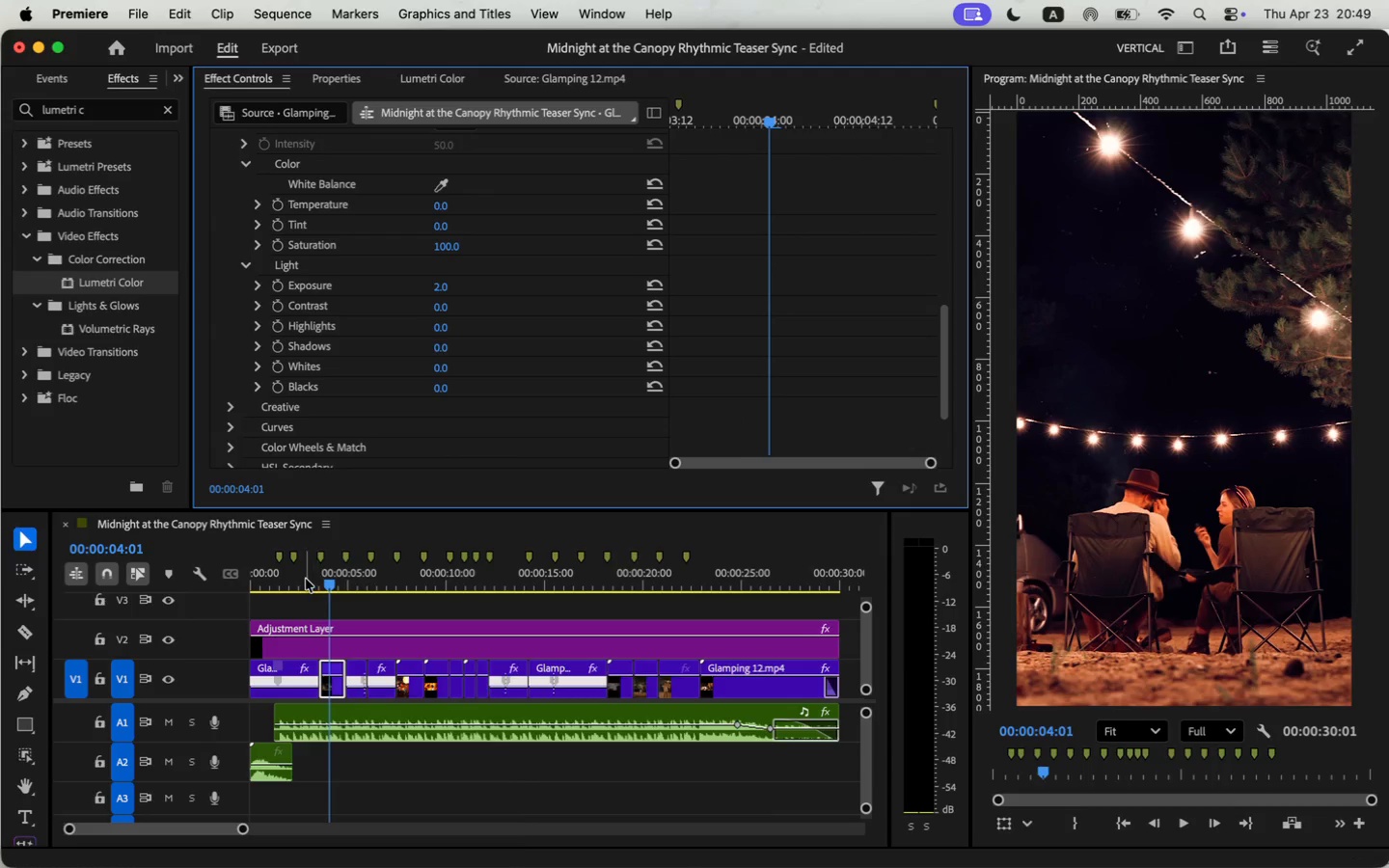 
wait(6.43)
 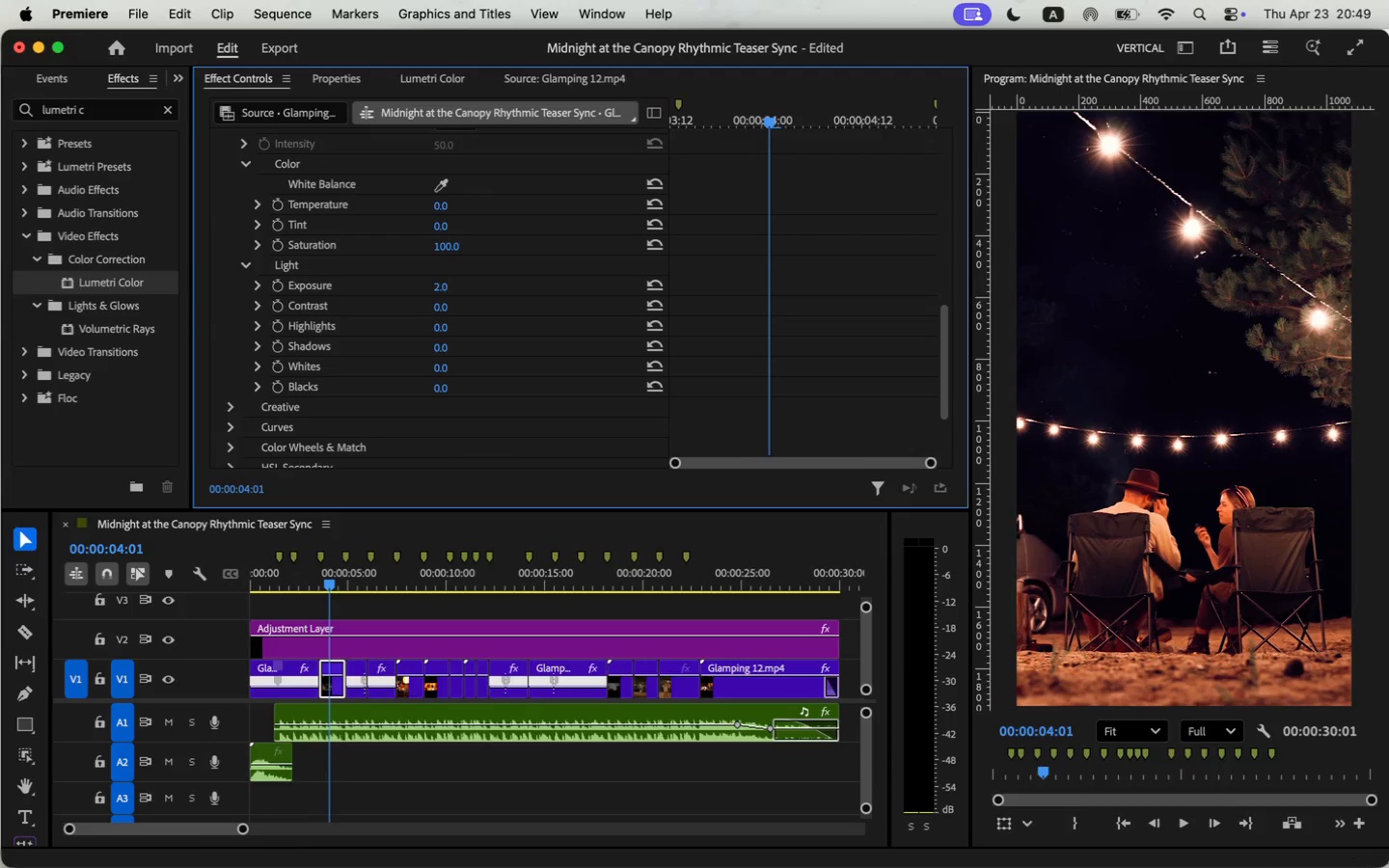 
left_click([1184, 820])
 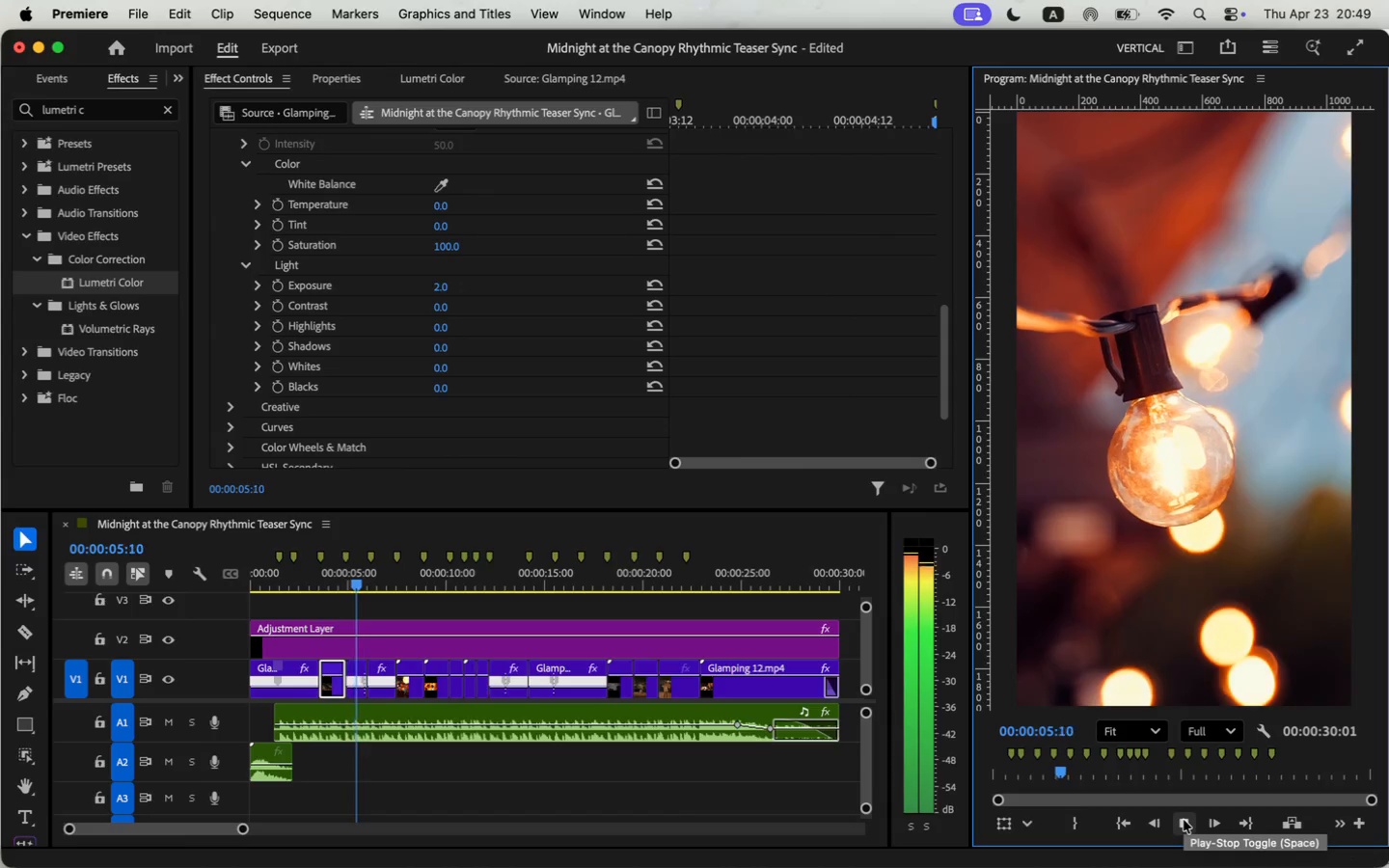 
left_click([1184, 820])
 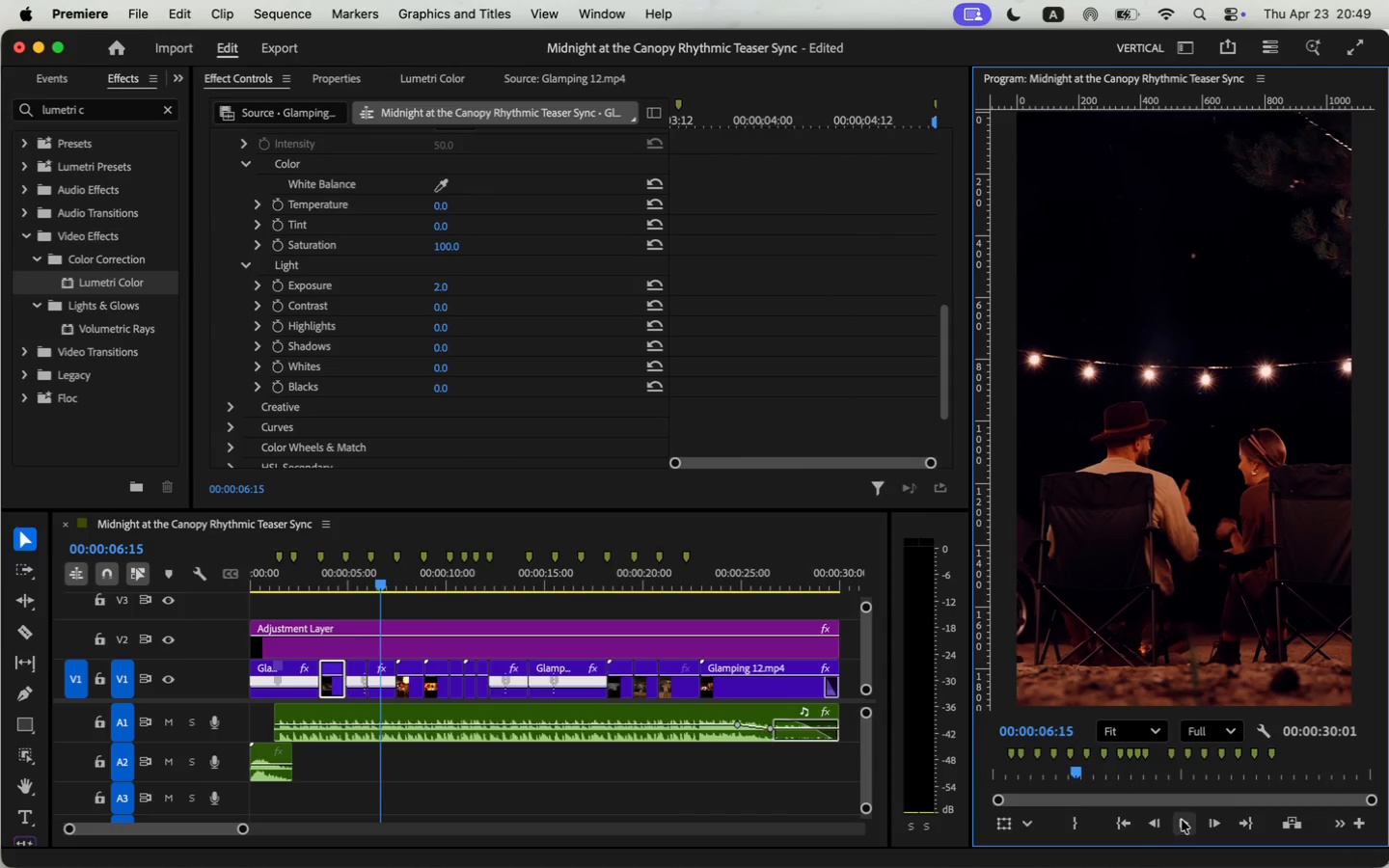 
left_click_drag(start_coordinate=[97, 284], to_coordinate=[378, 681])
 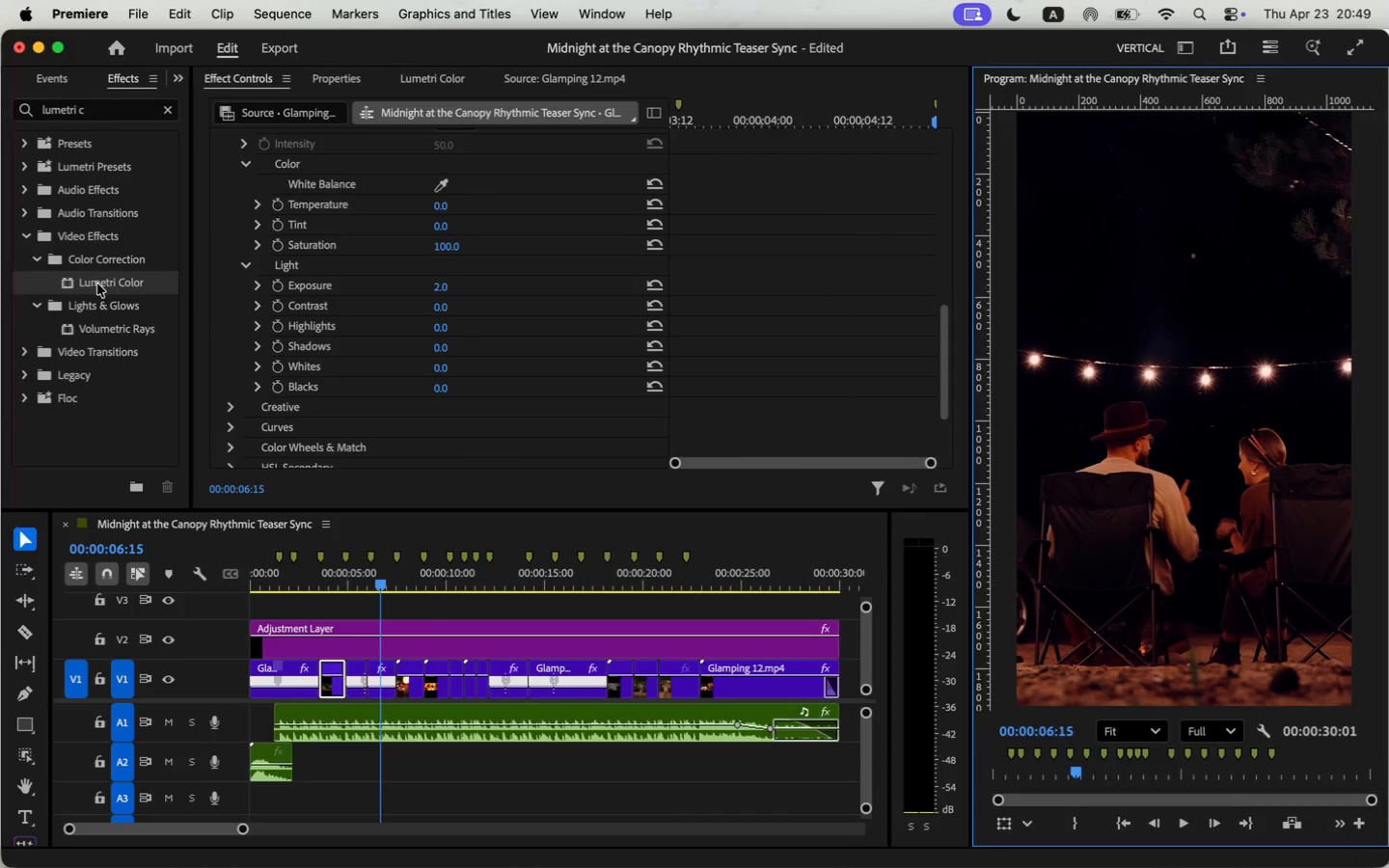 
scroll: coordinate [367, 375], scroll_direction: down, amount: 25.0
 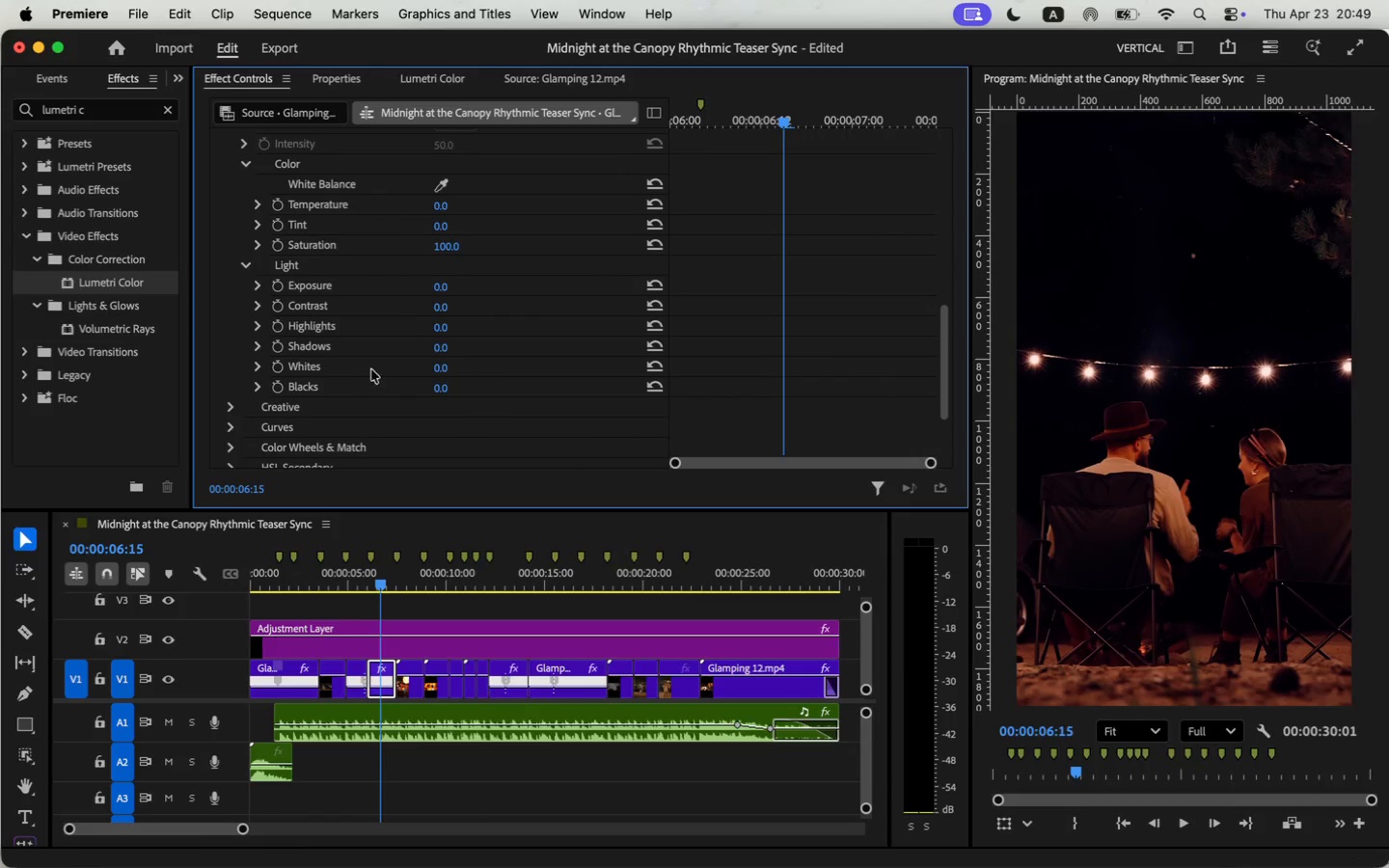 
left_click([439, 209])
 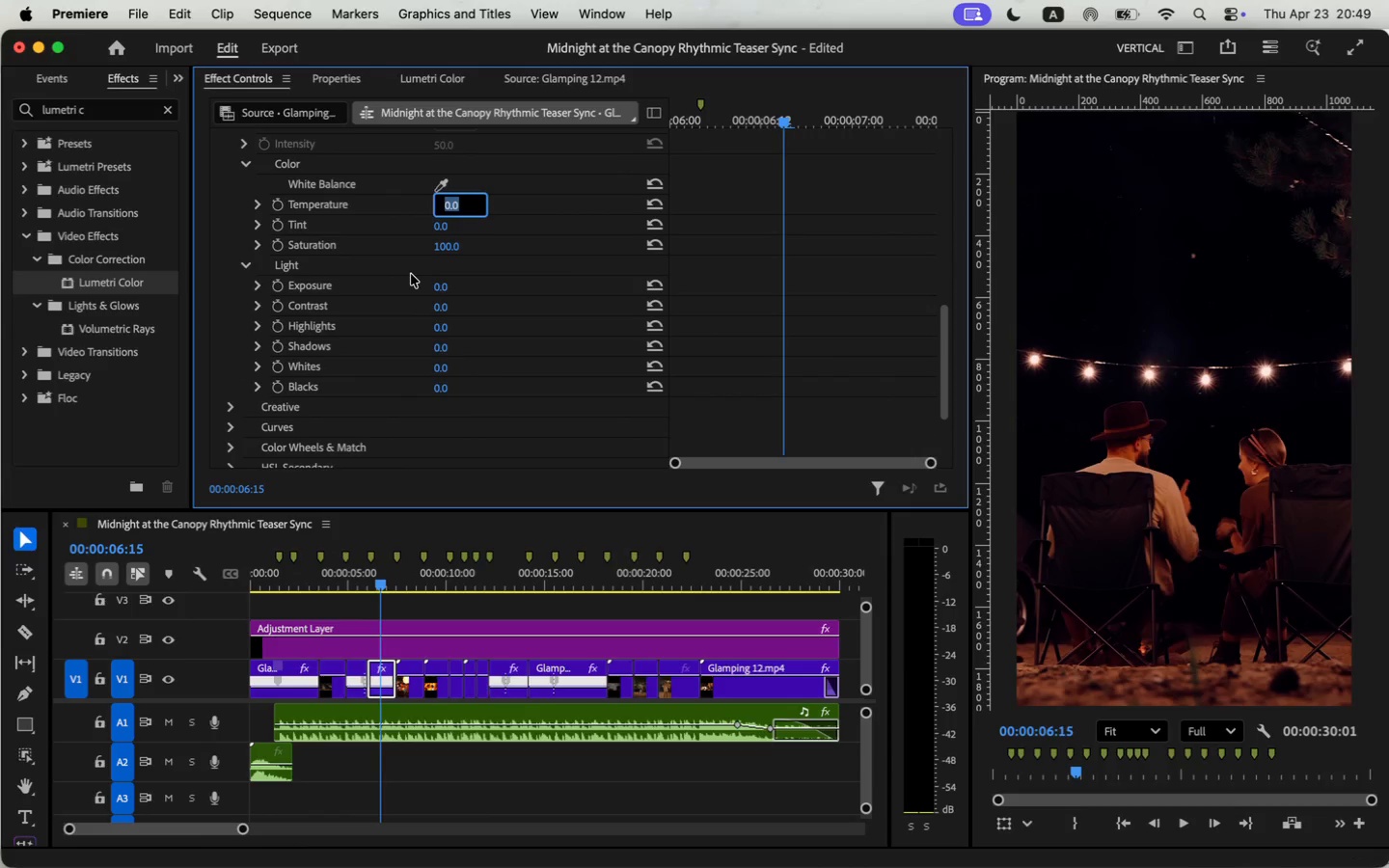 
left_click([450, 285])
 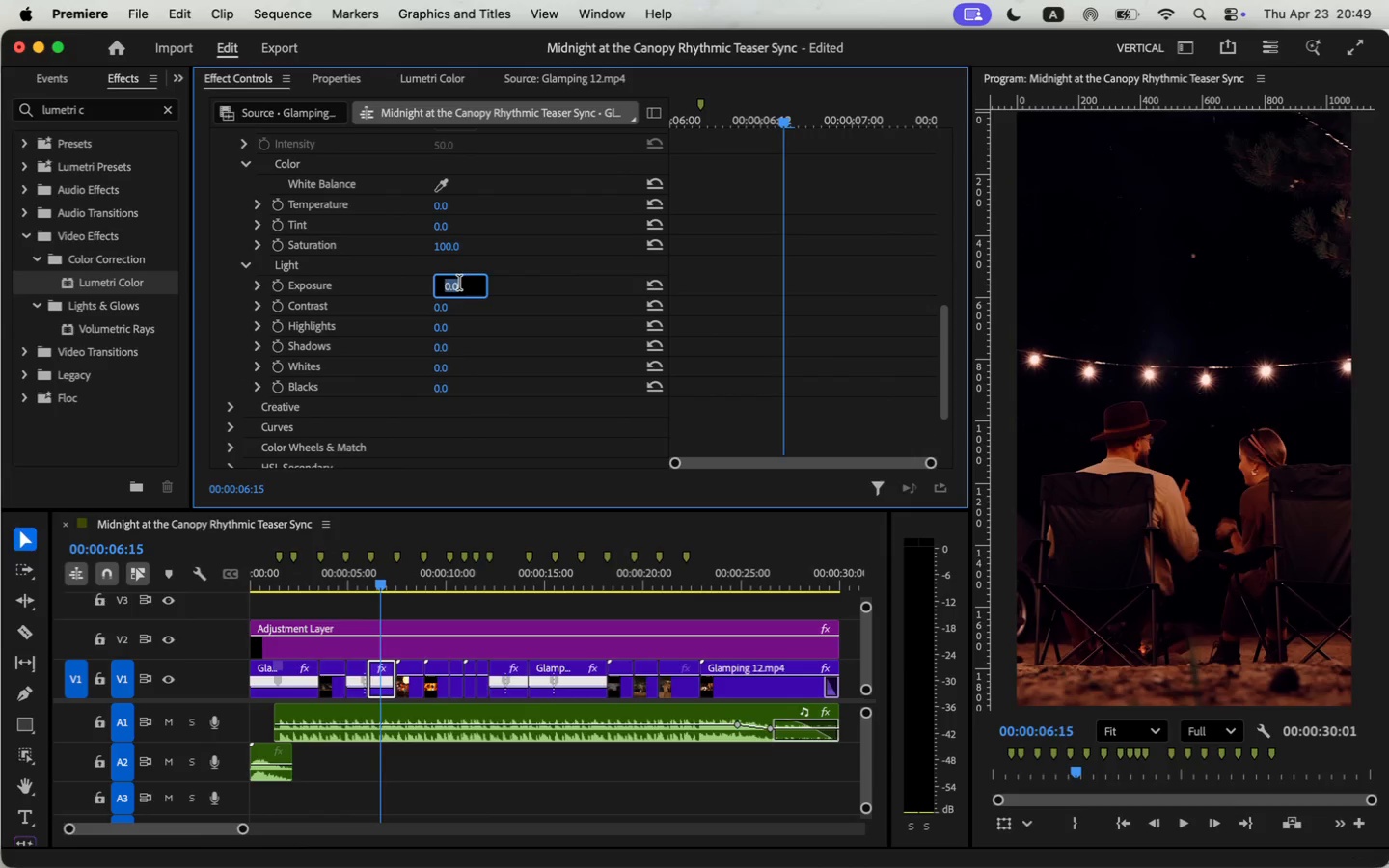 
key(2)
 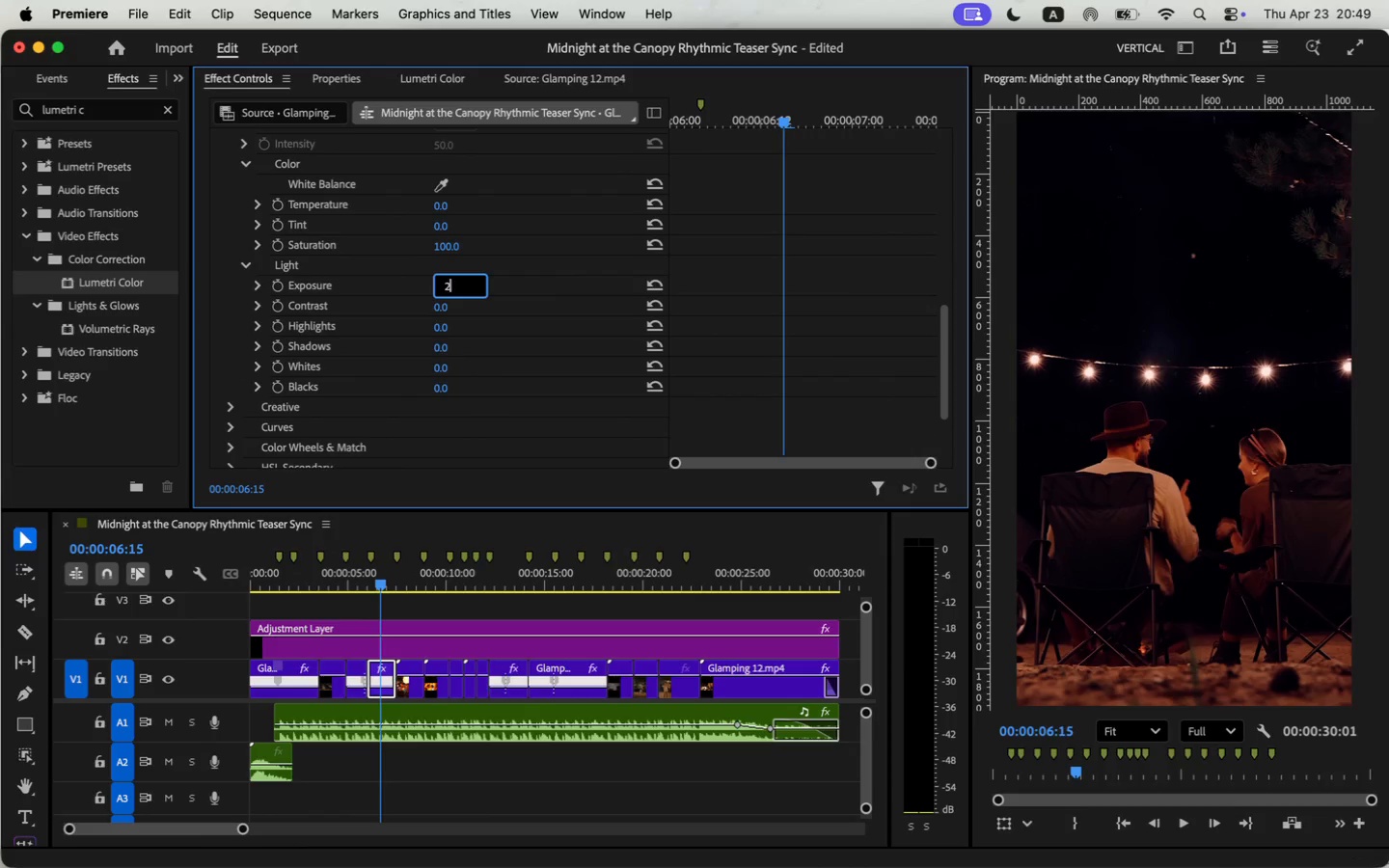 
key(Enter)
 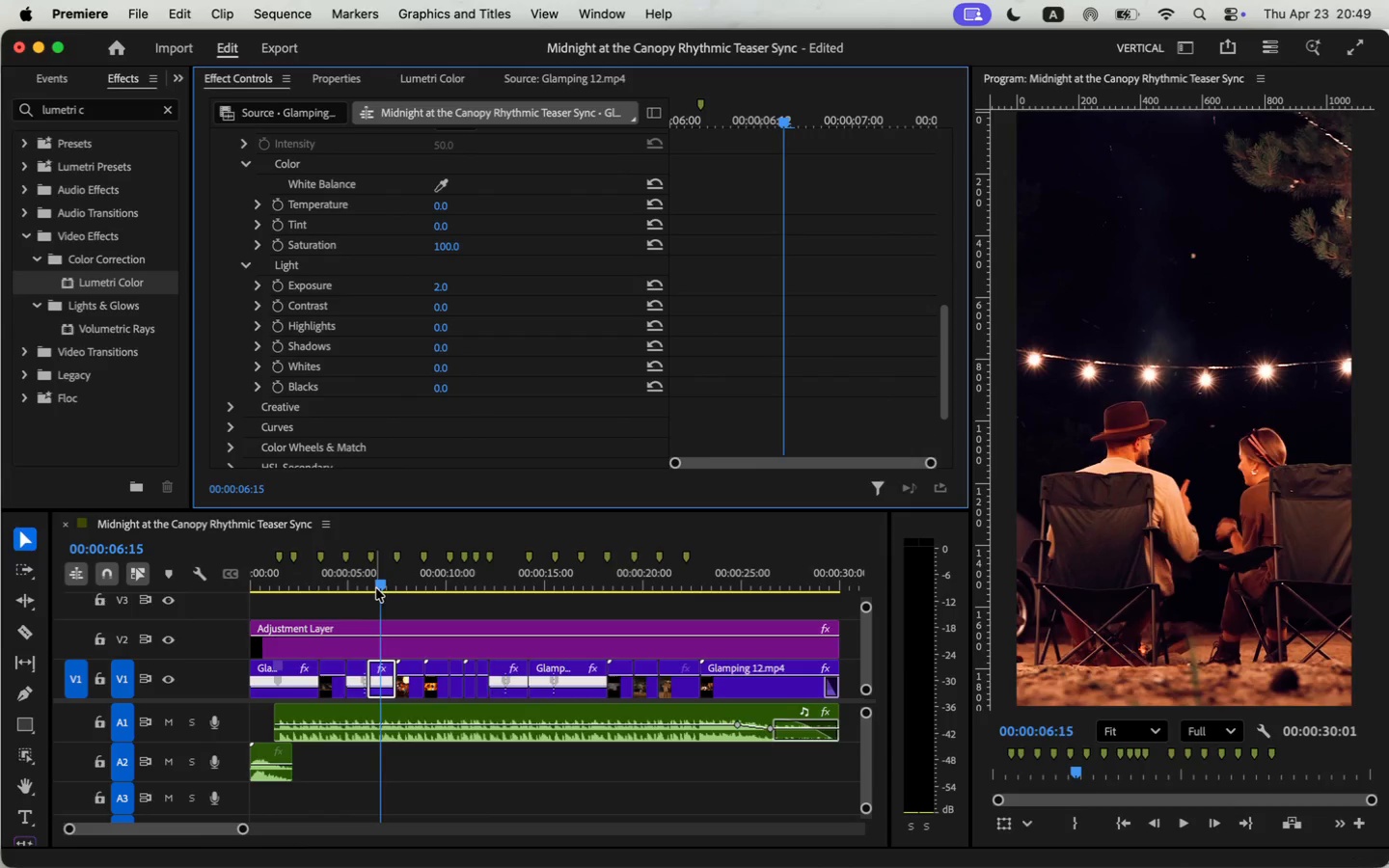 
left_click([321, 580])
 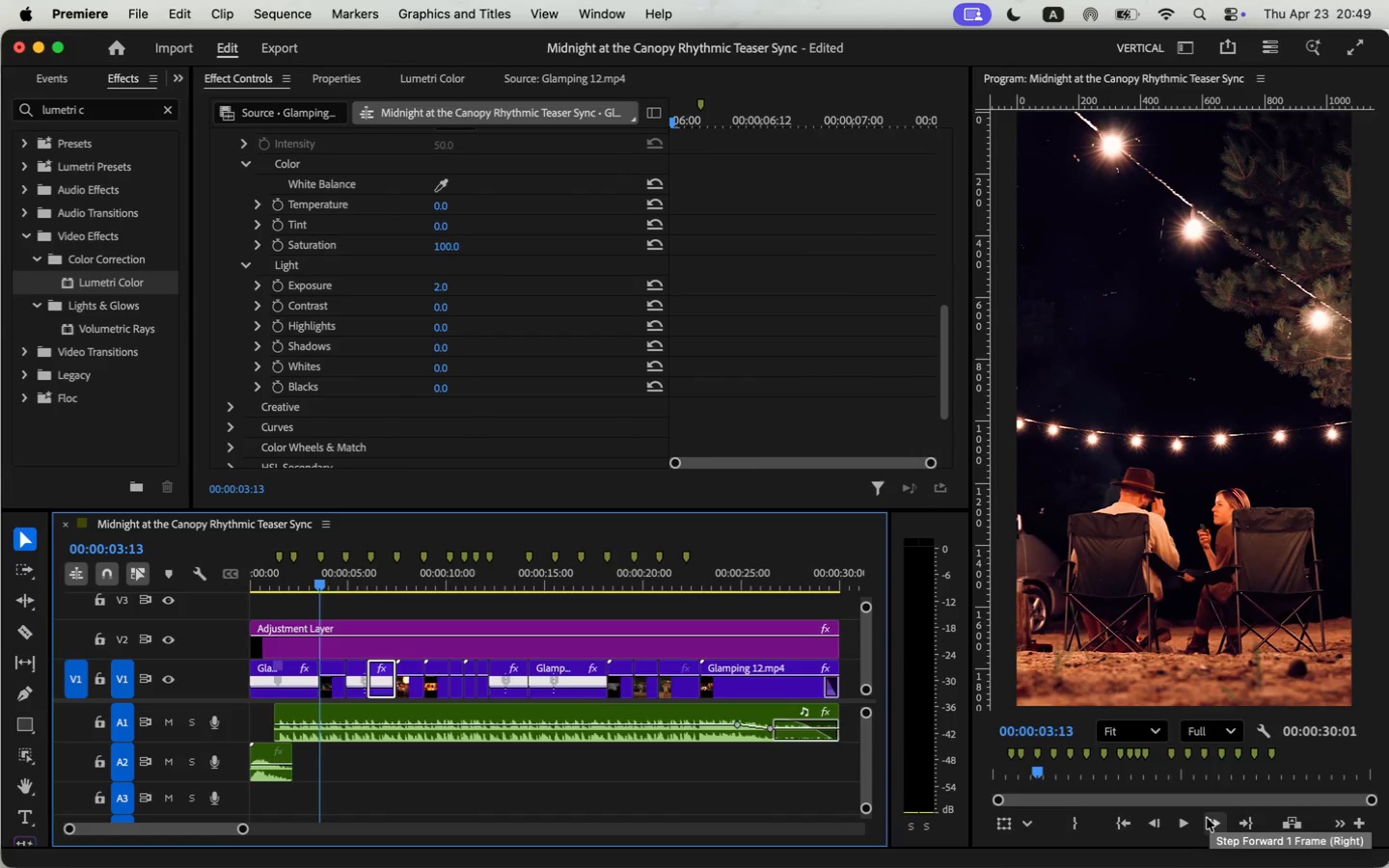 
left_click([1188, 824])
 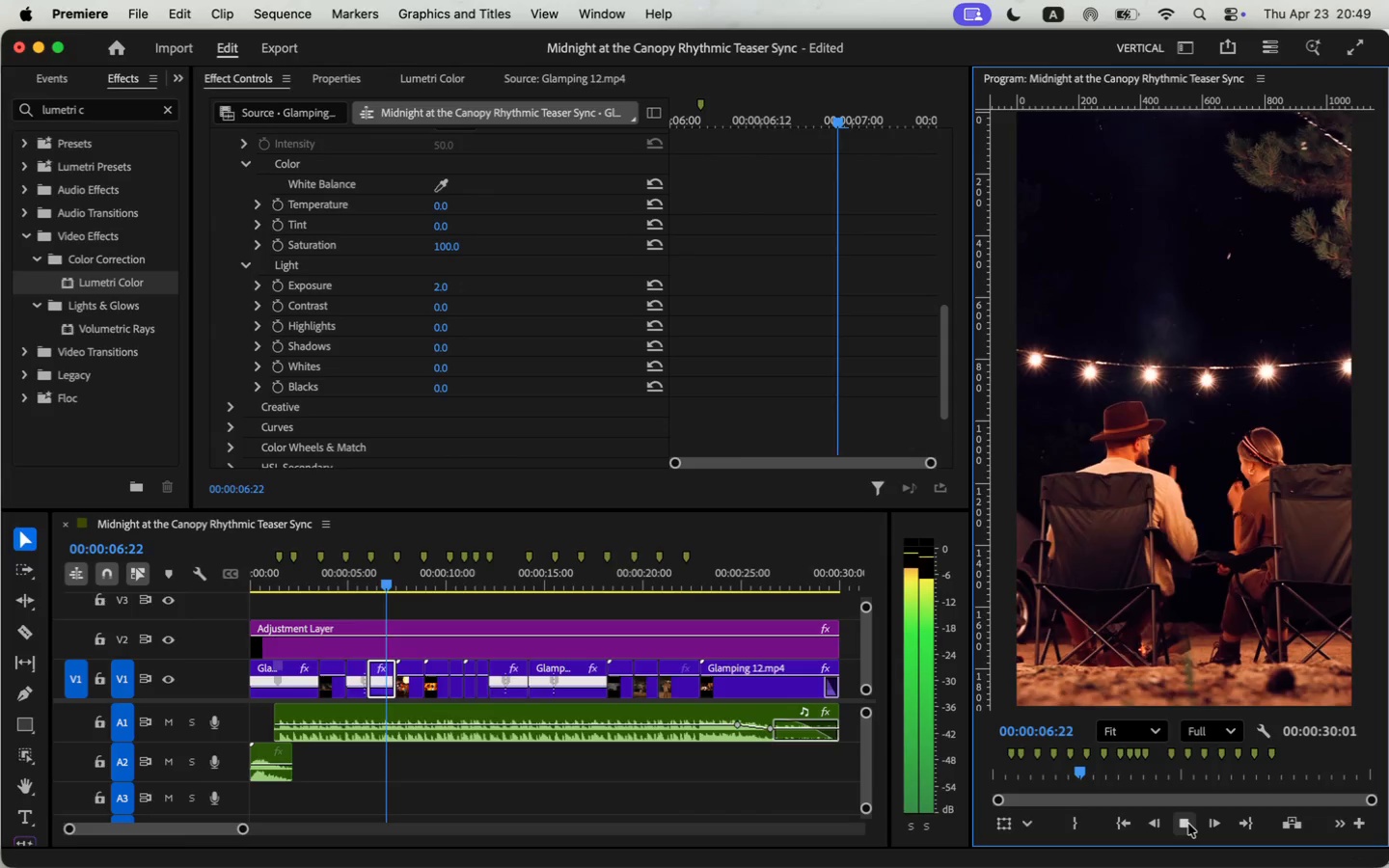 
left_click([1188, 824])
 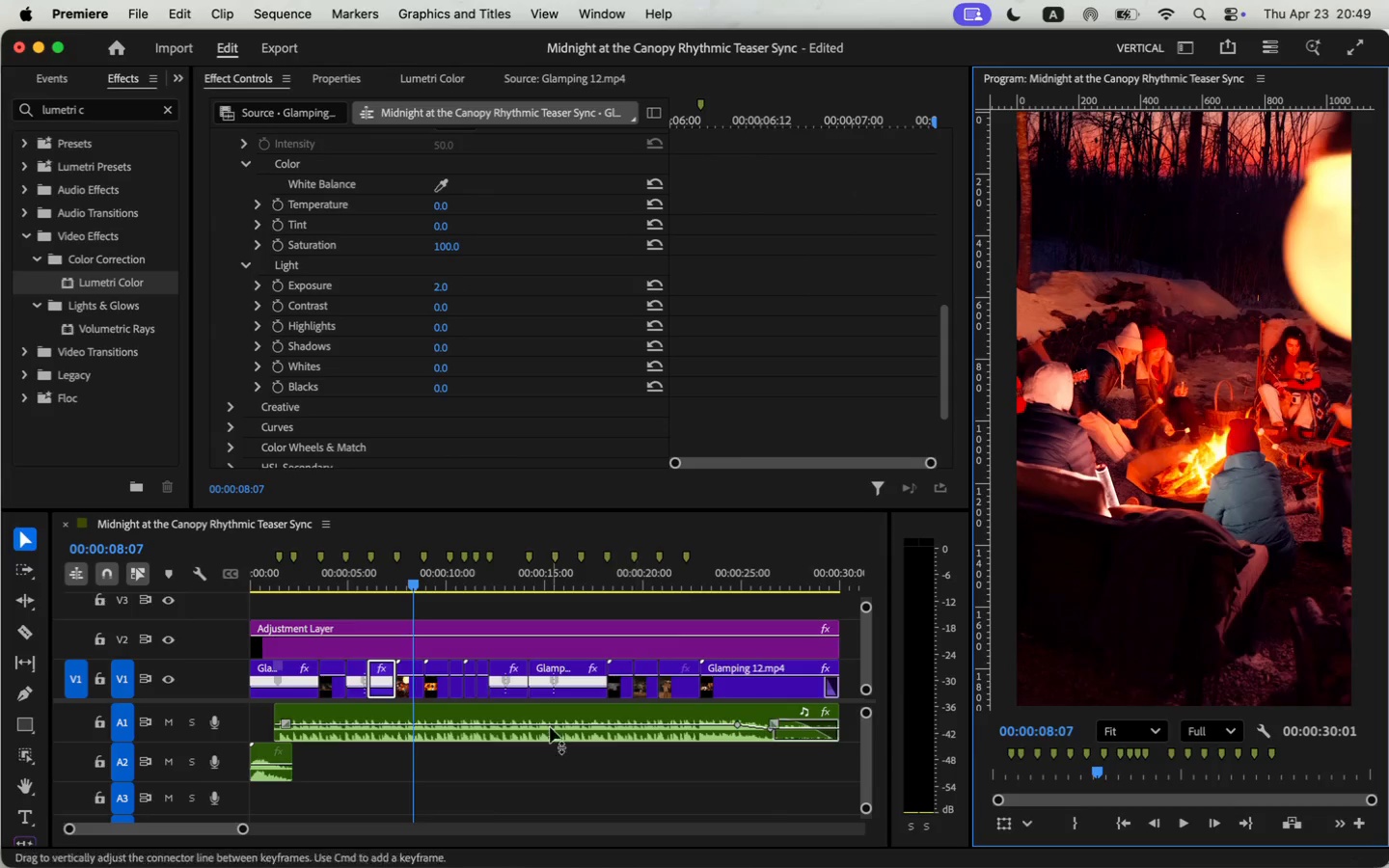 
scroll: coordinate [298, 255], scroll_direction: down, amount: 10.0
 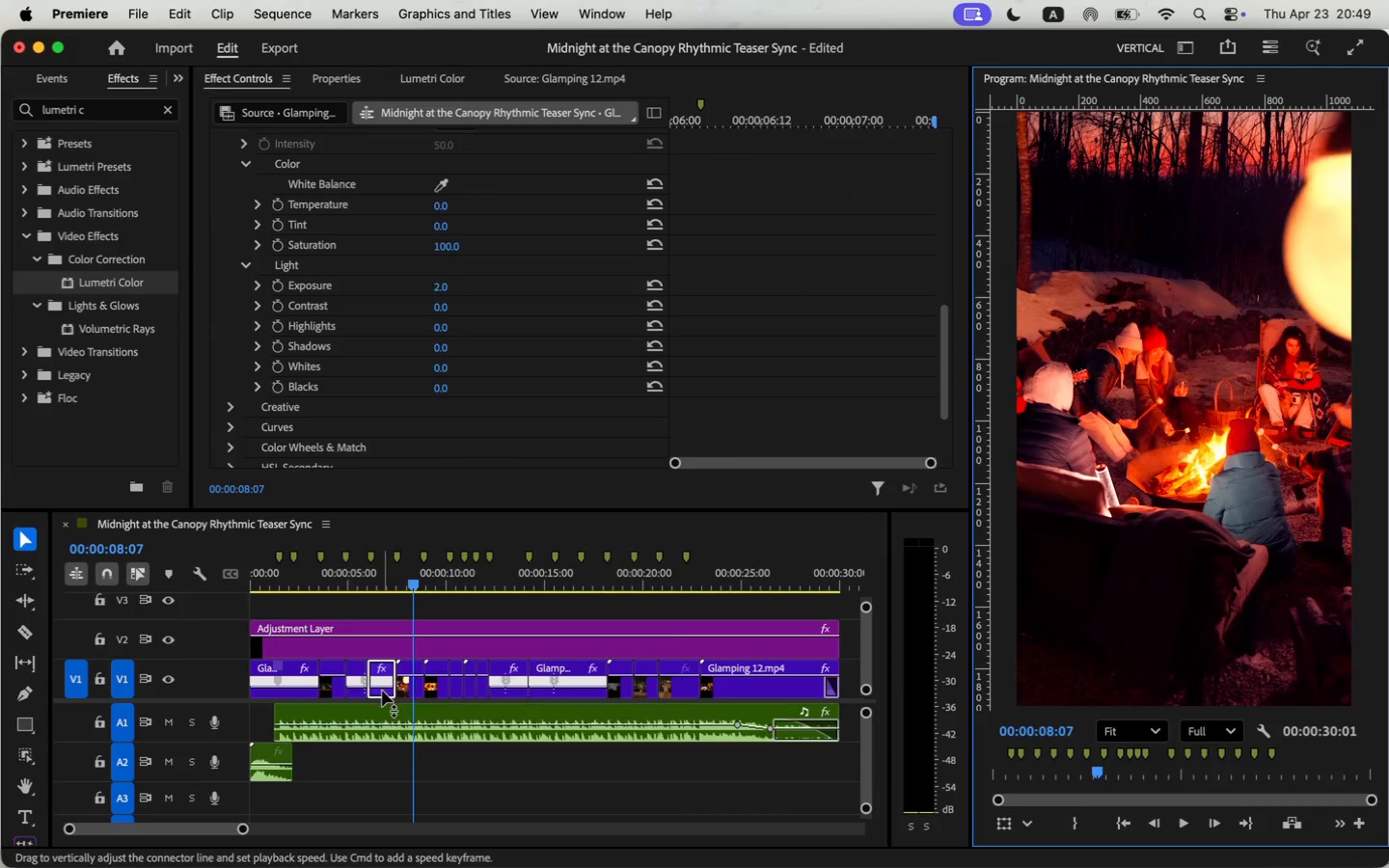 
scroll: coordinate [302, 244], scroll_direction: up, amount: 13.0
 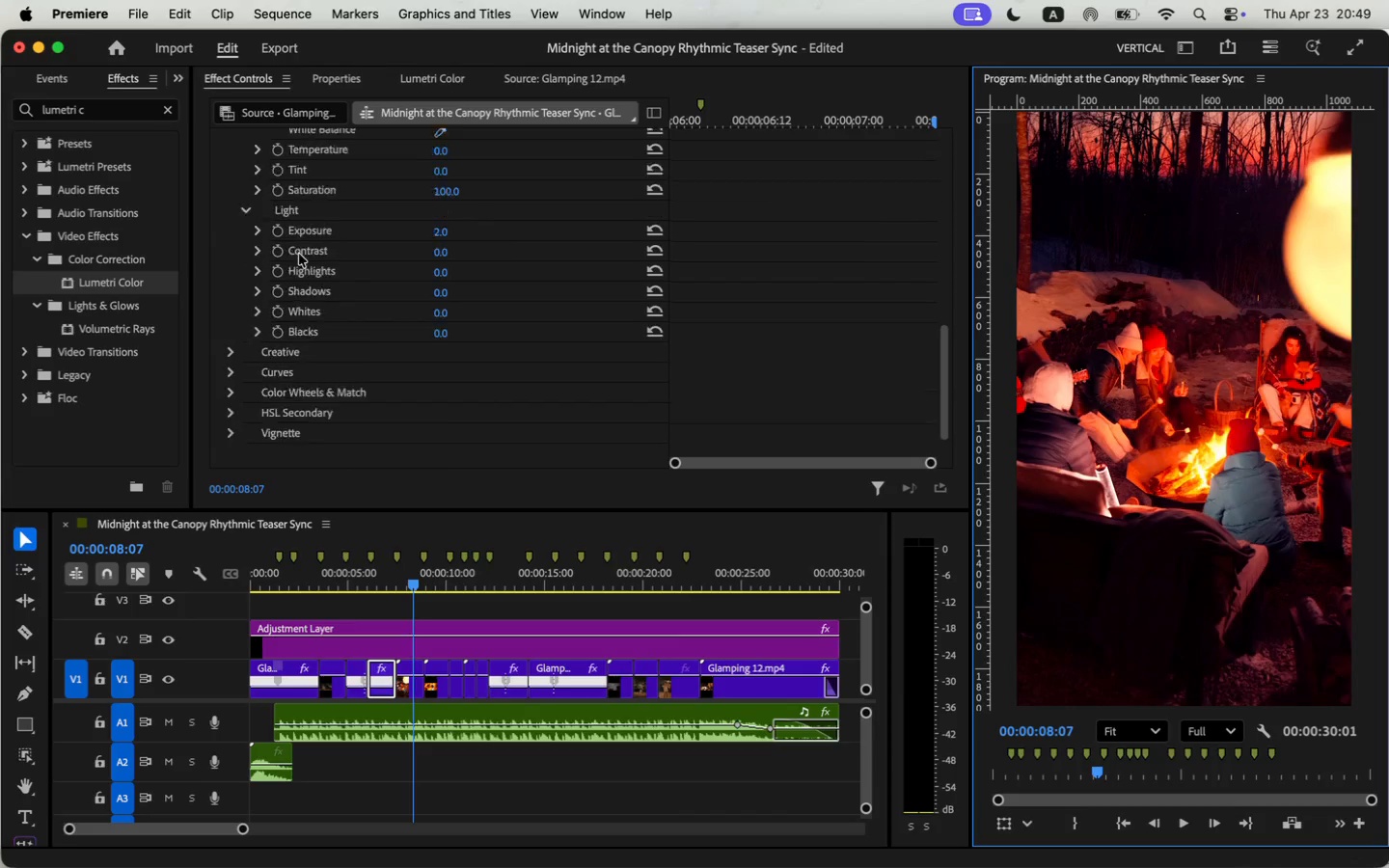 
left_click([286, 334])
 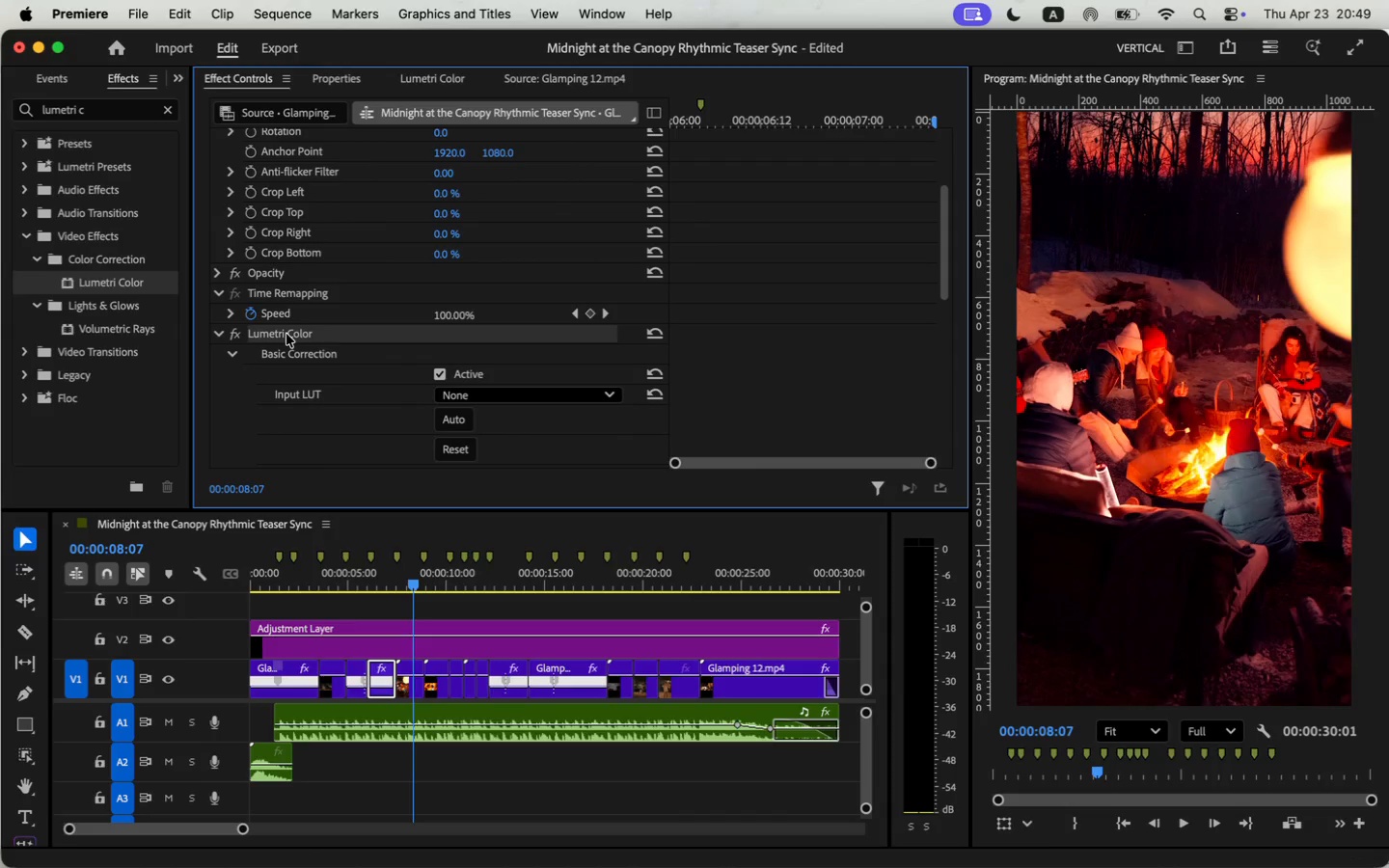 
key(Meta+C)
 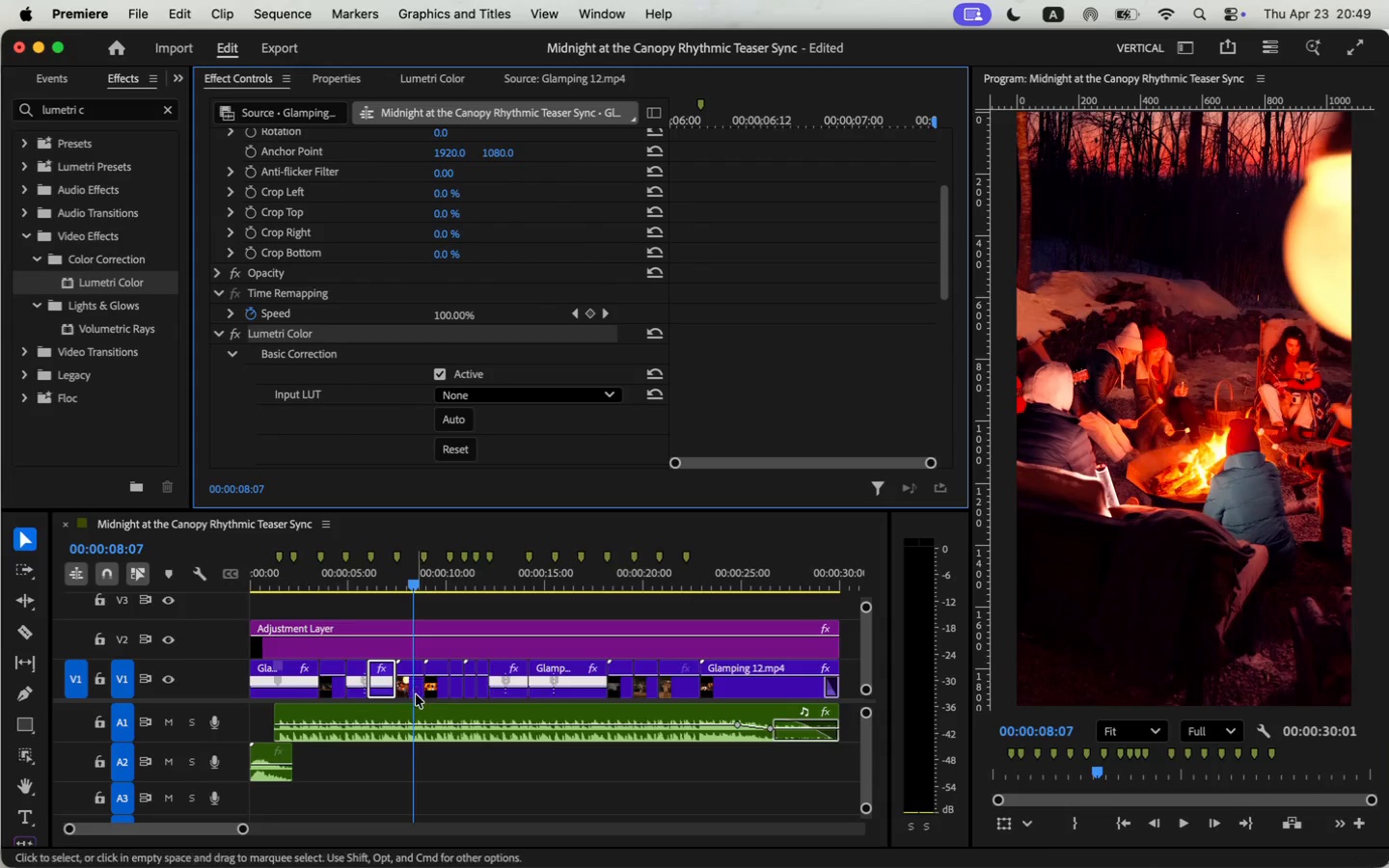 
left_click([413, 690])
 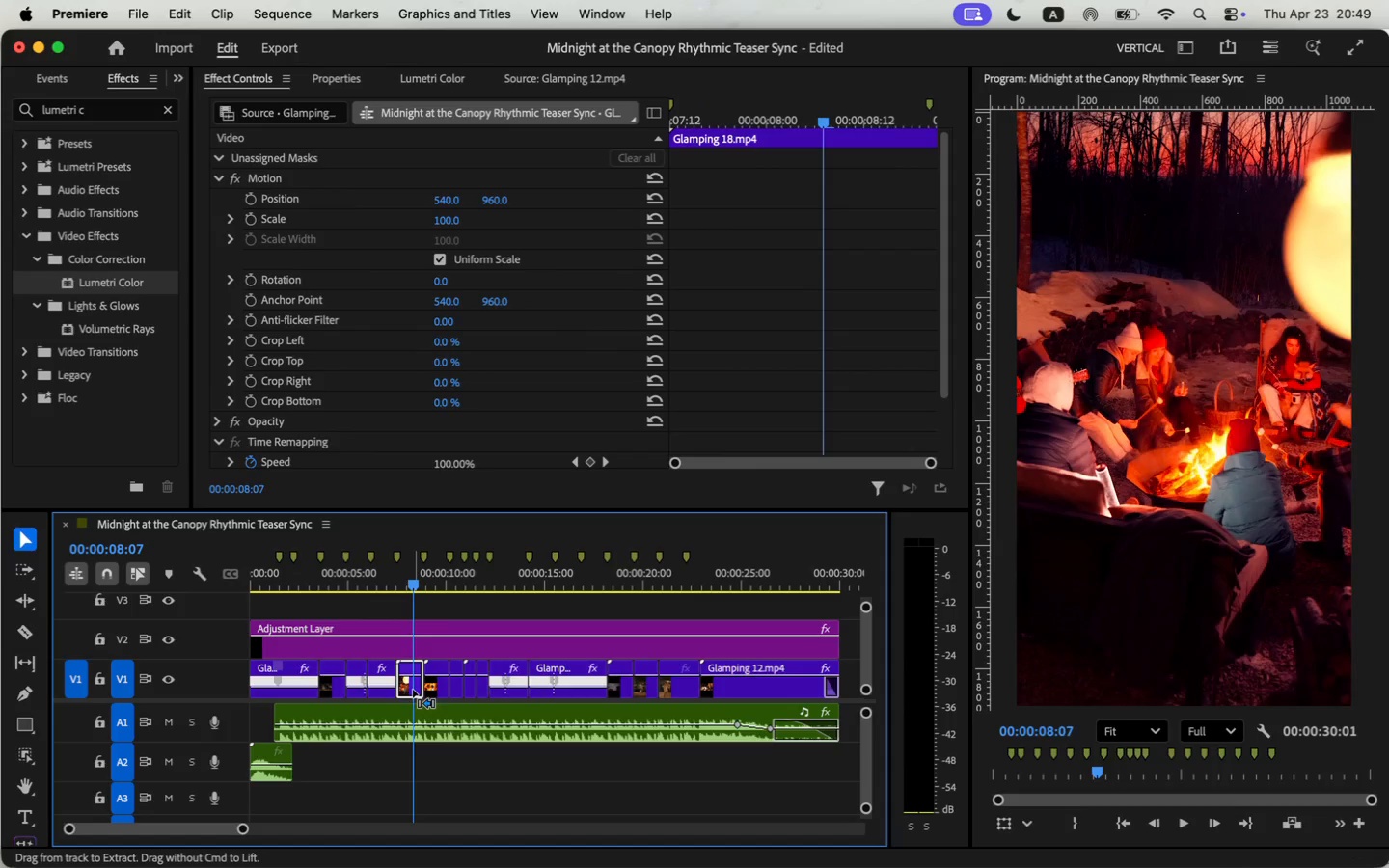 
key(Meta+V)
 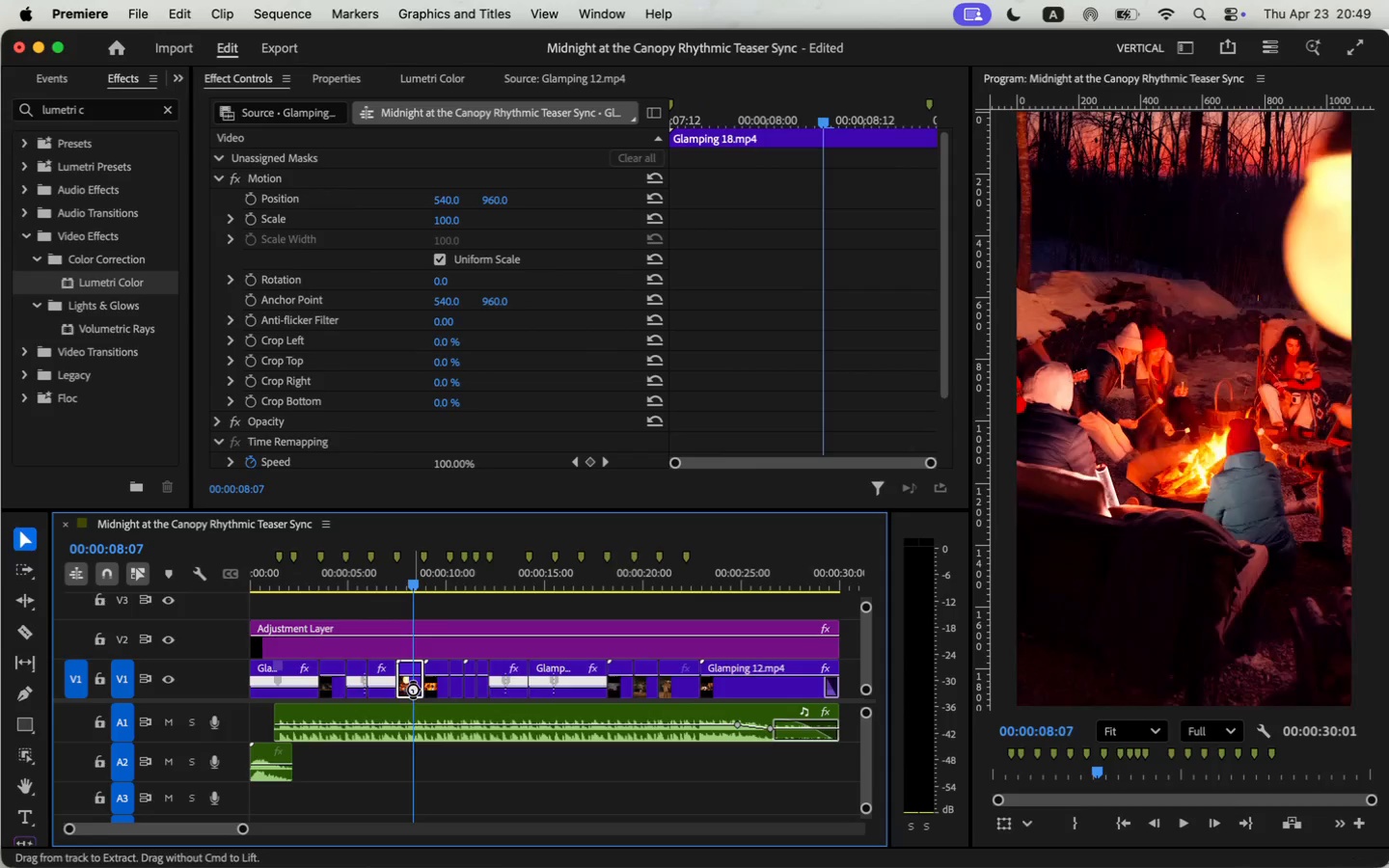 
scroll: coordinate [448, 266], scroll_direction: down, amount: 24.0
 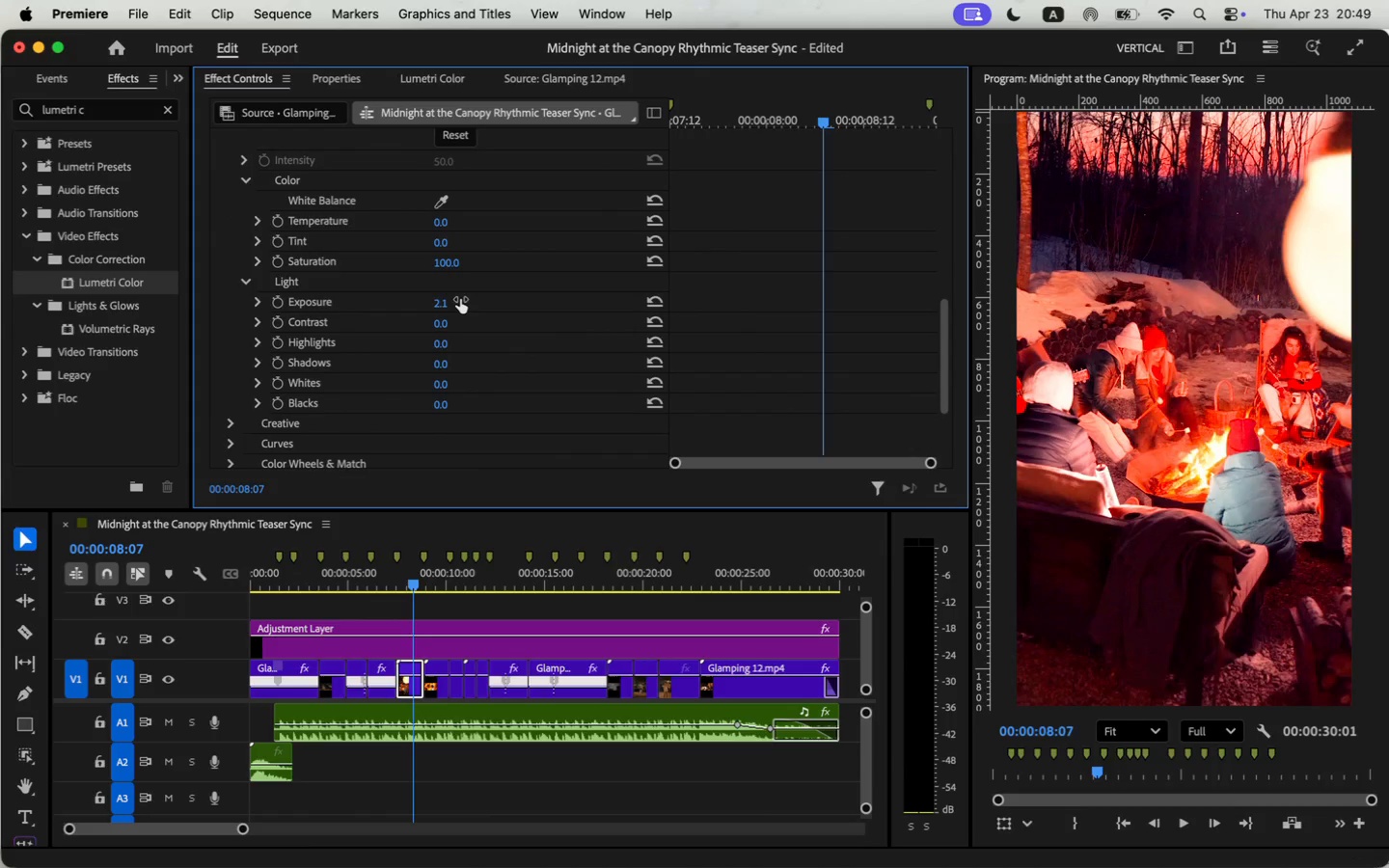 
key(1)
 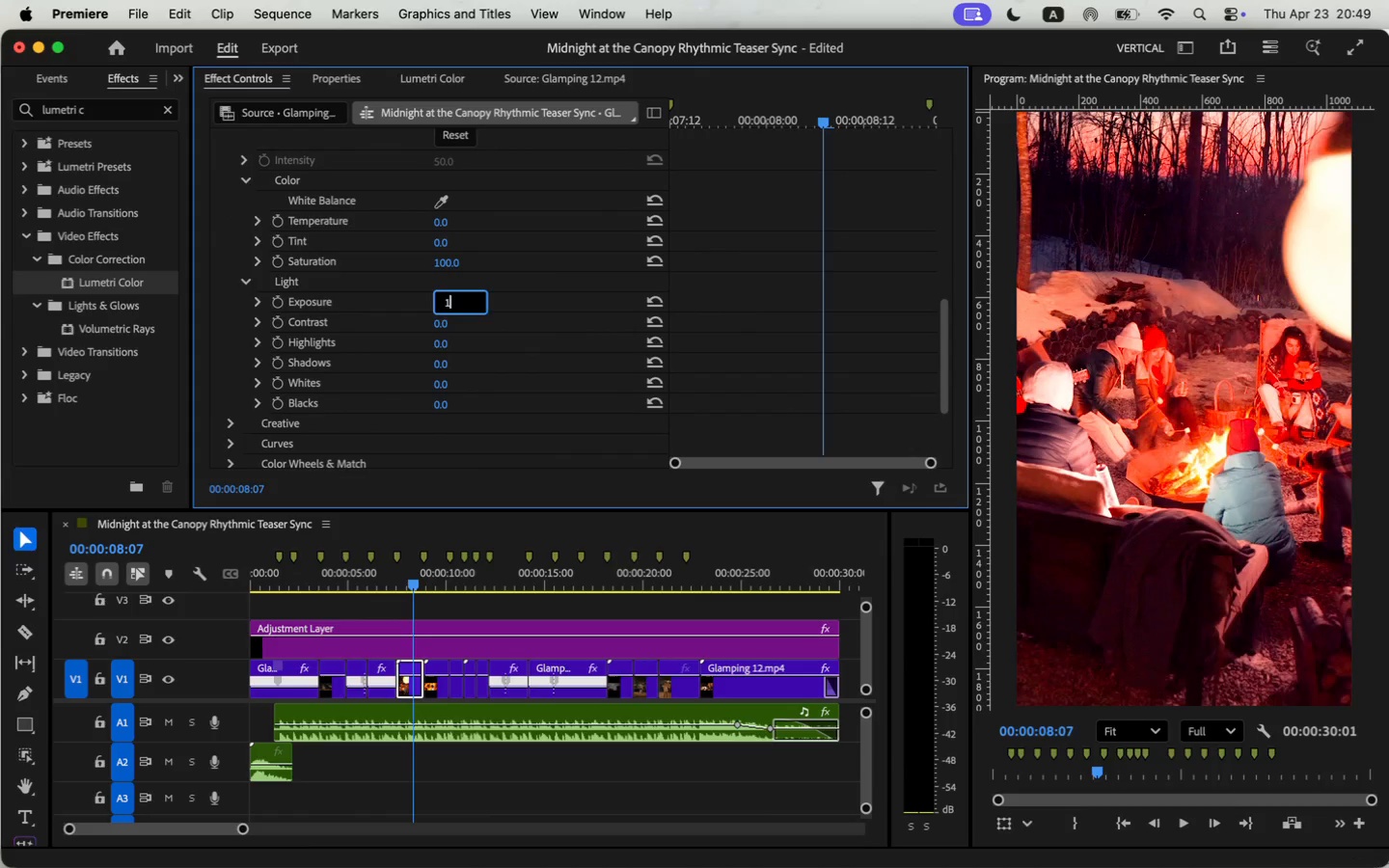 
key(Enter)
 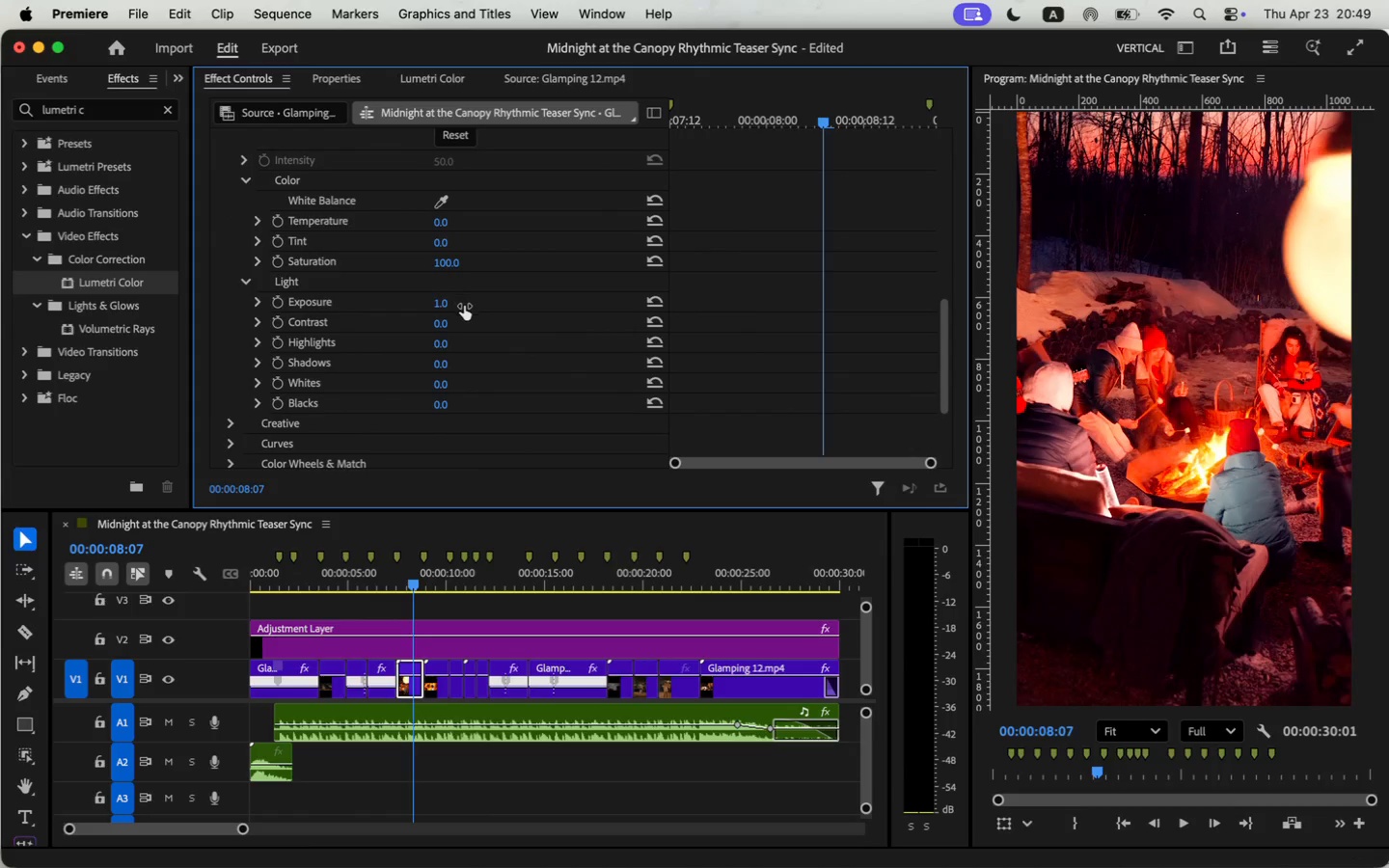 
left_click([446, 304])
 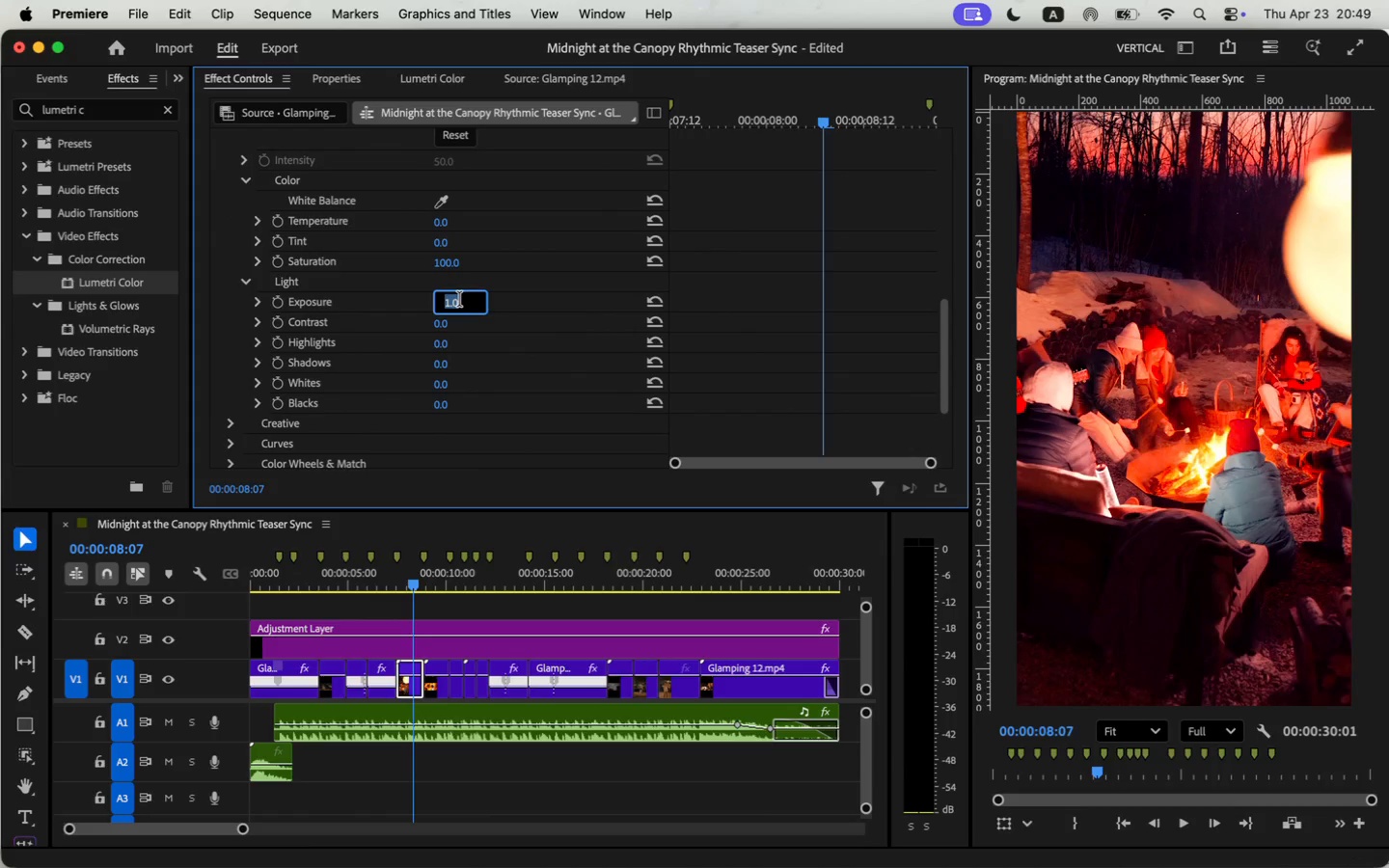 
key(0)
 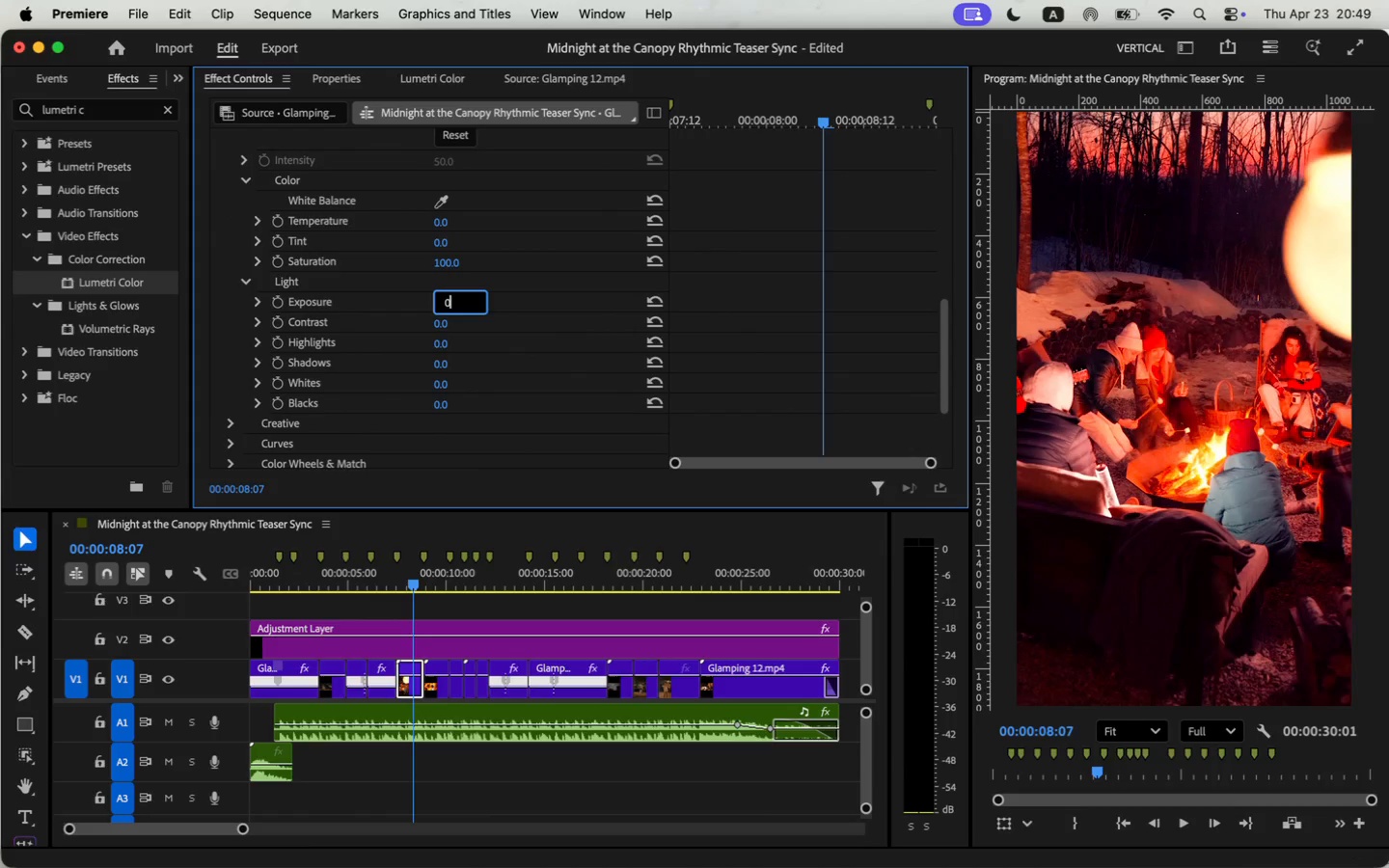 
key(Period)
 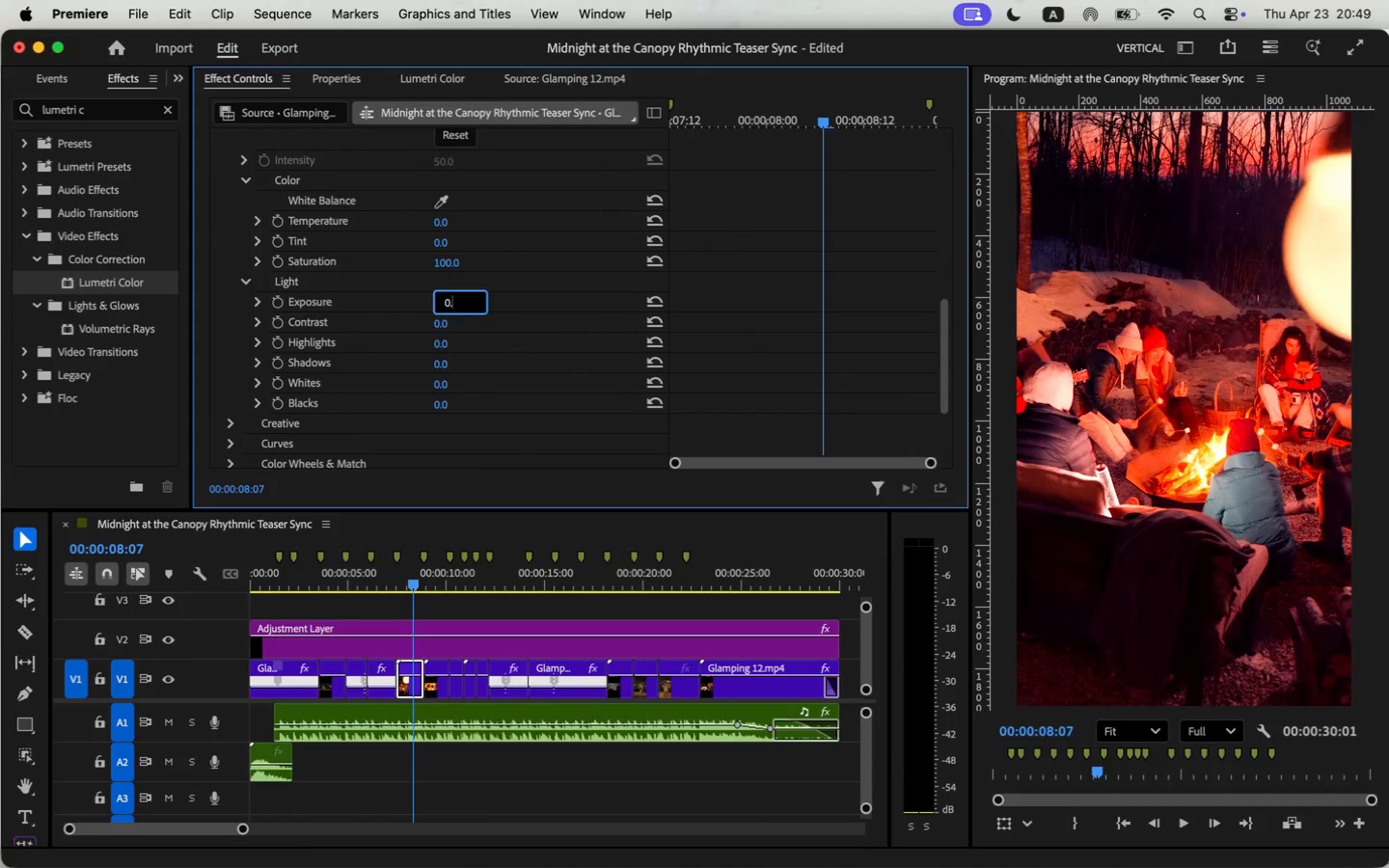 
key(2)
 